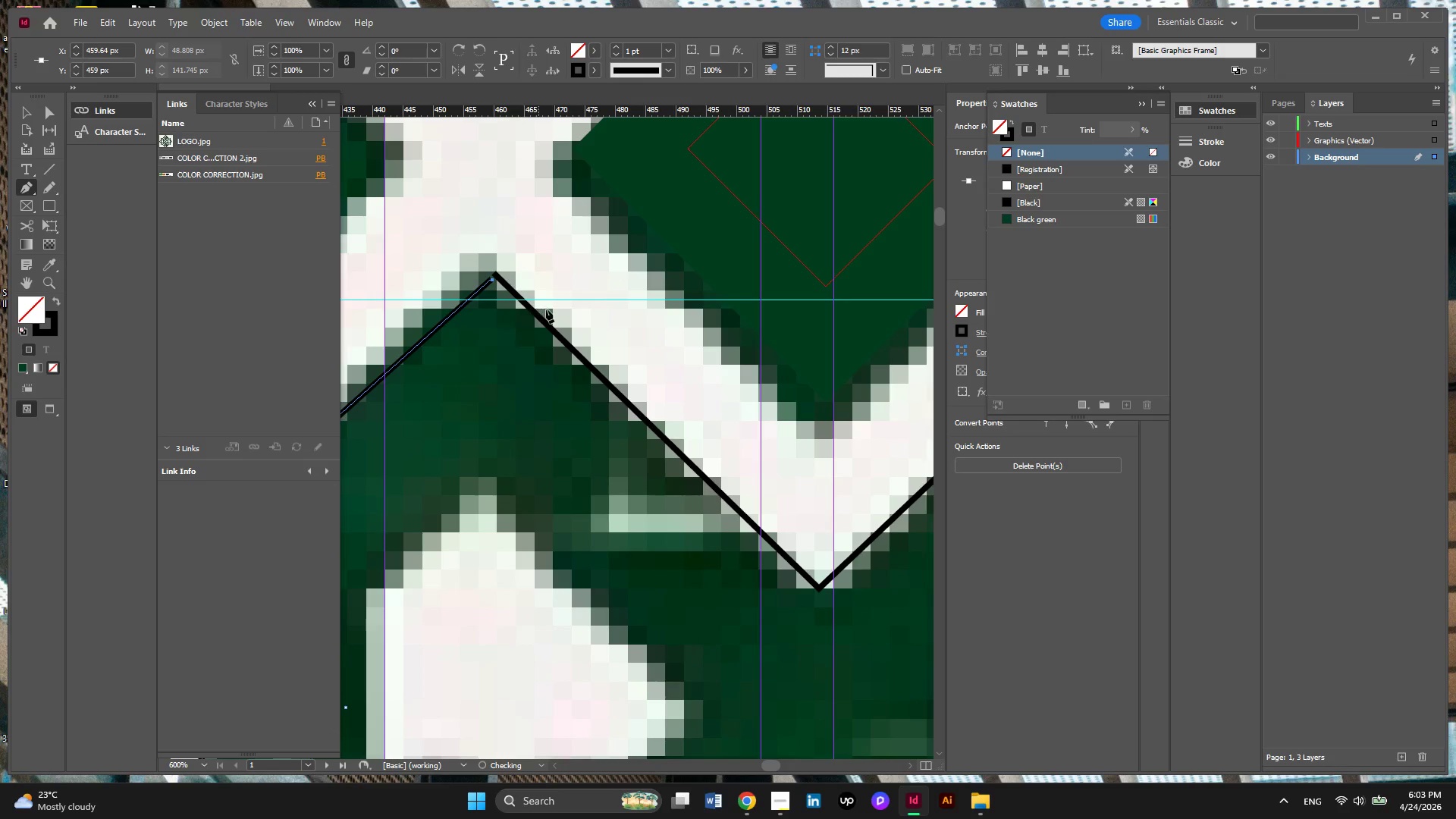 
hold_key(key=AltLeft, duration=0.45)
scroll: coordinate [546, 309], scroll_direction: none, amount: 0.0
 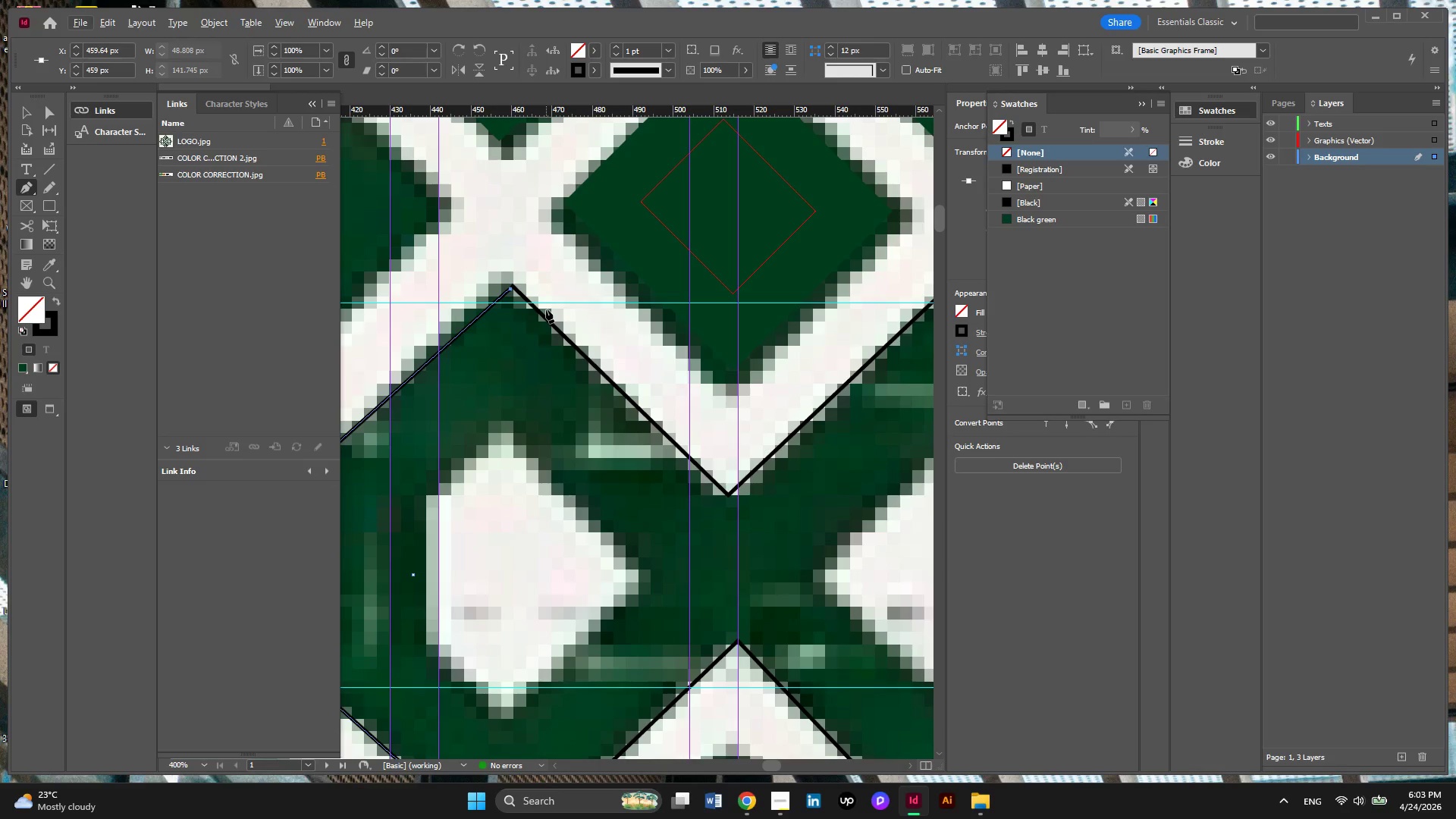 
key(Alt+AltLeft)
 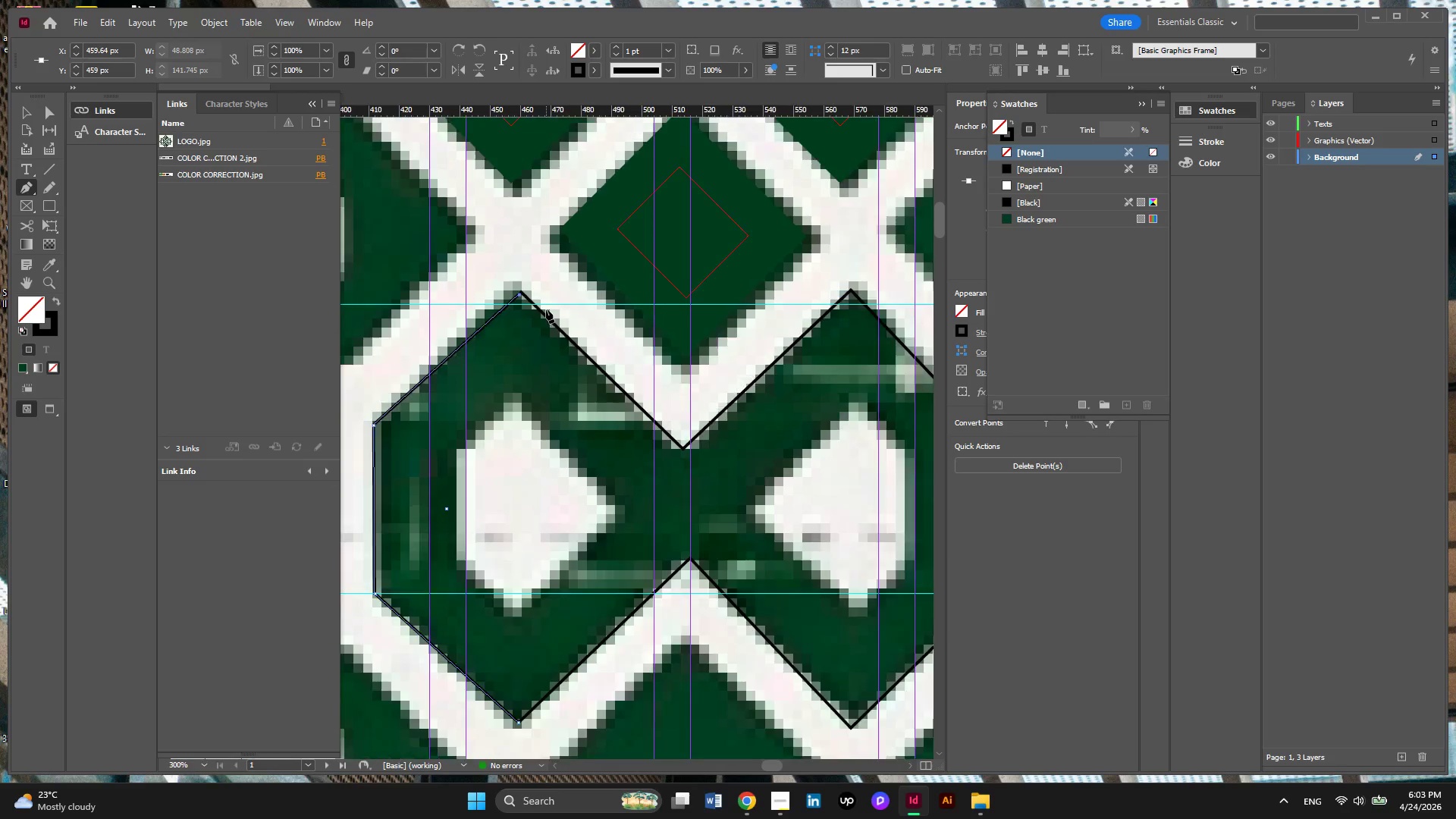 
scroll: coordinate [546, 309], scroll_direction: down, amount: 1.0
 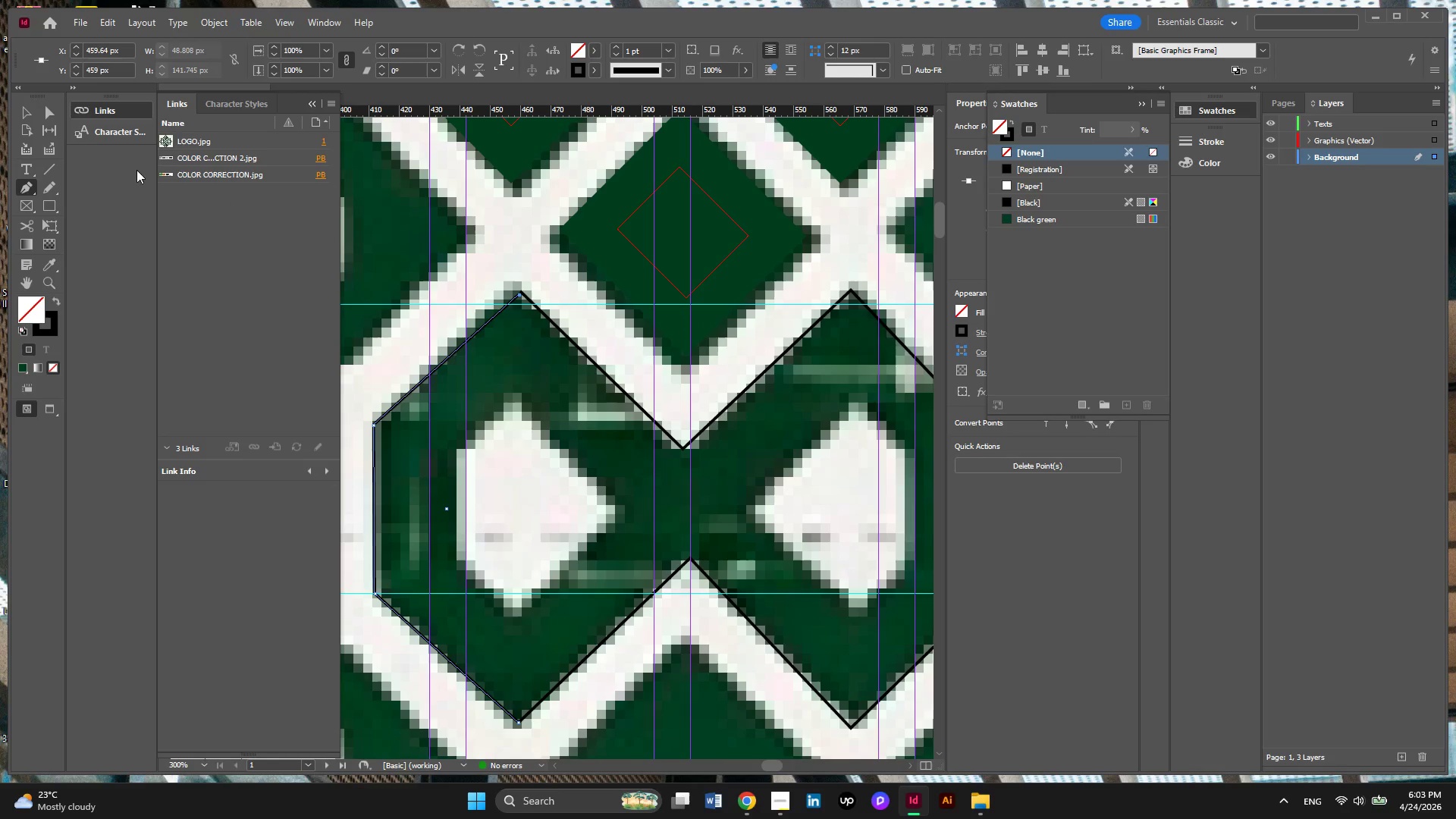 
hold_key(key=AltLeft, duration=0.42)
 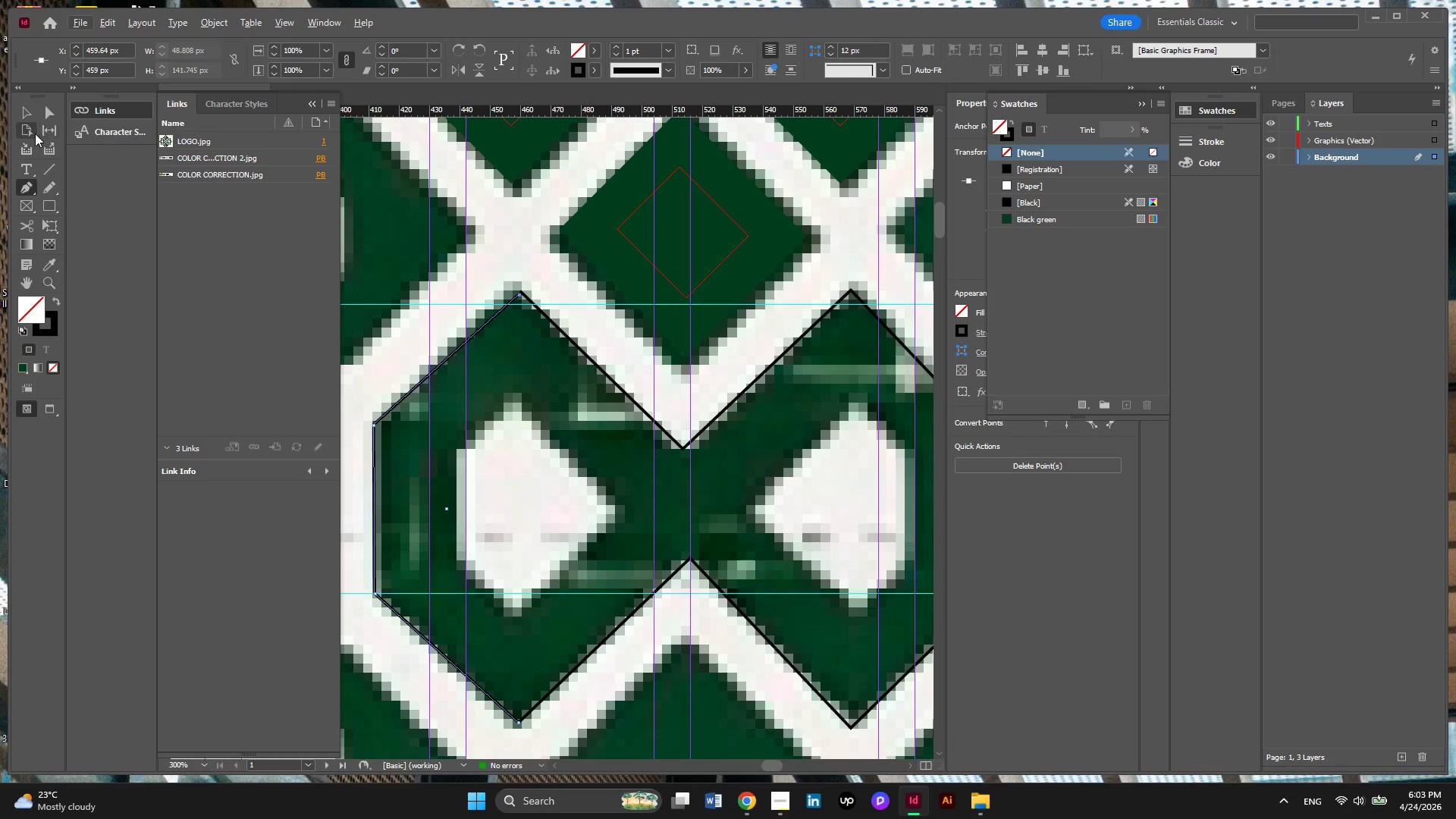 
left_click([32, 117])
 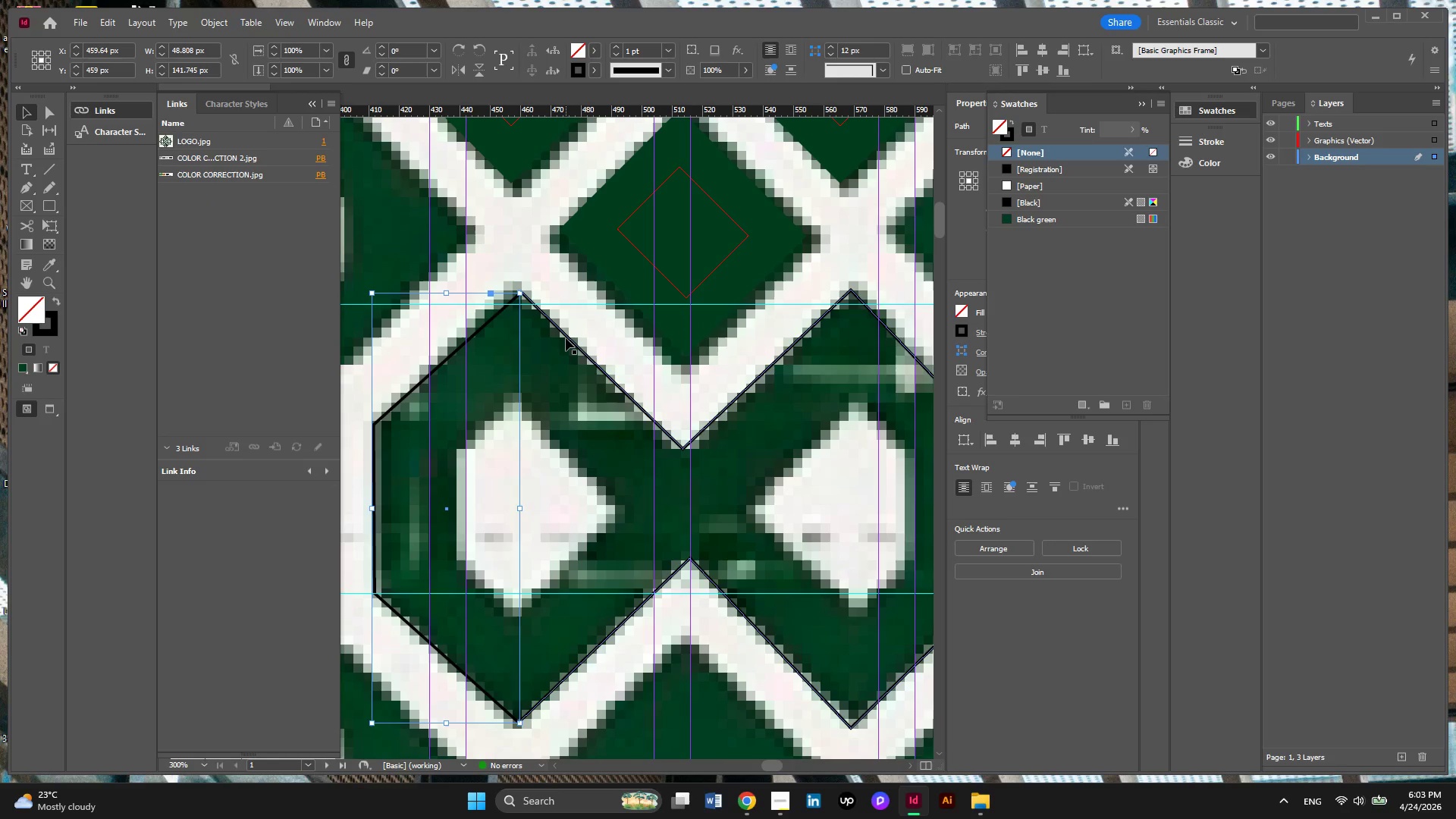 
left_click([566, 338])
 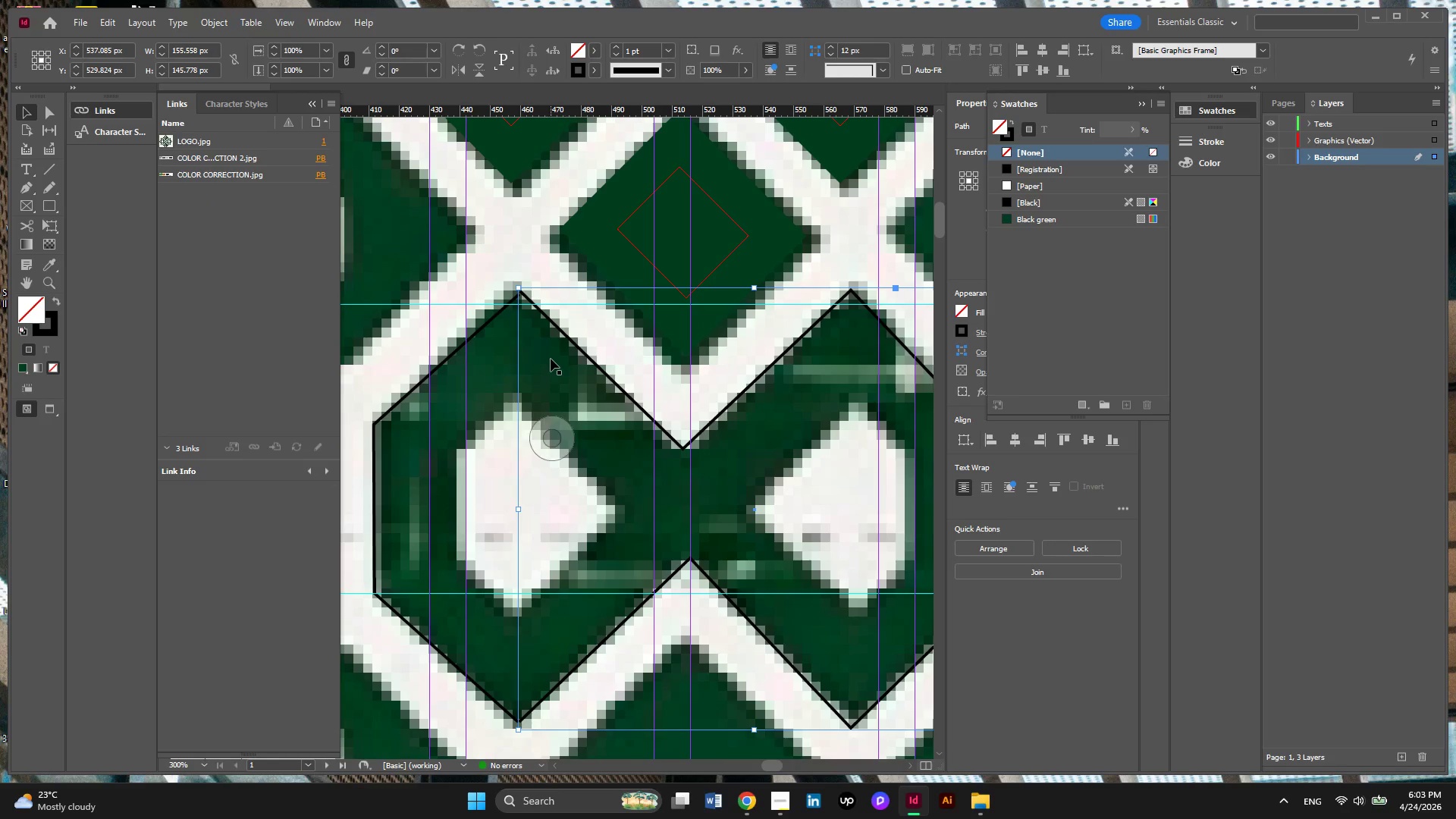 
hold_key(key=AltLeft, duration=0.41)
scroll: coordinate [551, 359], scroll_direction: down, amount: 1.0
 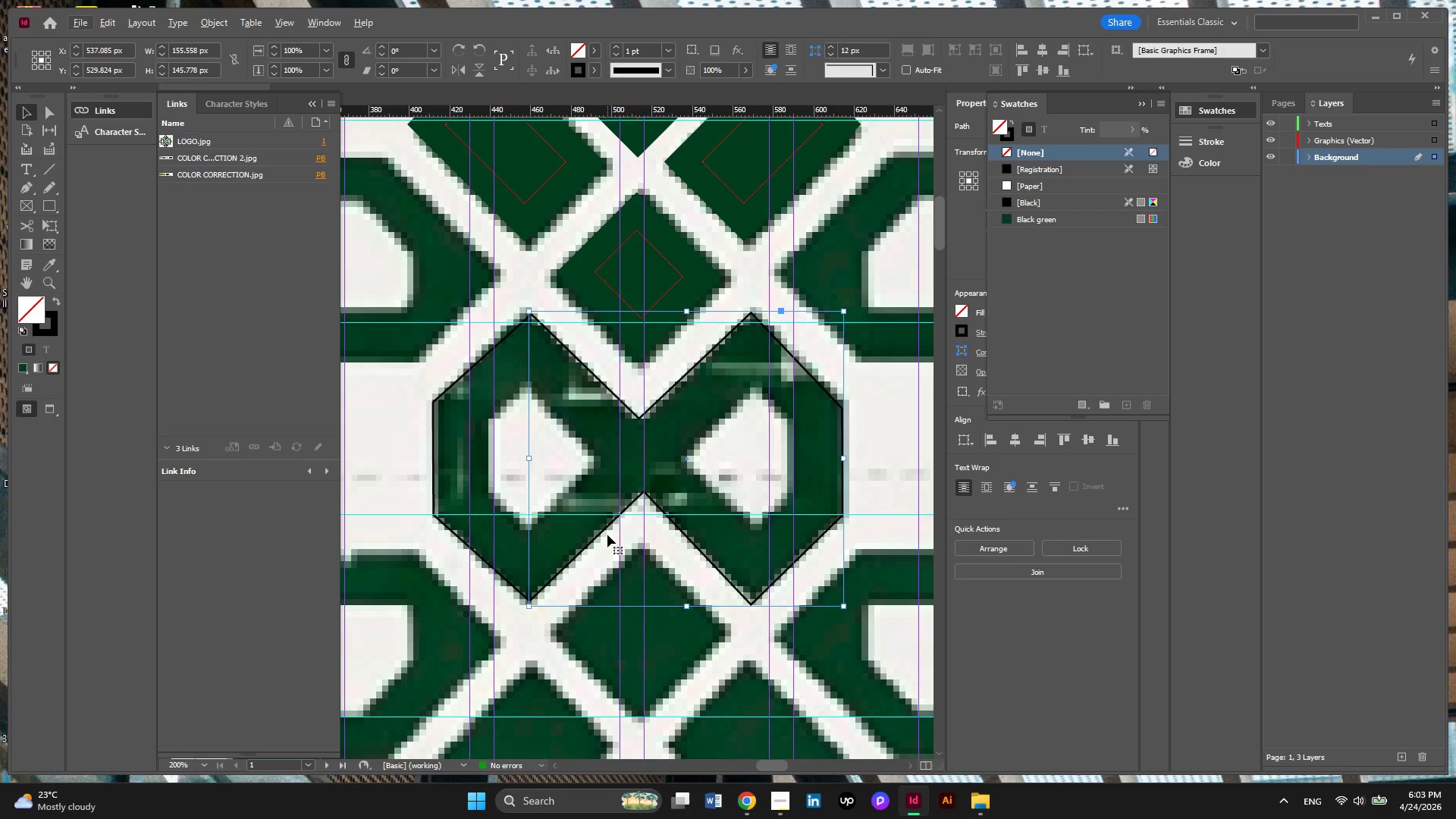 
left_click([602, 530])
 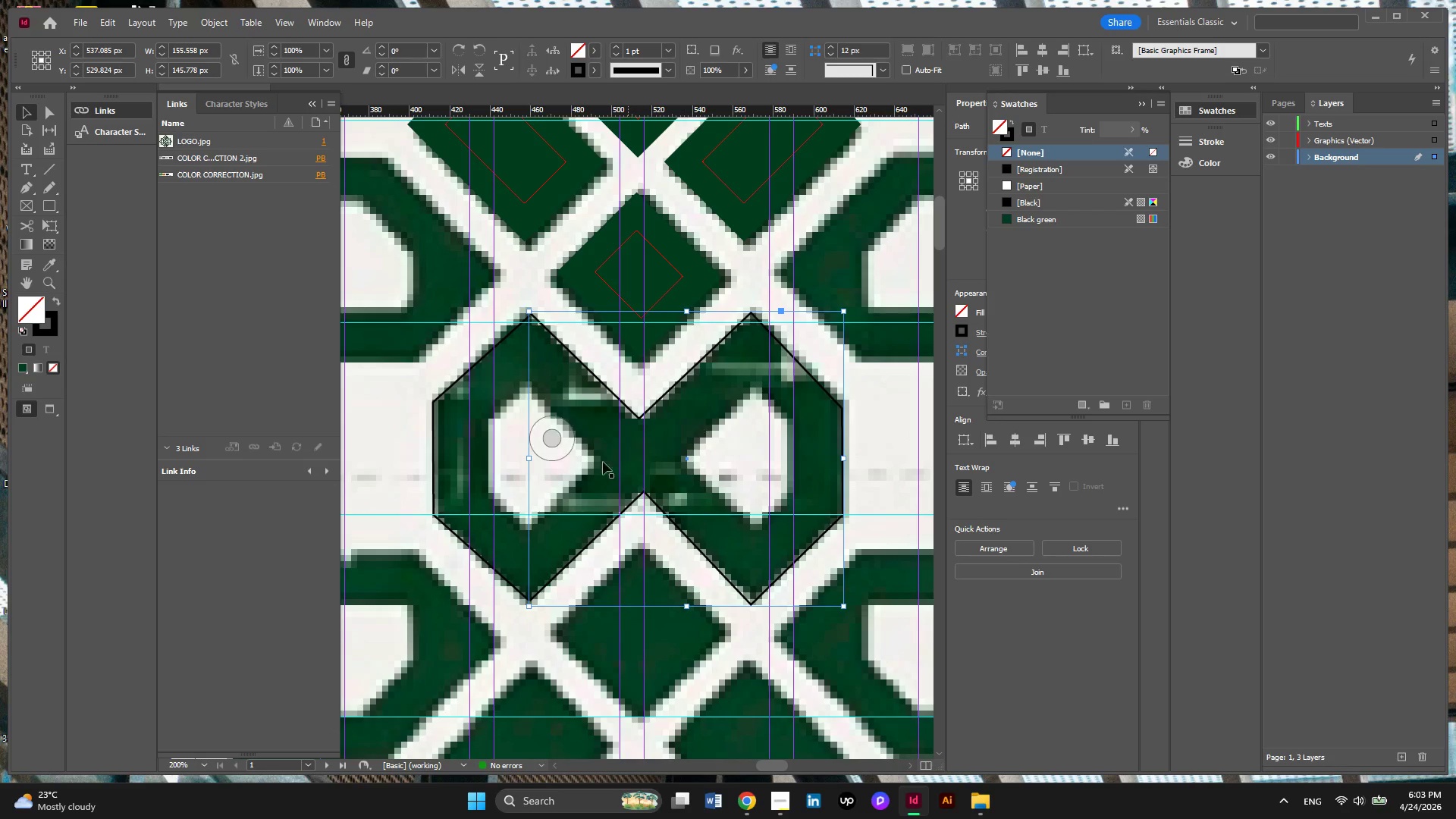 
wait(5.36)
 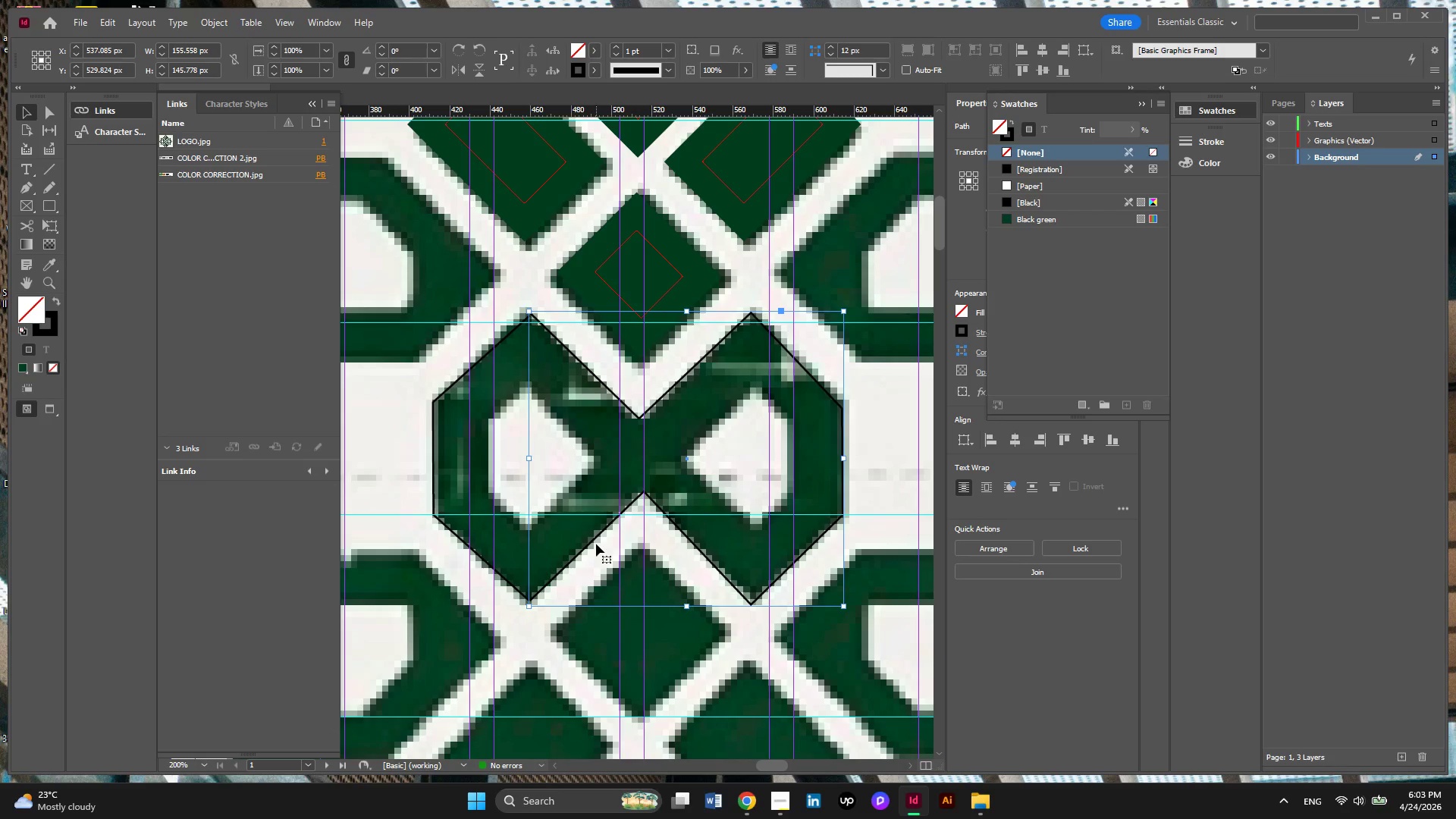 
hold_key(key=AltLeft, duration=0.39)
 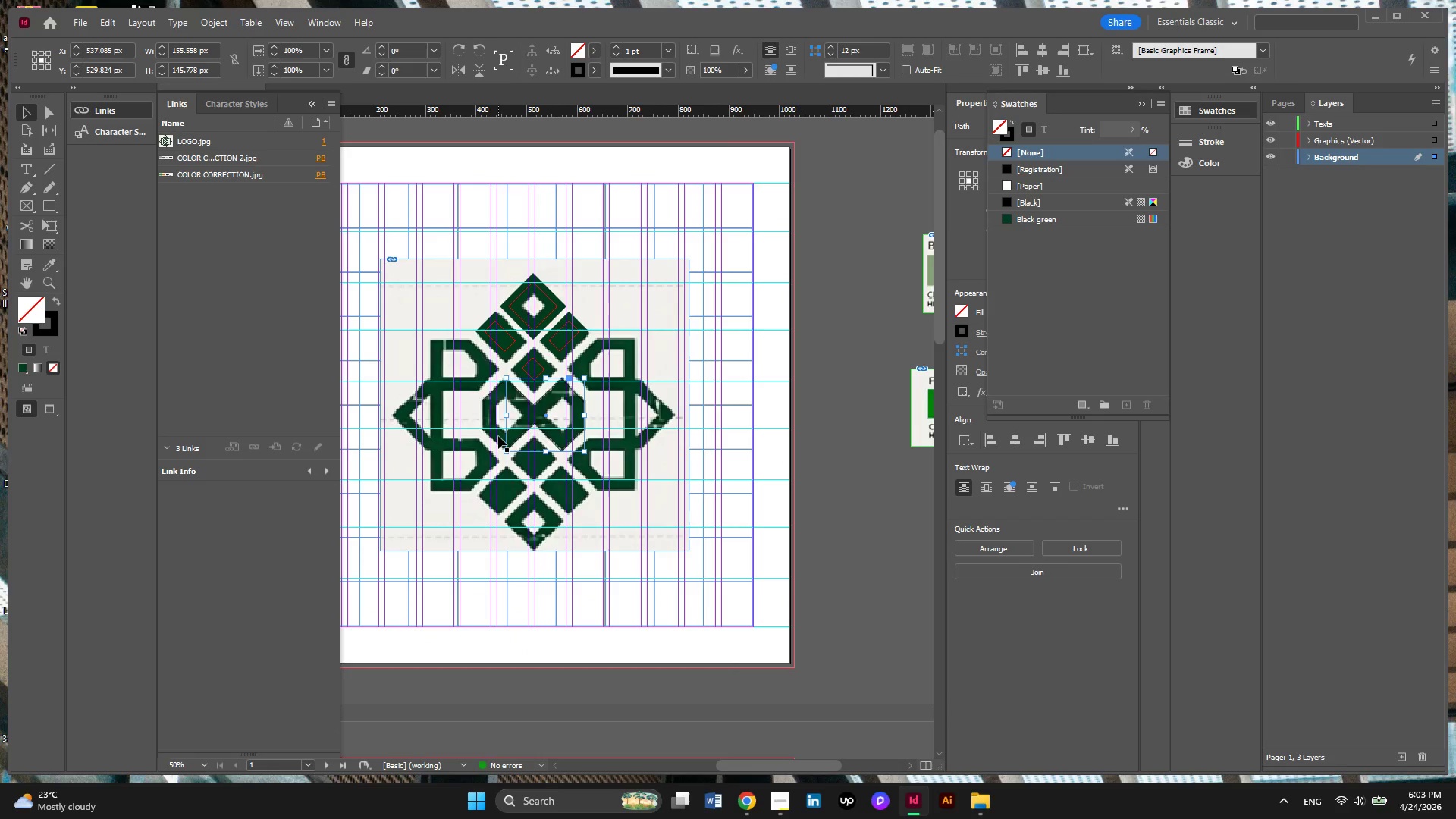 
key(Alt+AltLeft)
 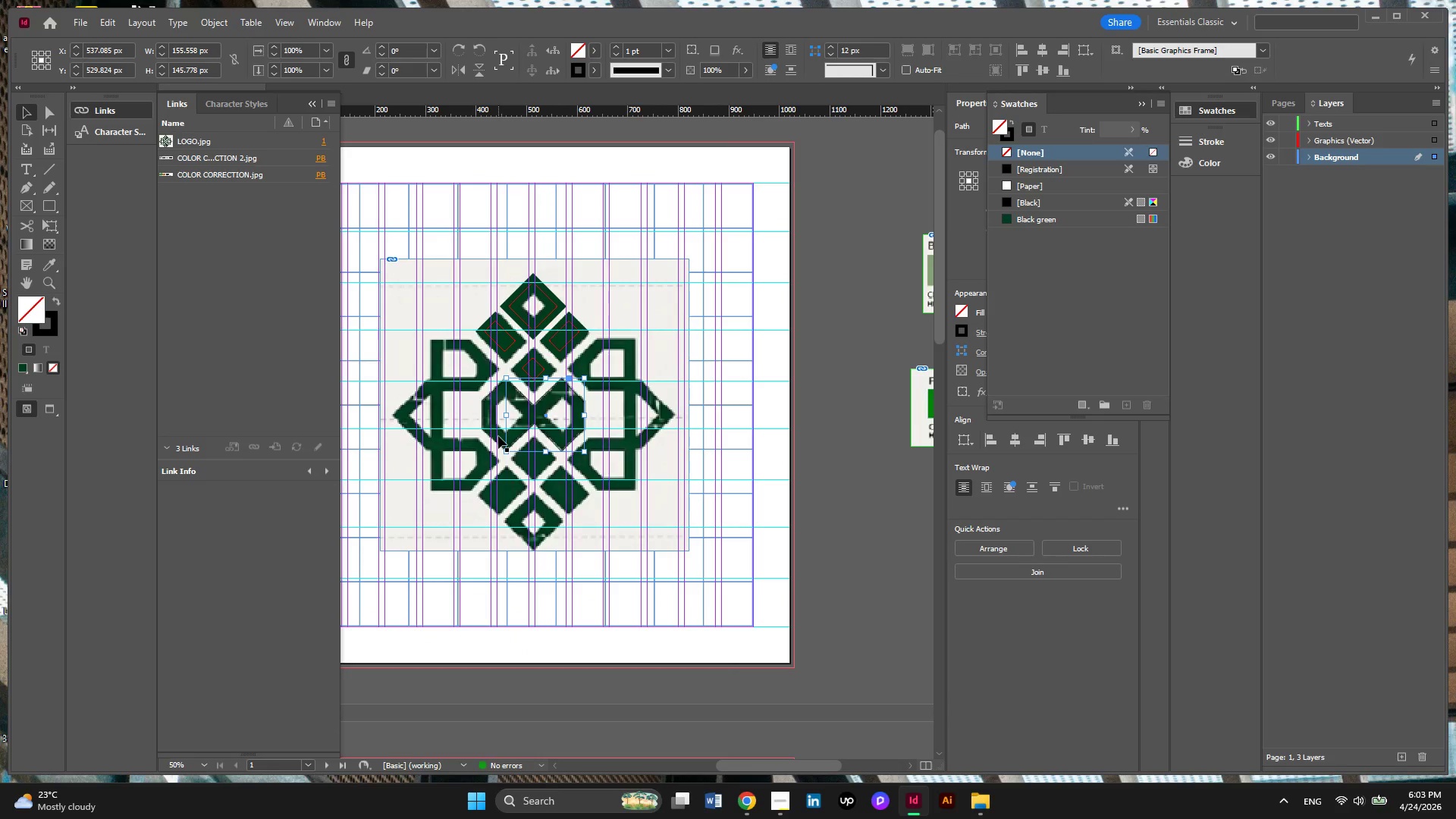 
key(Alt+AltLeft)
 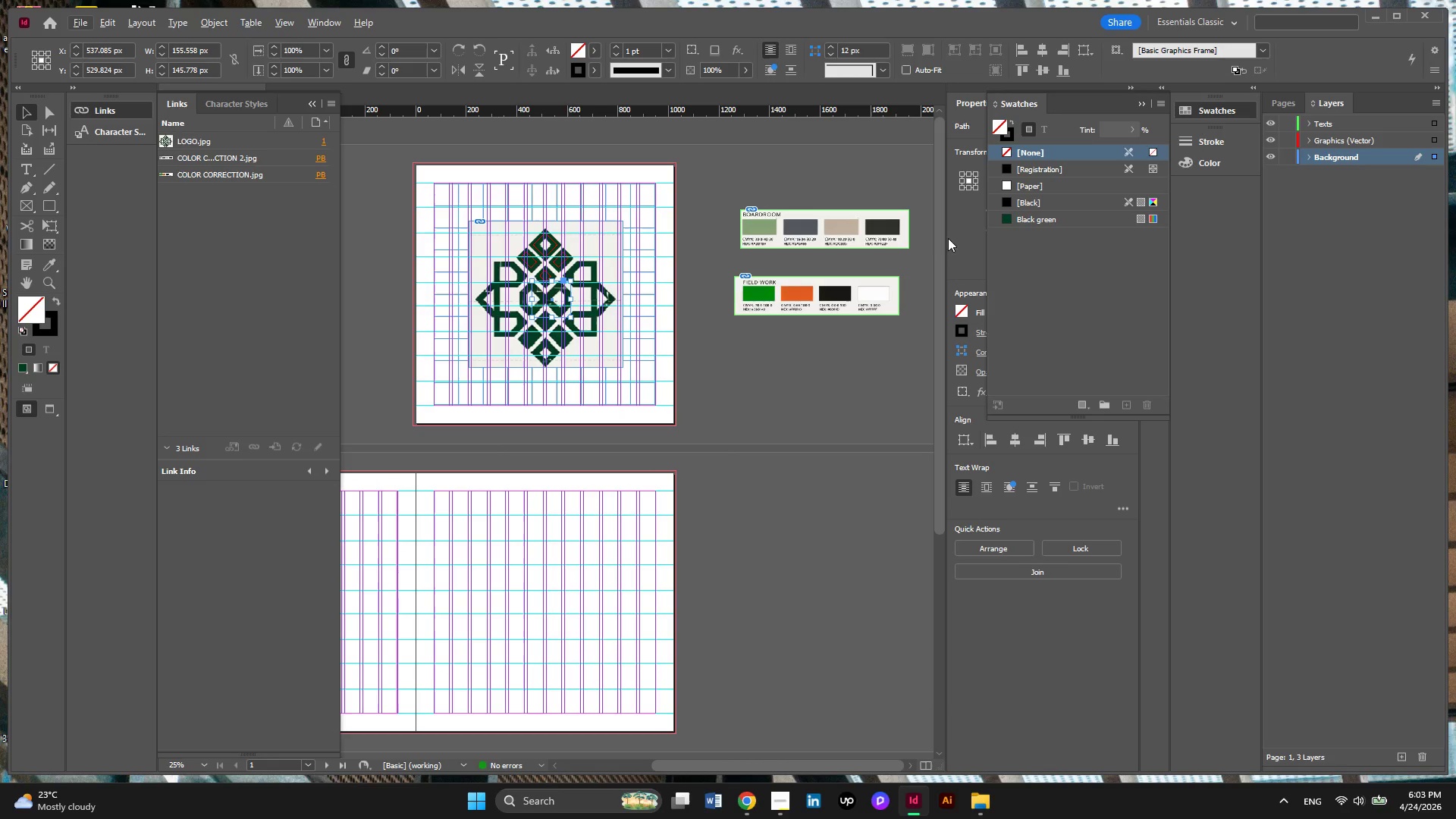 
scroll: coordinate [498, 436], scroll_direction: down, amount: 6.0
 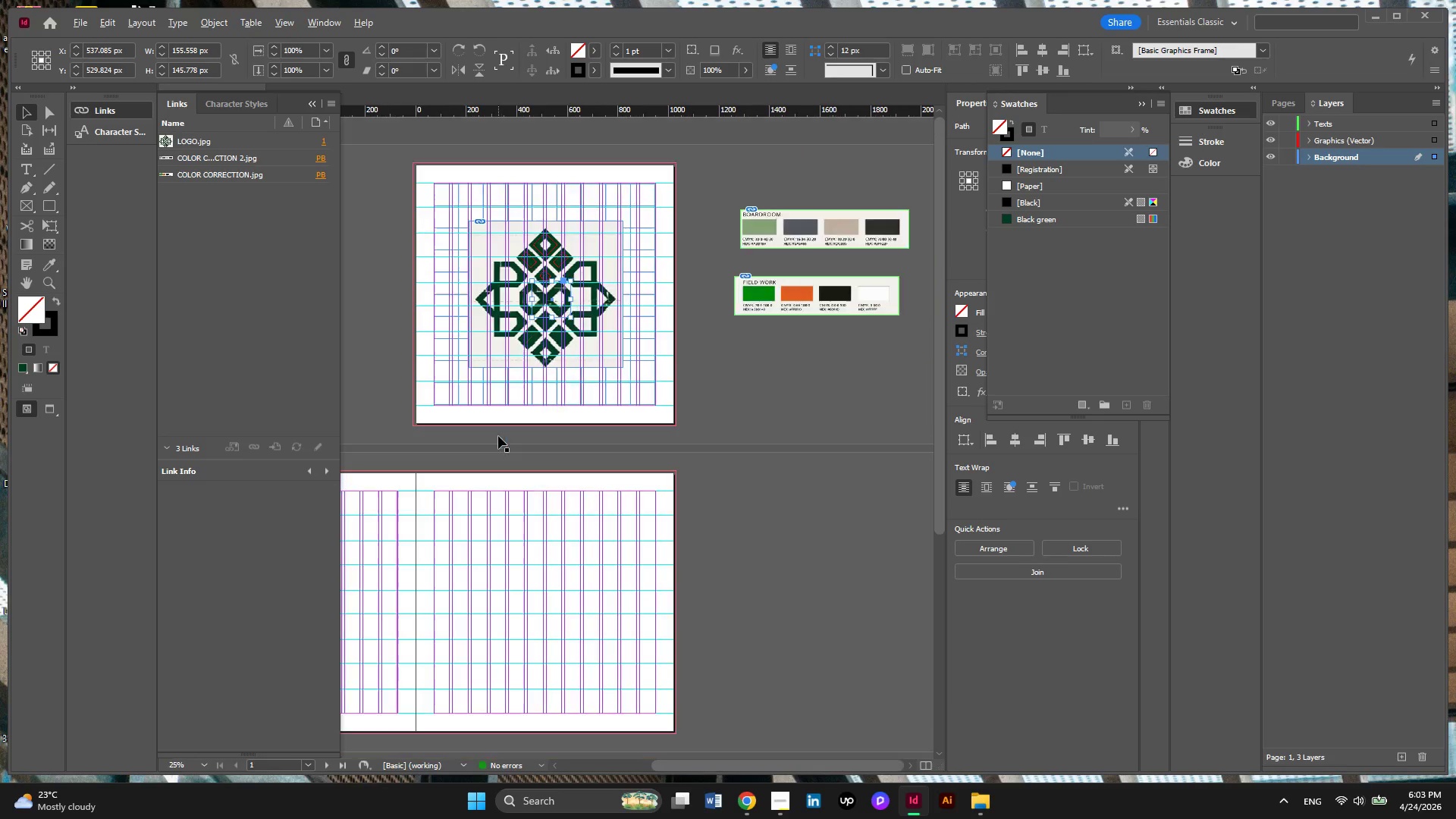 
hold_key(key=AltLeft, duration=0.31)
scroll: coordinate [933, 242], scroll_direction: none, amount: 0.0
 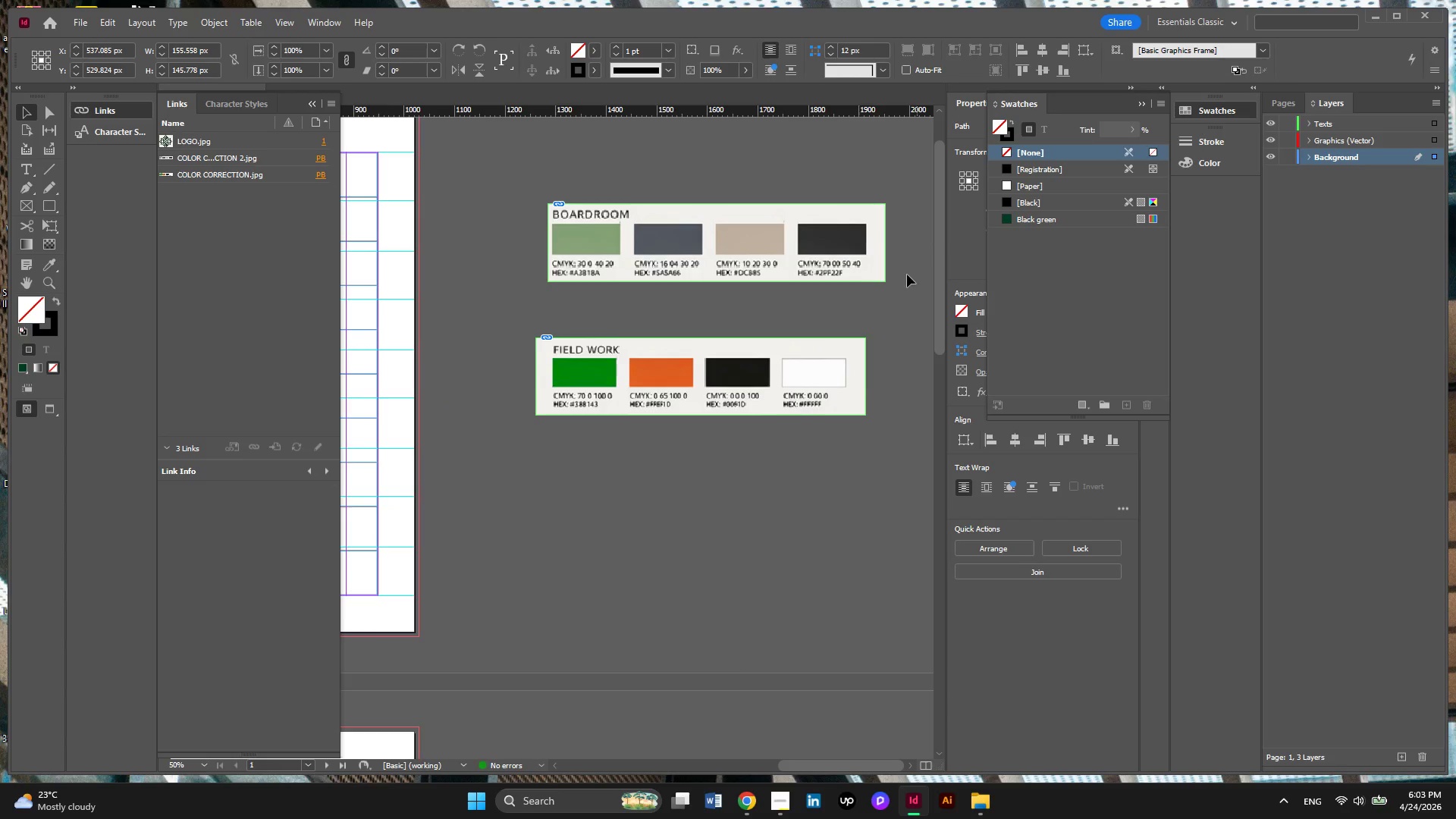 
key(Alt+AltLeft)
 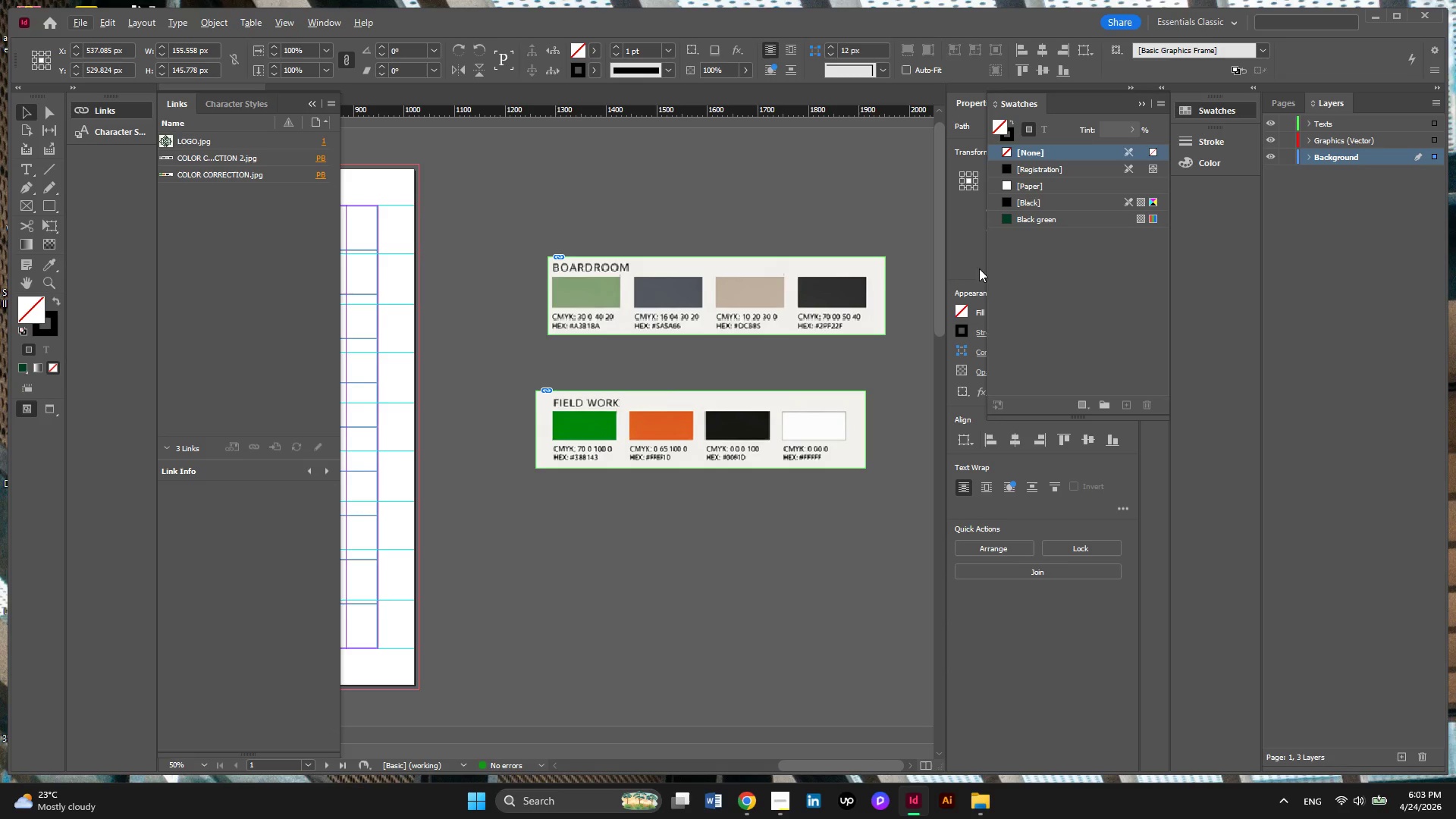 
scroll: coordinate [906, 275], scroll_direction: up, amount: 1.0
 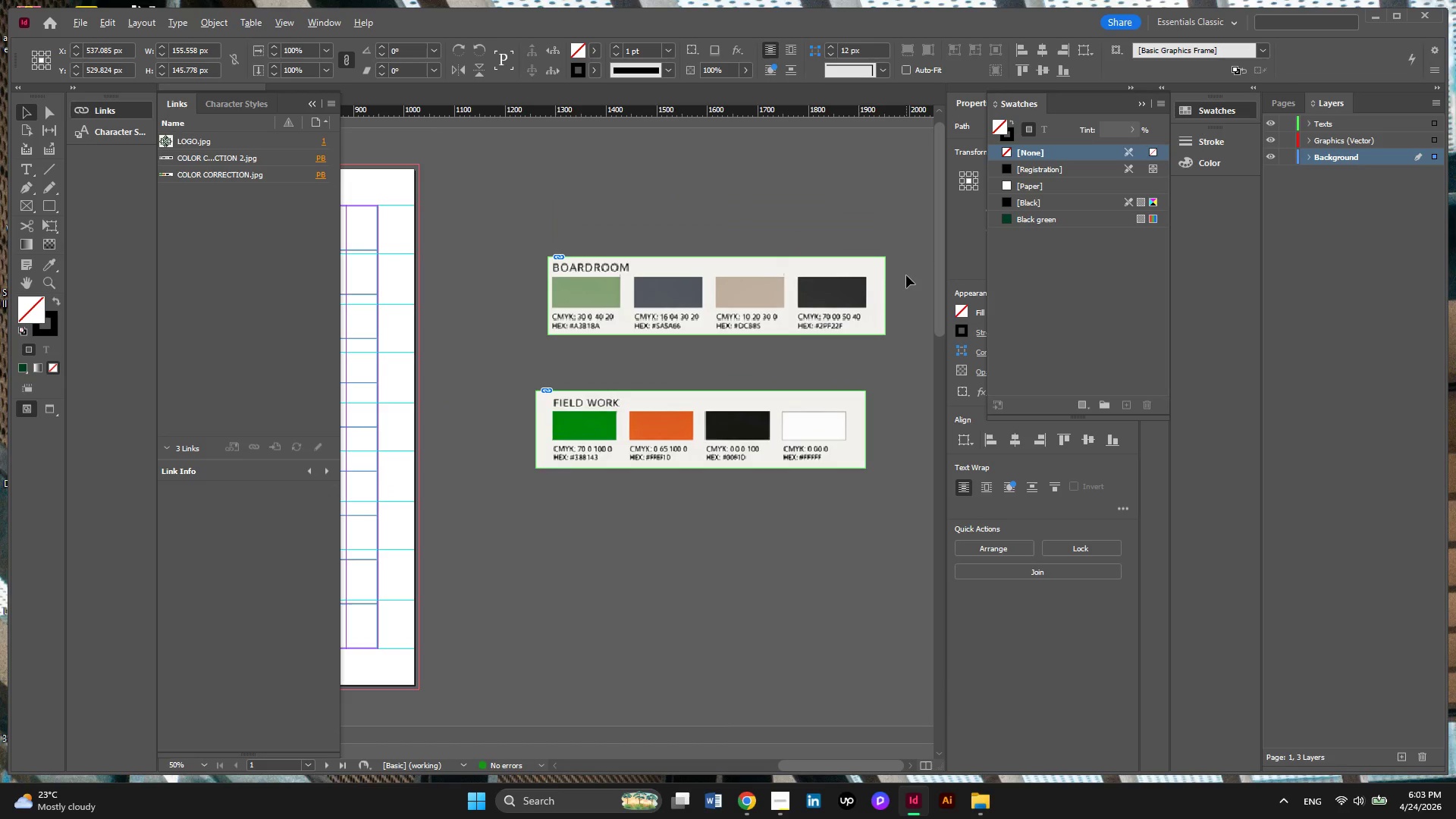 
mouse_move([1068, 238])
 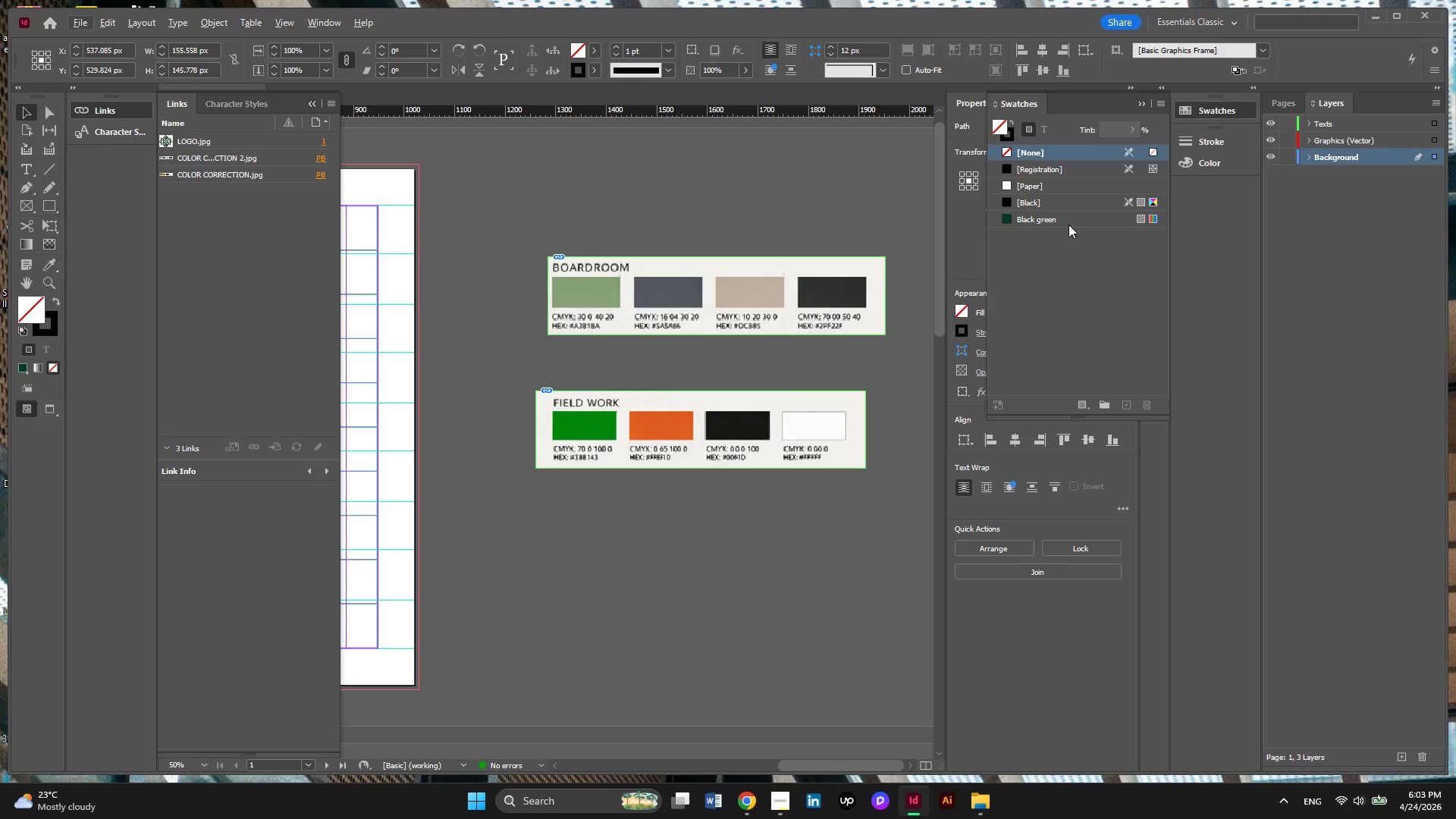 
left_click([1068, 224])
 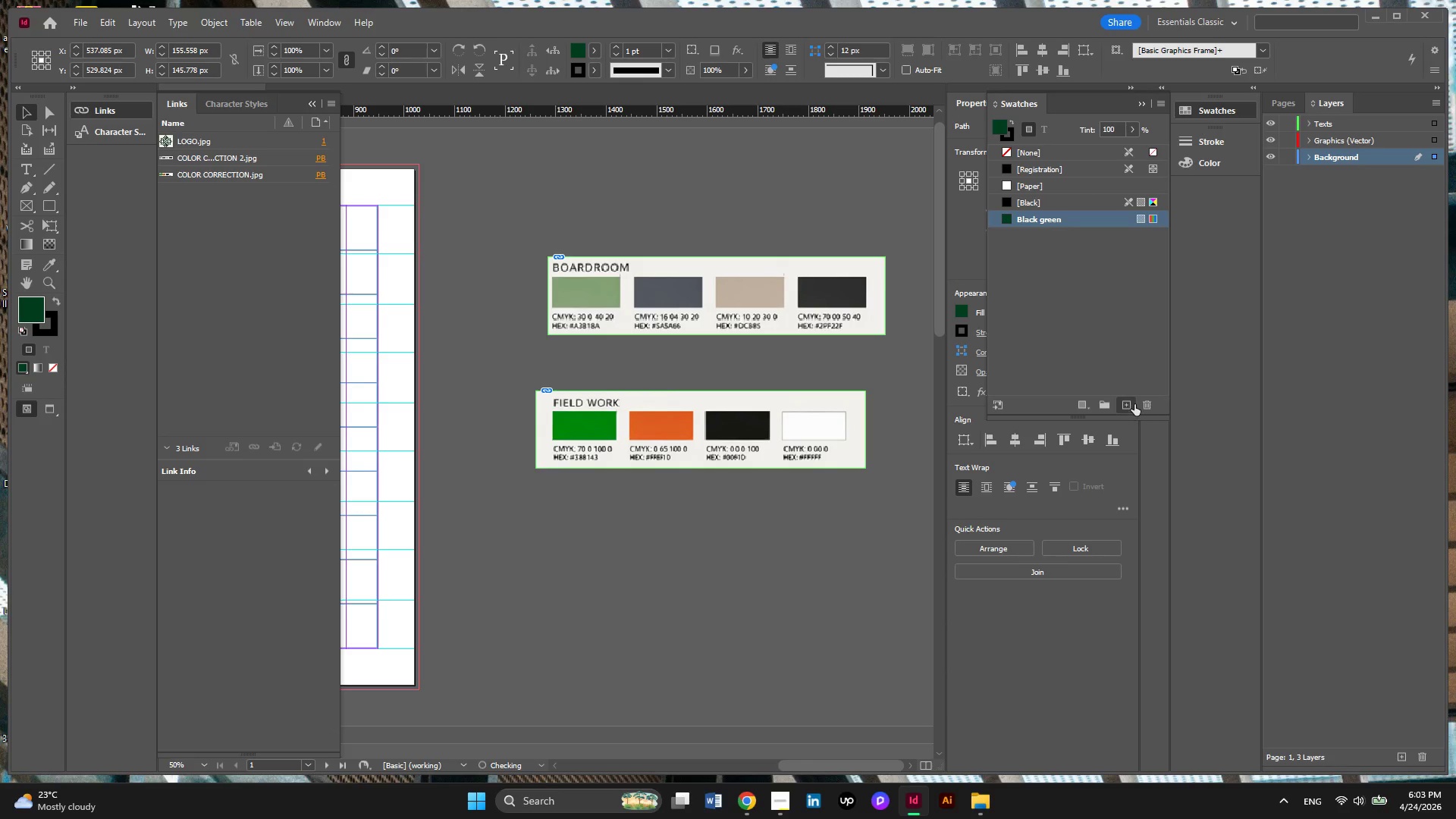 
left_click([1134, 404])
 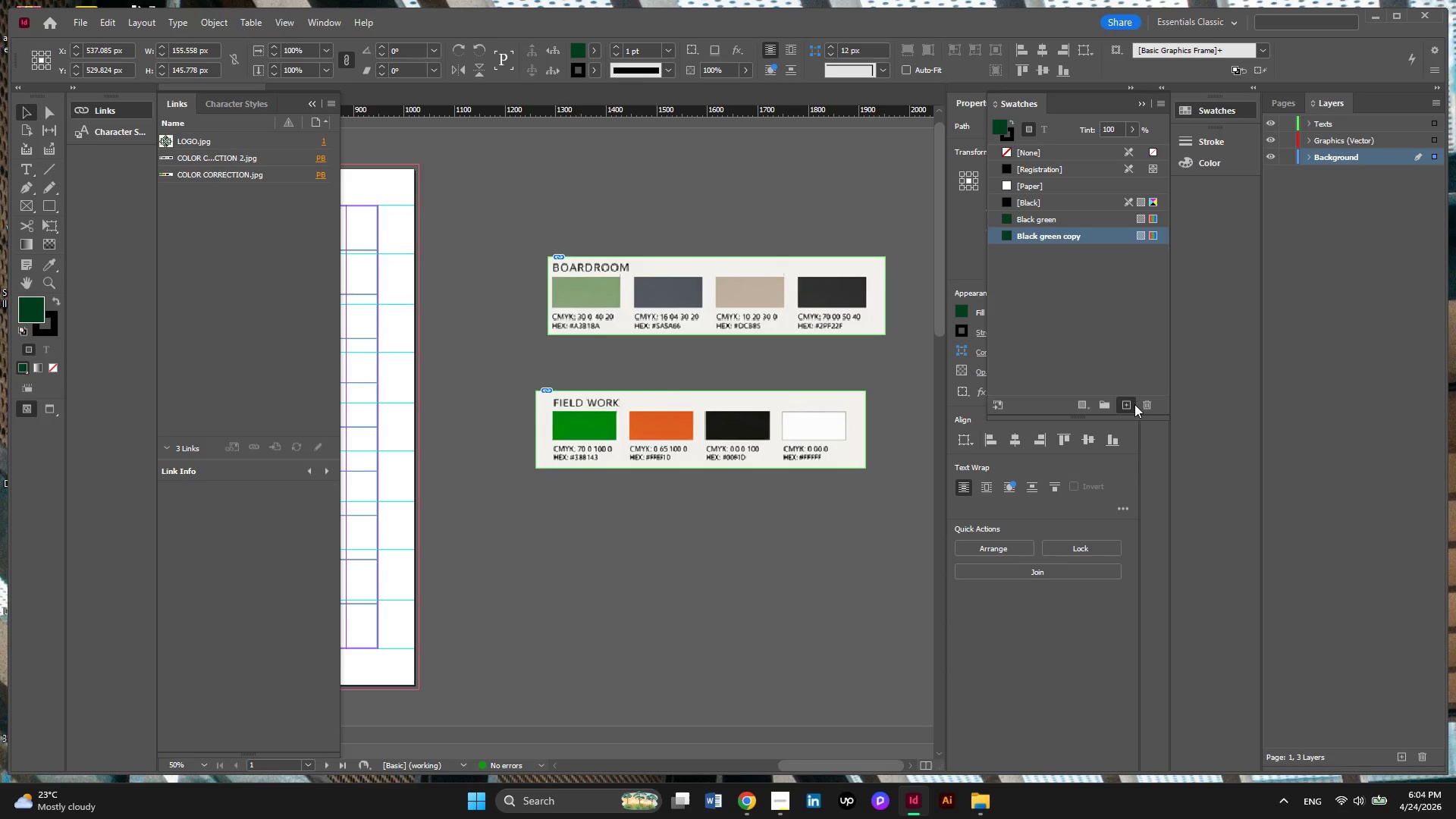 
double_click([1134, 404])
 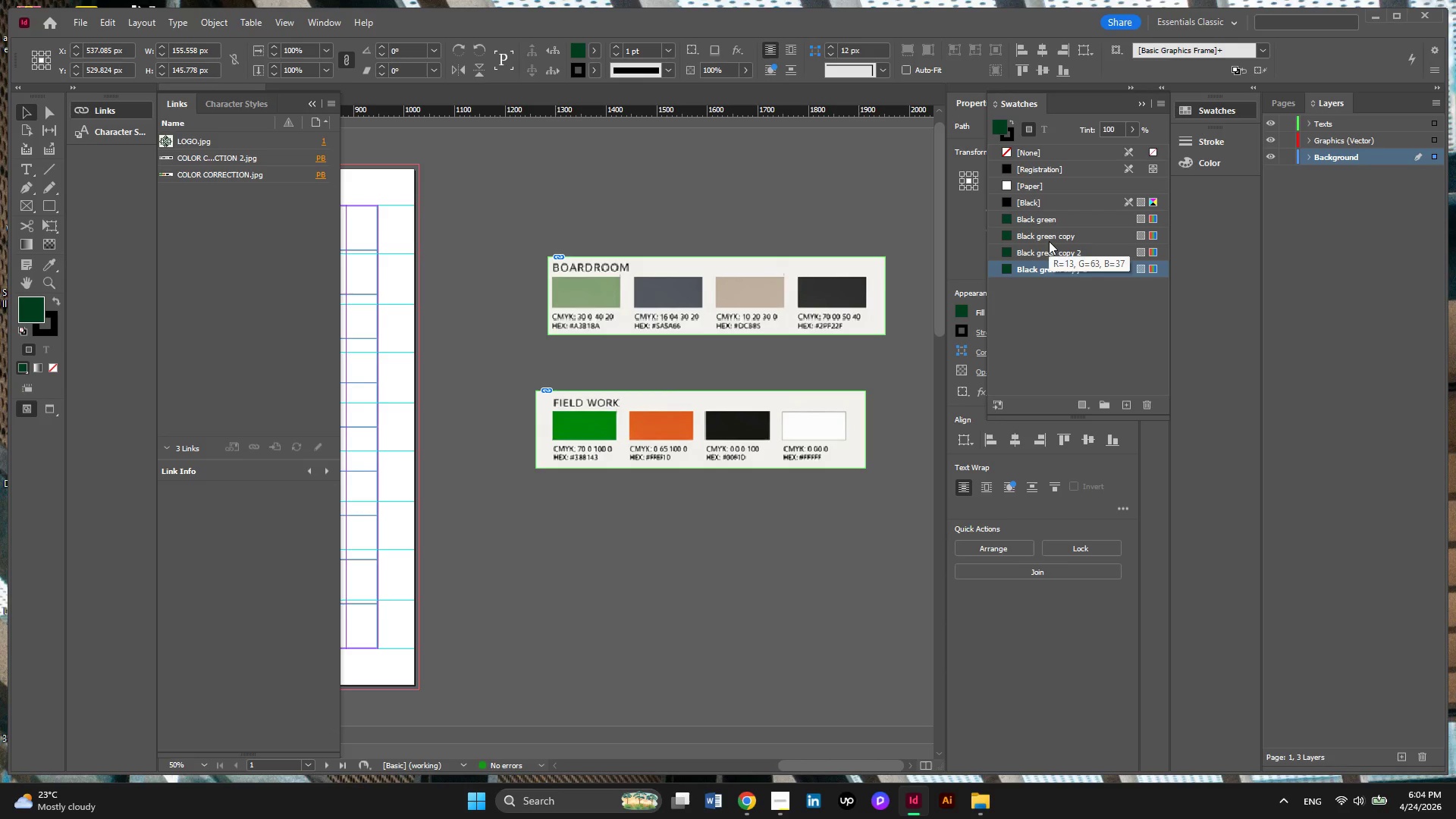 
wait(7.7)
 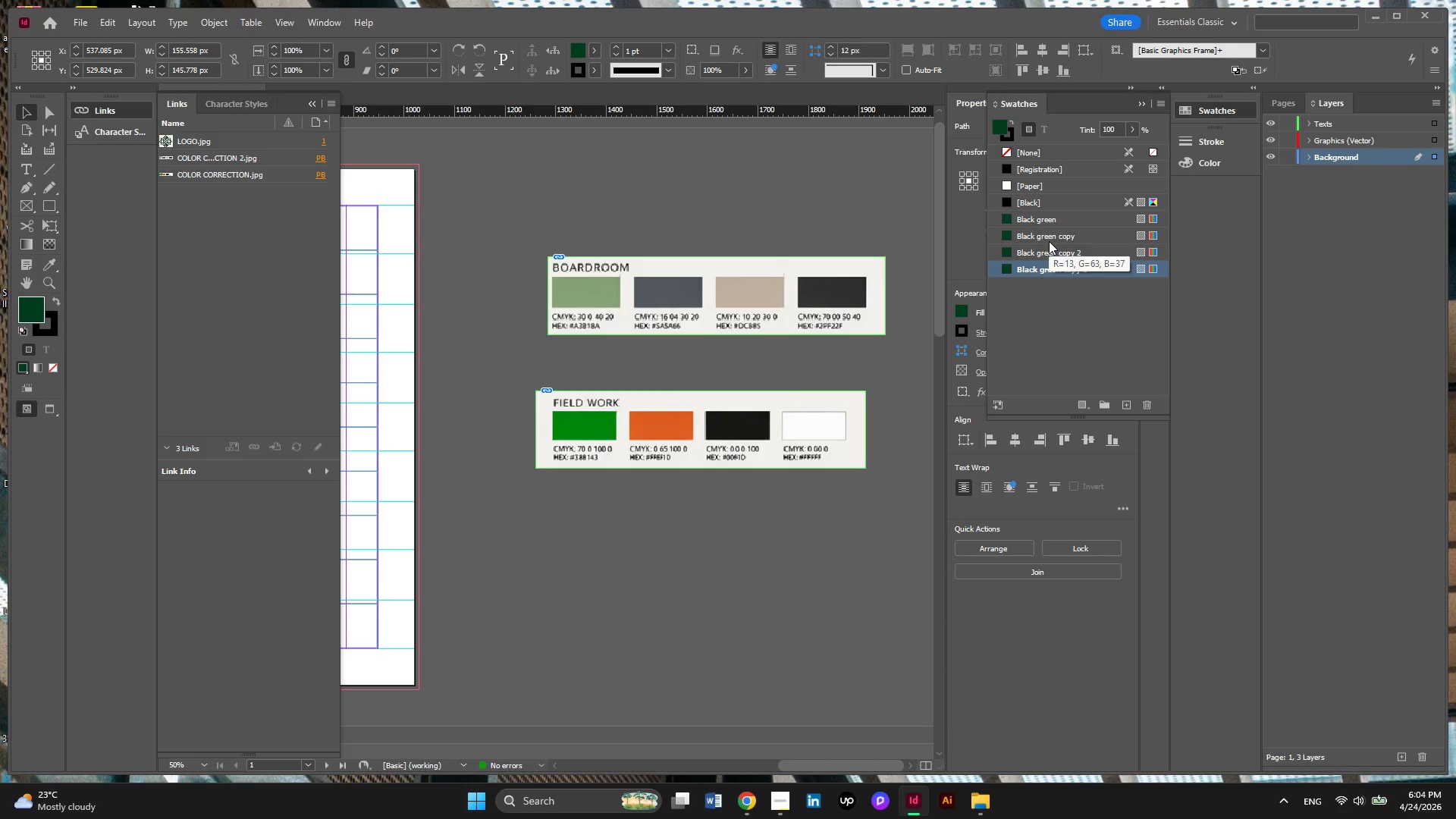 
left_click([1043, 230])
 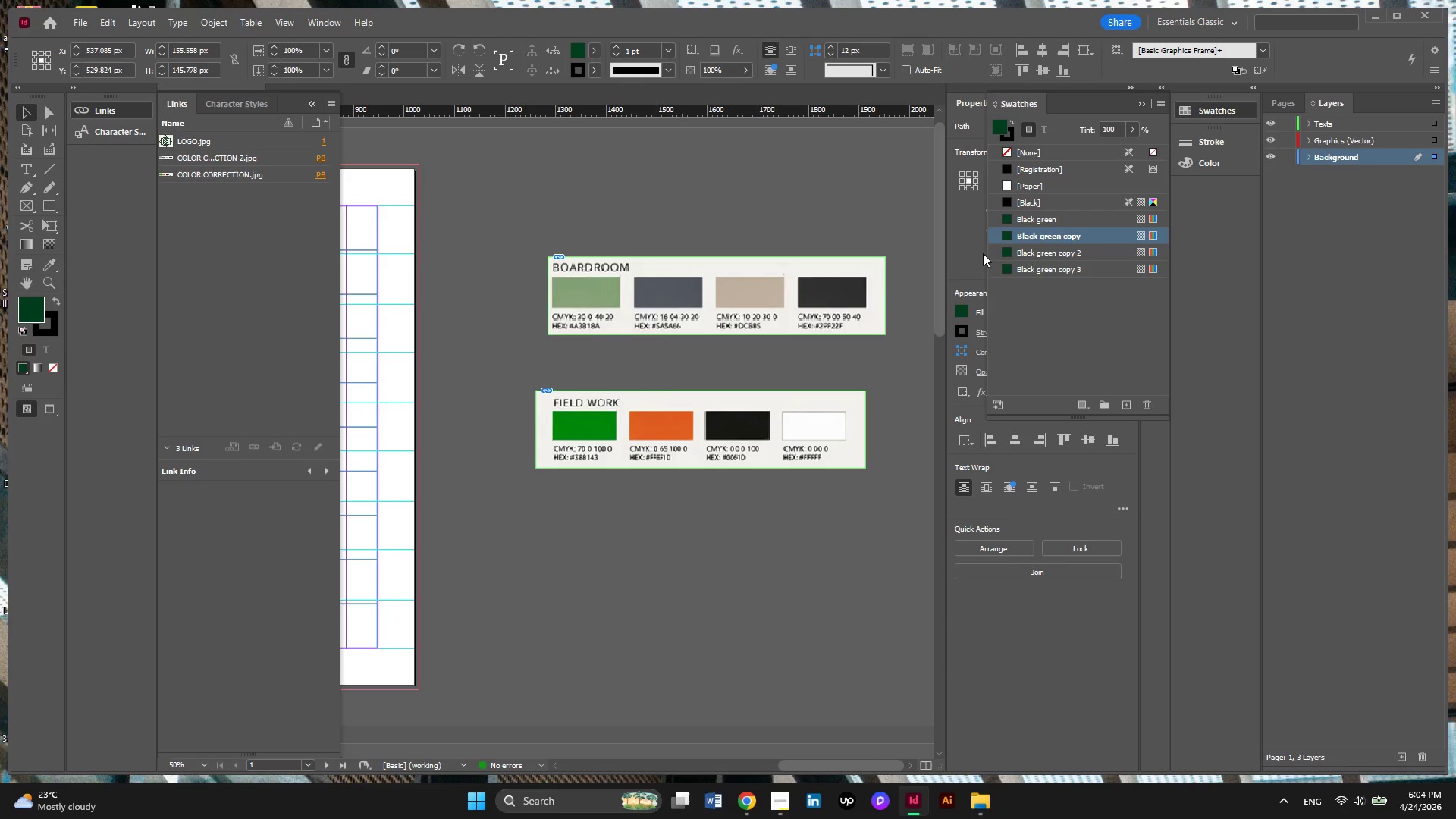 
hold_key(key=AltLeft, duration=0.56)
scroll: coordinate [673, 304], scroll_direction: up, amount: 1.0
 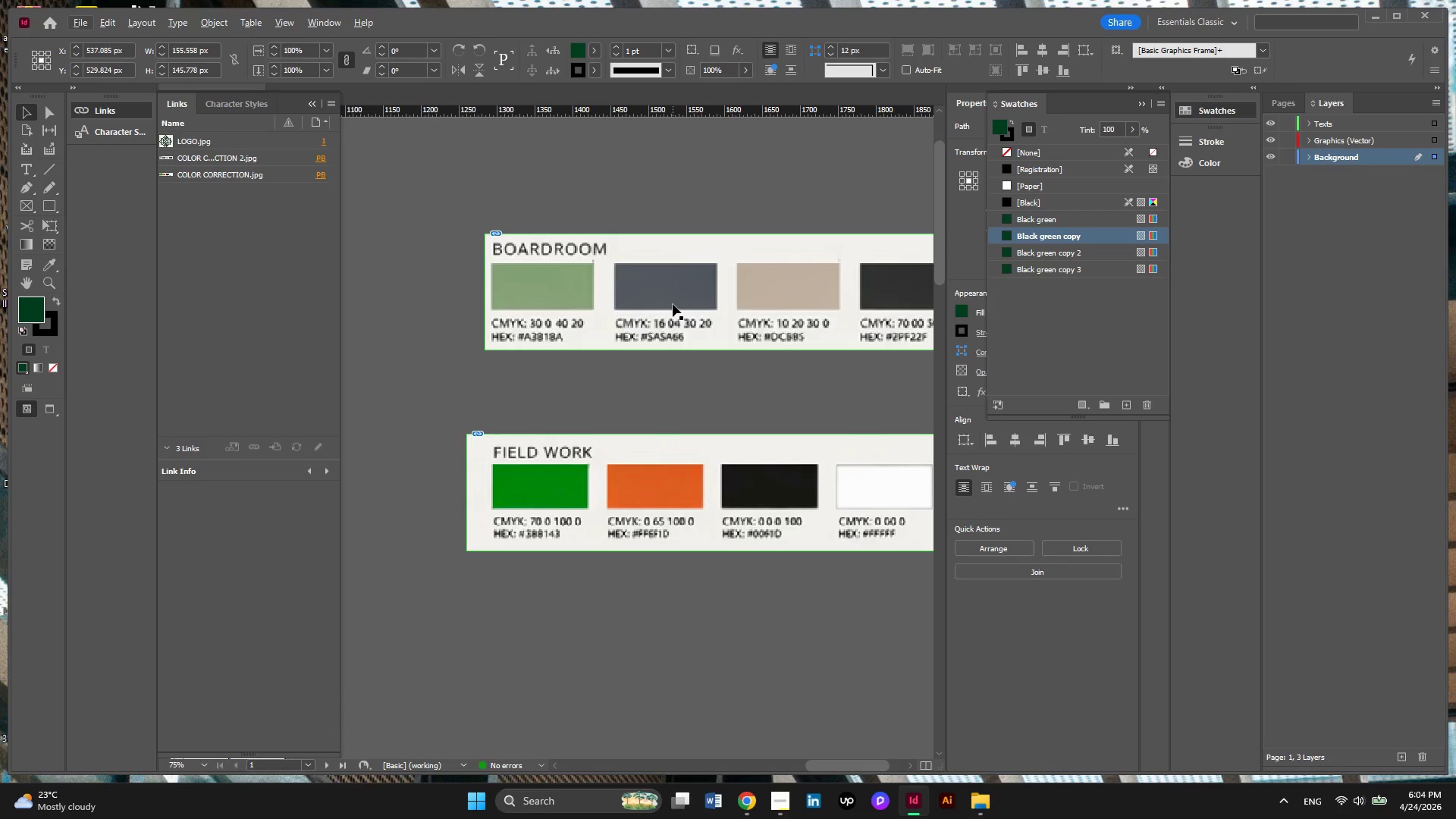 
hold_key(key=AltLeft, duration=0.75)
scroll: coordinate [673, 304], scroll_direction: none, amount: 0.0
 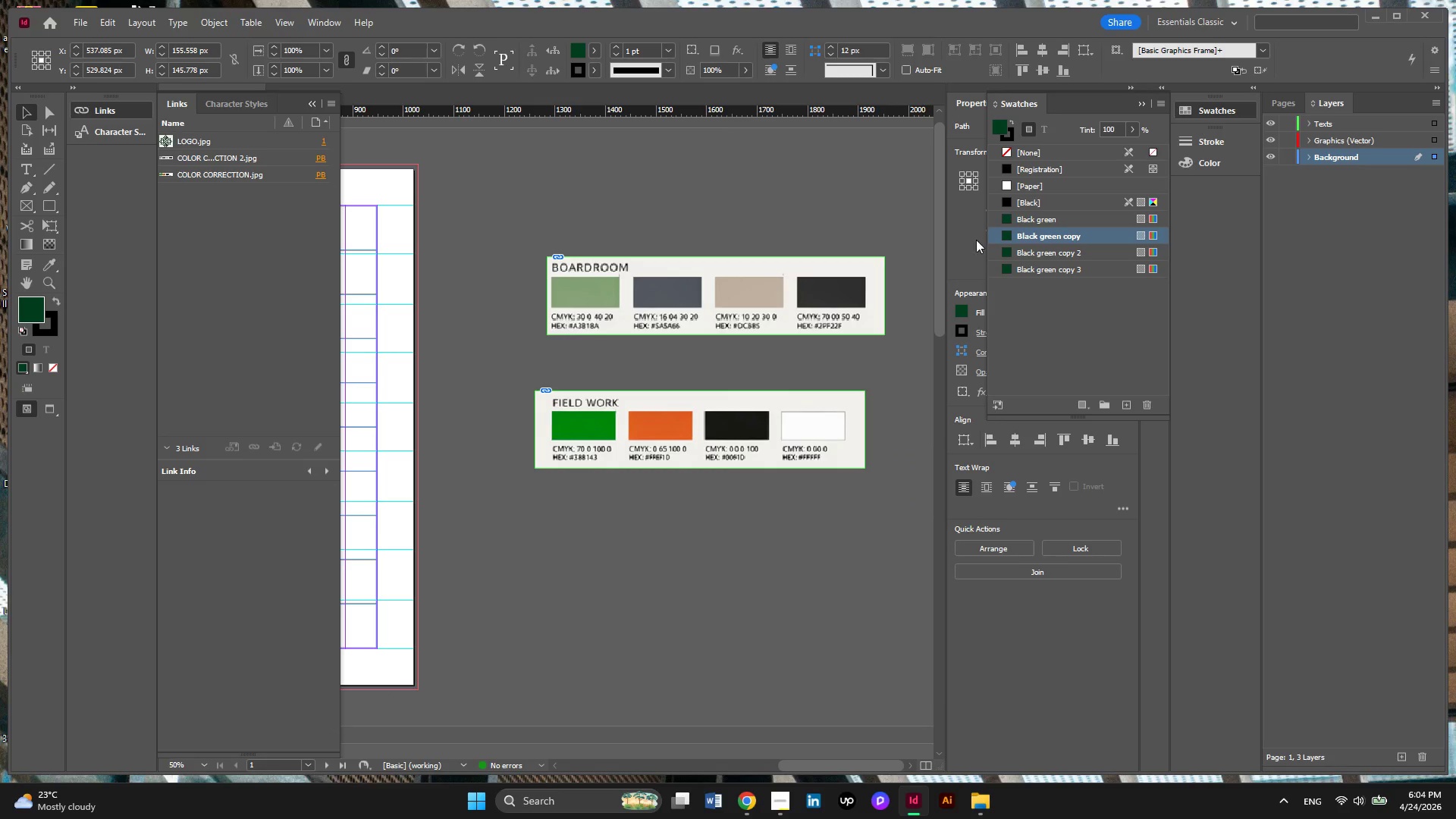 
hold_key(key=AltLeft, duration=1.0)
scroll: coordinate [1010, 240], scroll_direction: none, amount: 0.0
 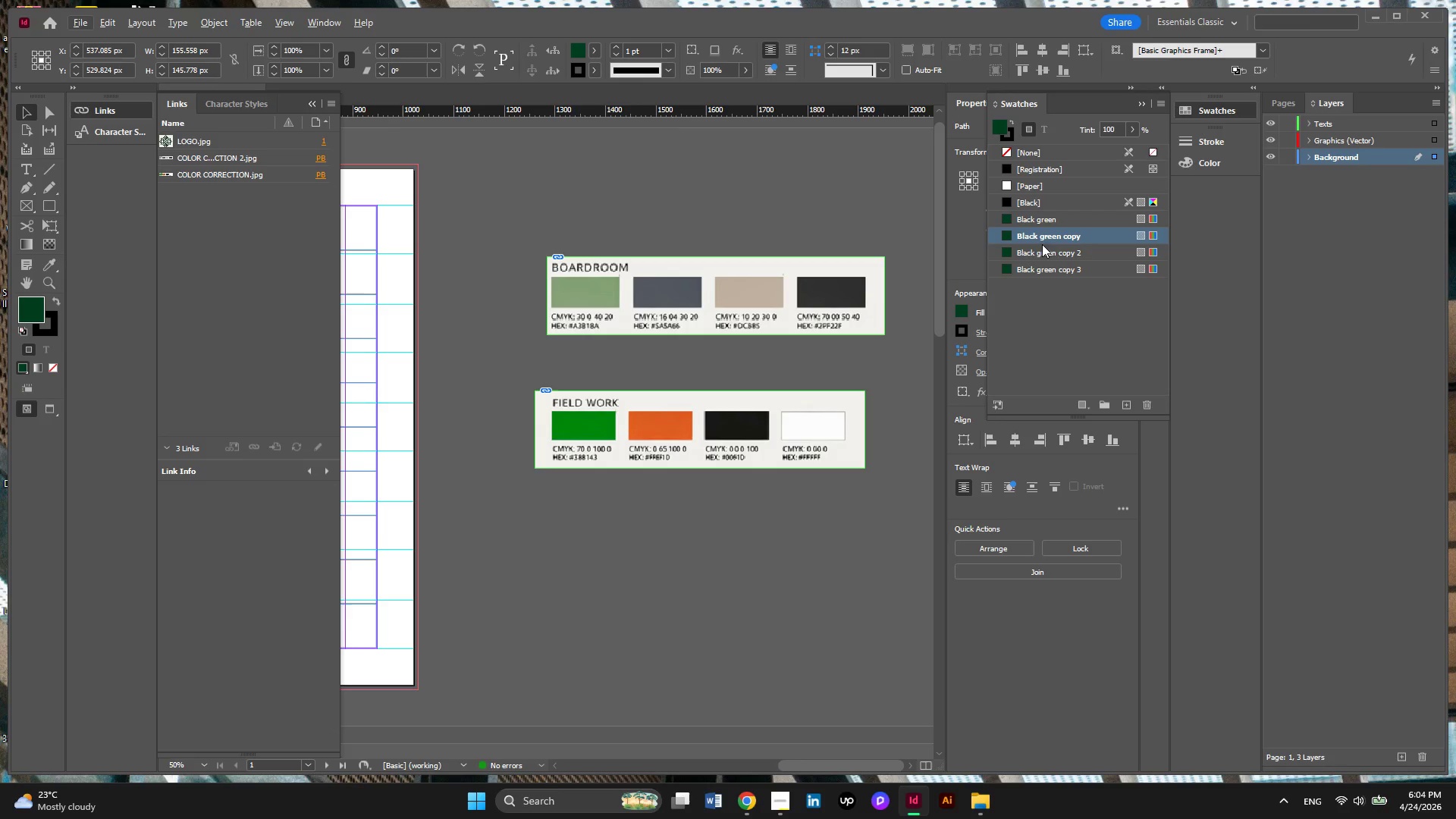 
mouse_move([1059, 239])
 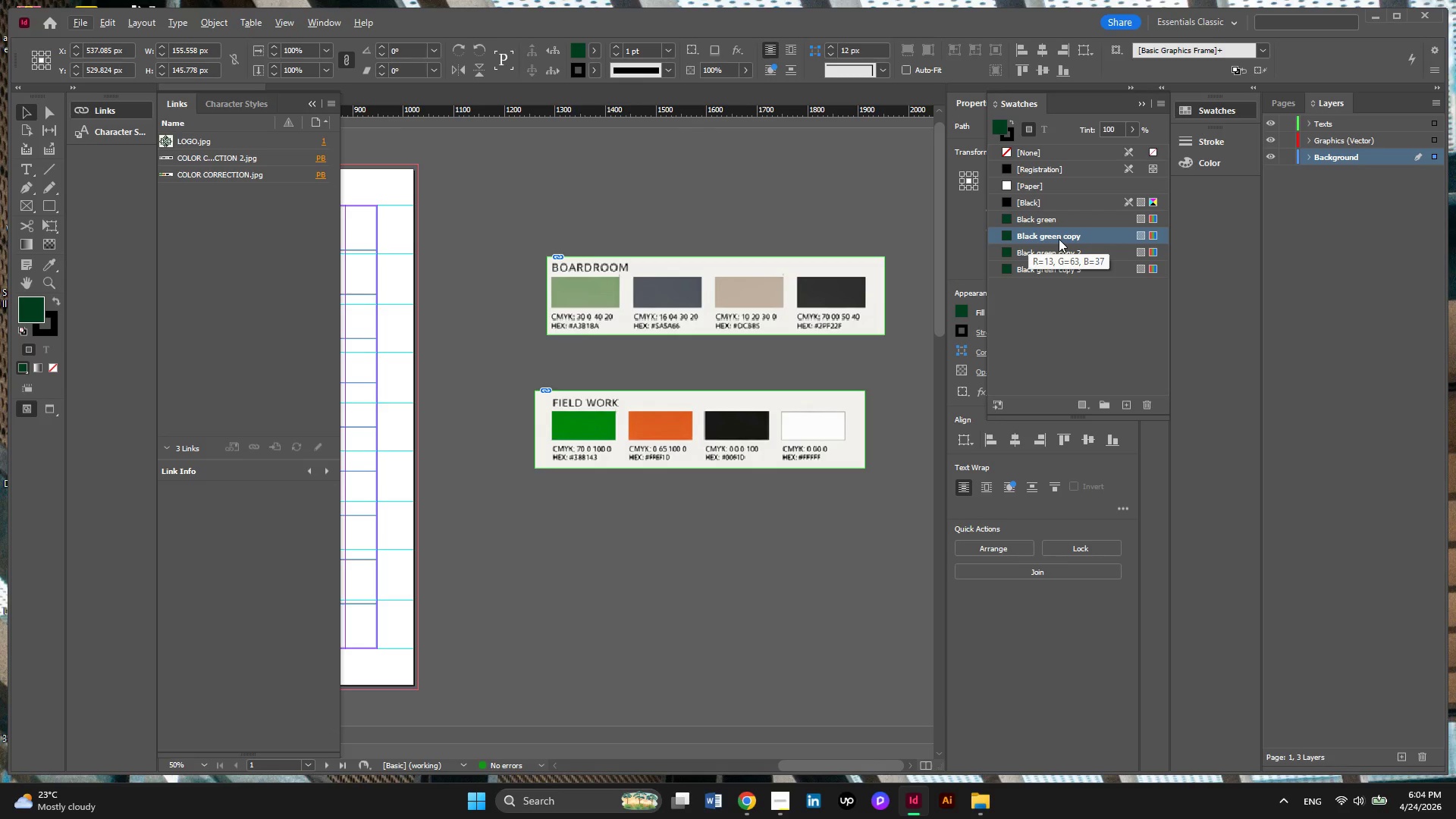 
wait(9.51)
 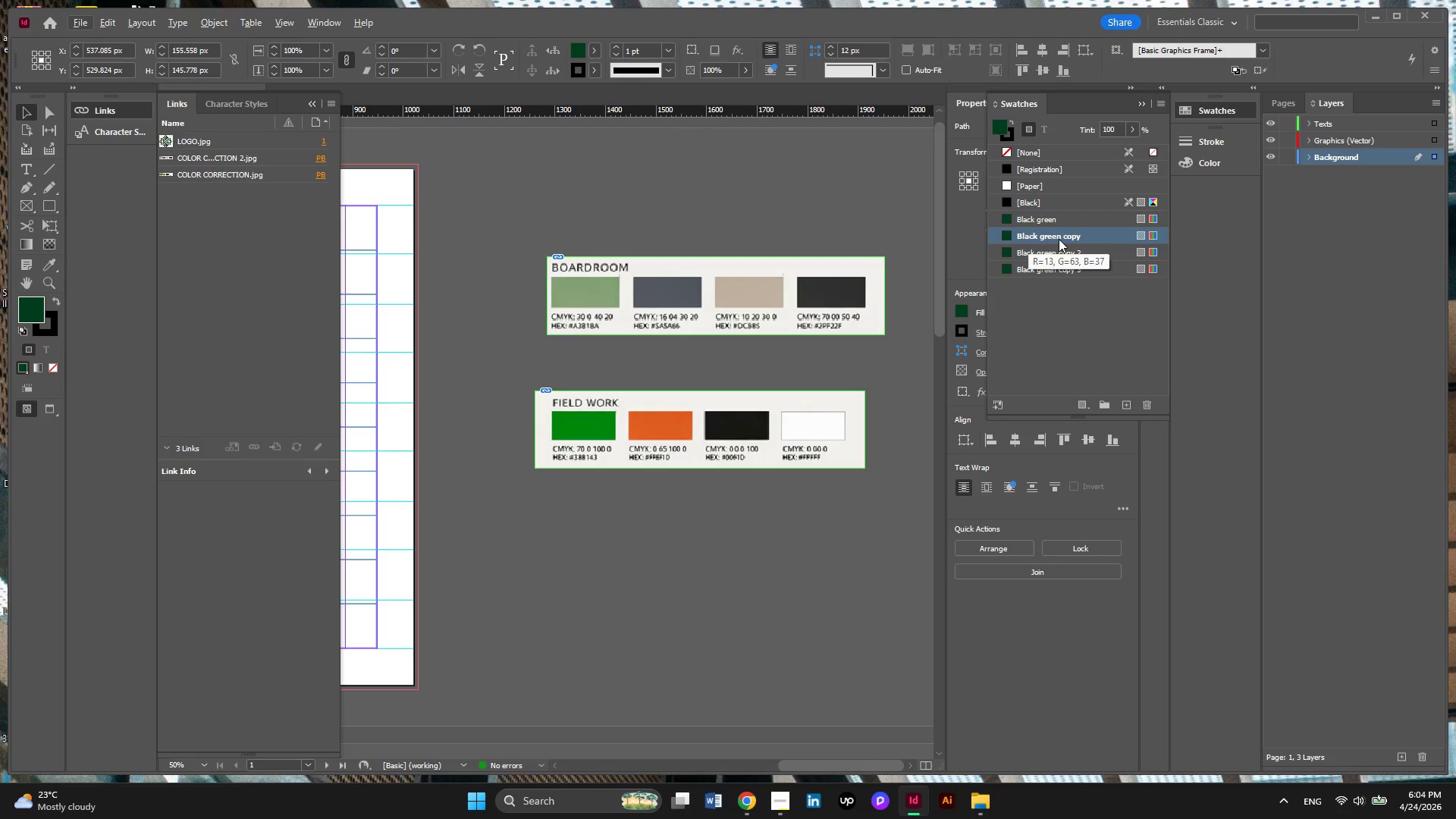 
double_click([1059, 239])
 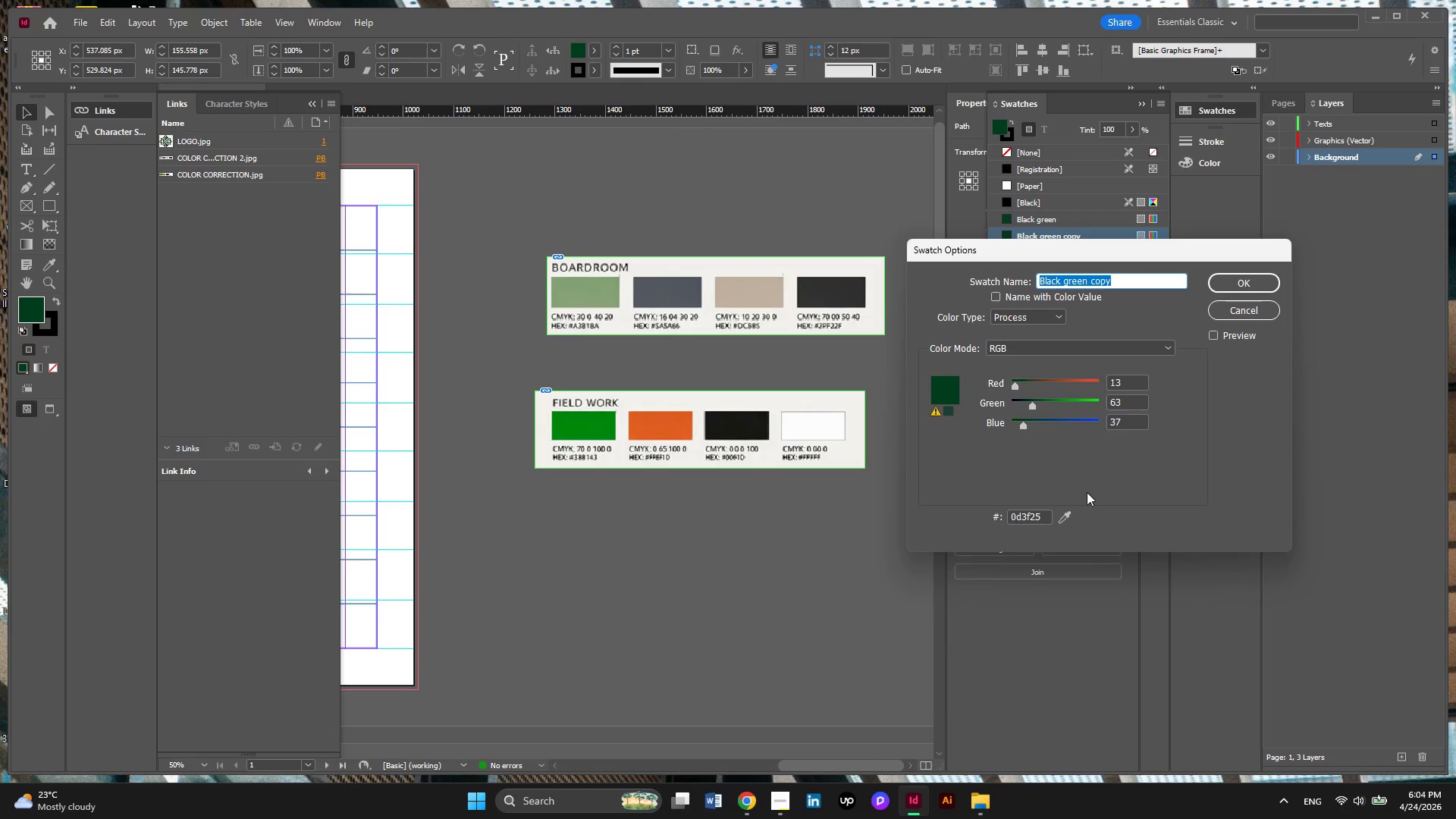 
left_click([1059, 518])
 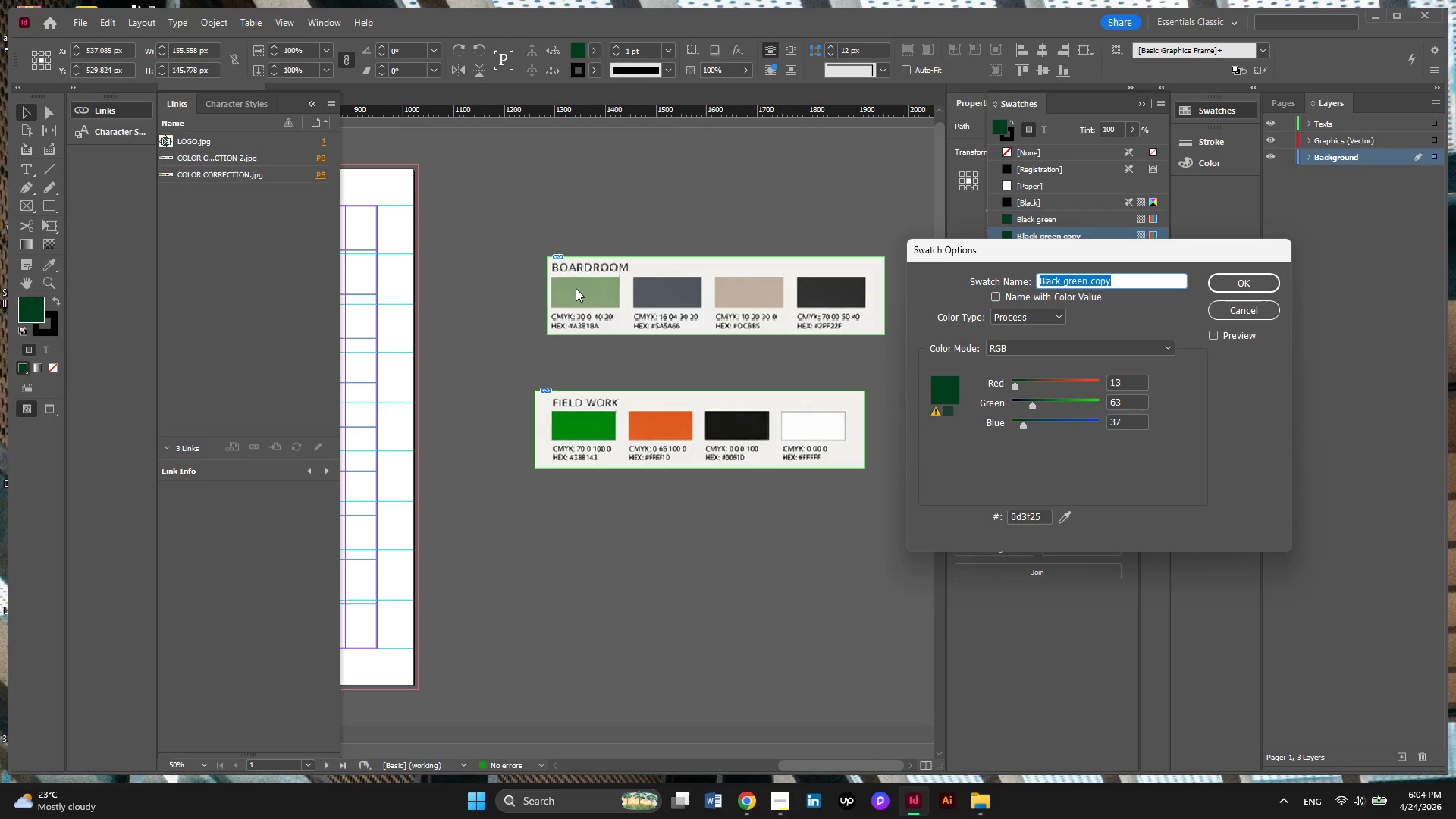 
left_click([576, 288])
 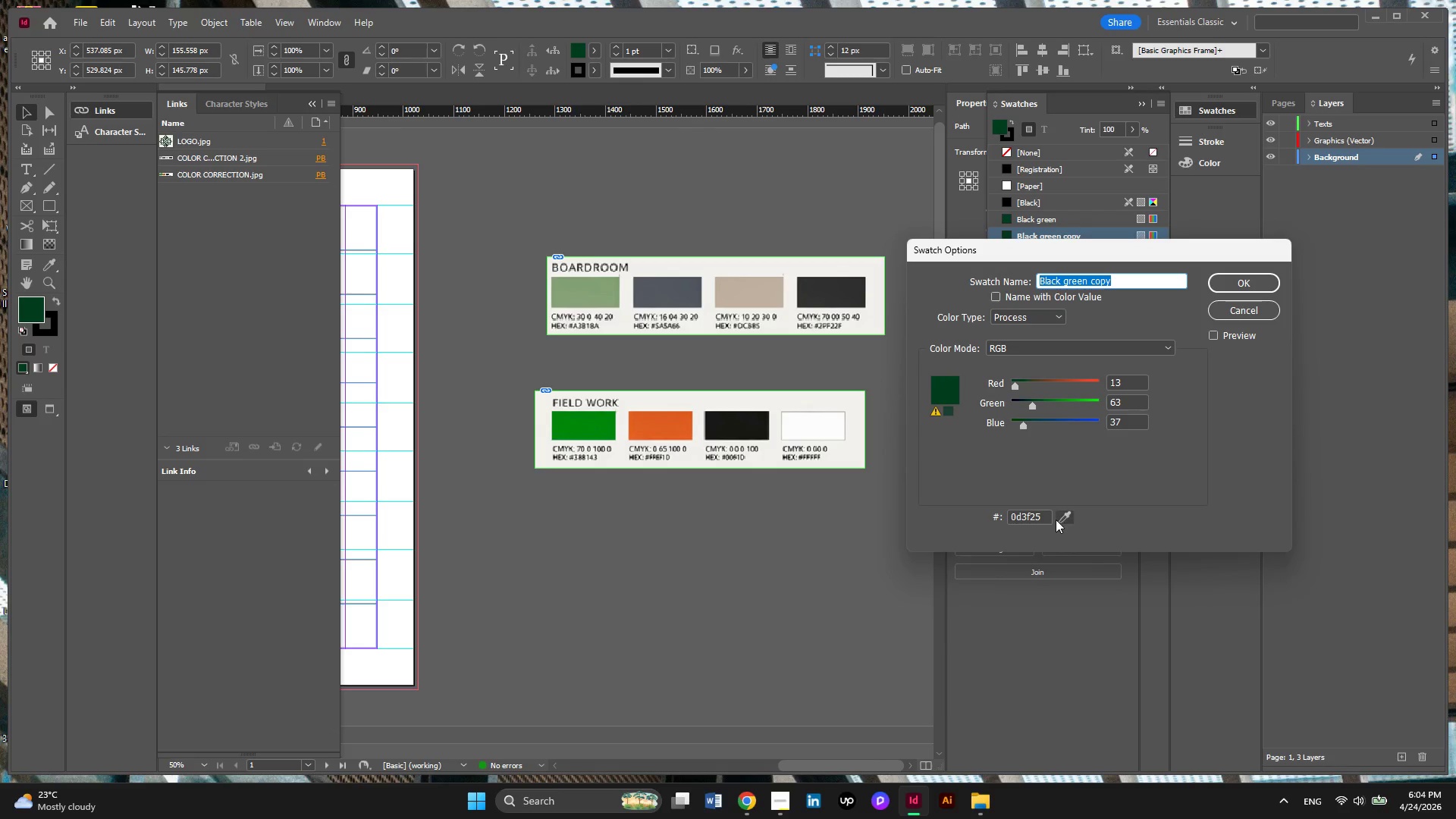 
left_click_drag(start_coordinate=[1064, 514], to_coordinate=[597, 296])
 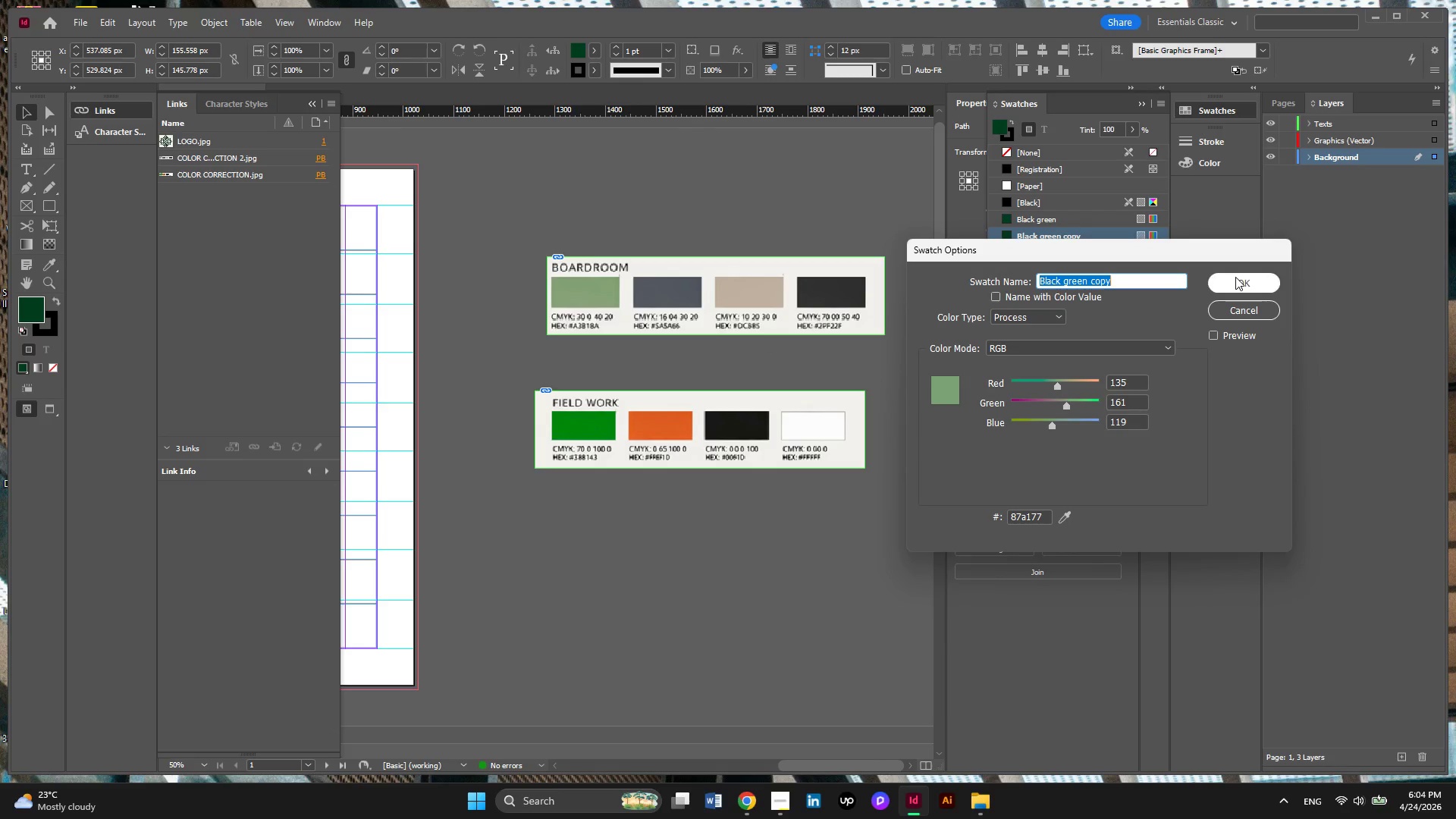 
left_click([1235, 277])
 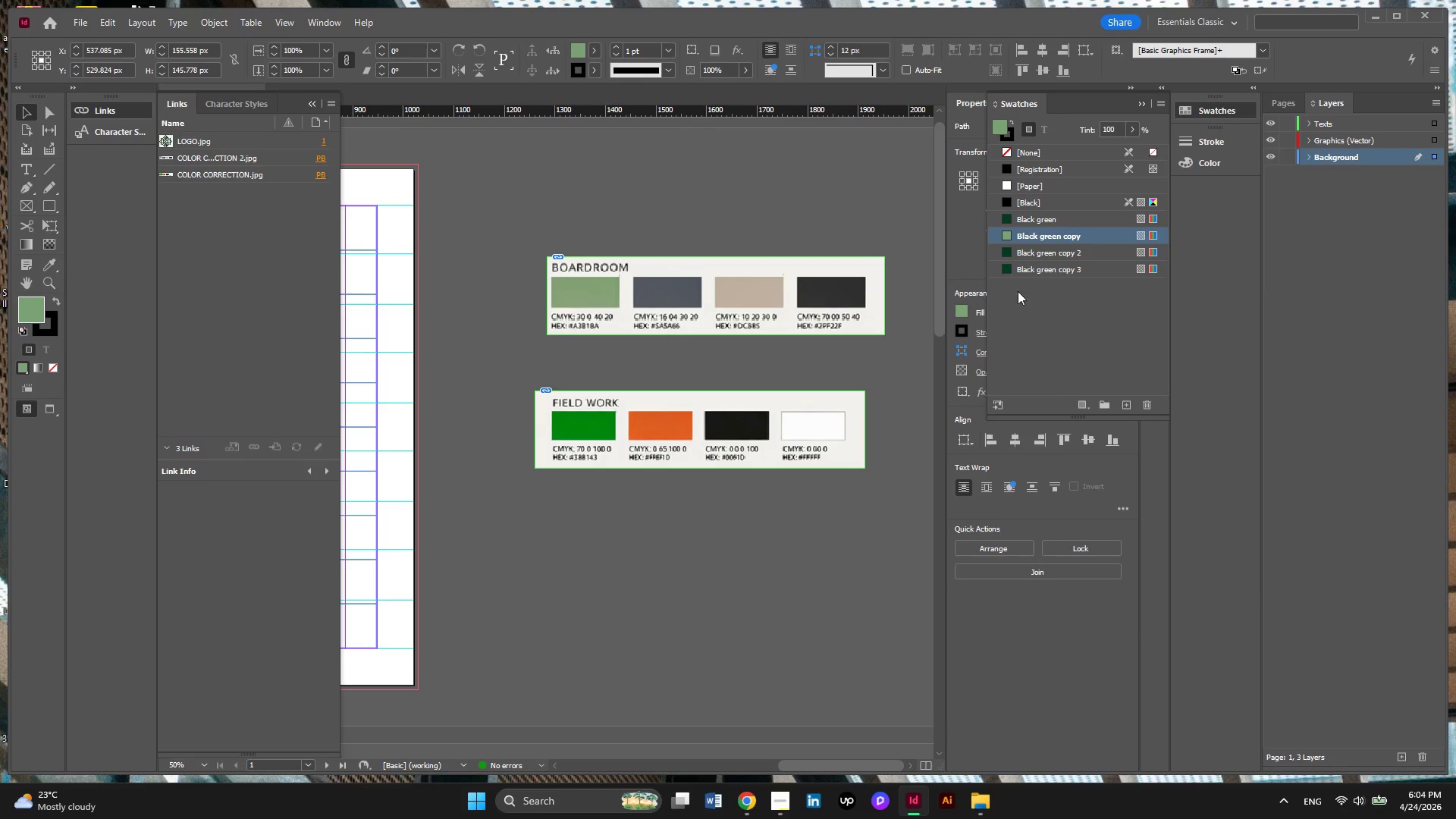 
left_click([1053, 249])
 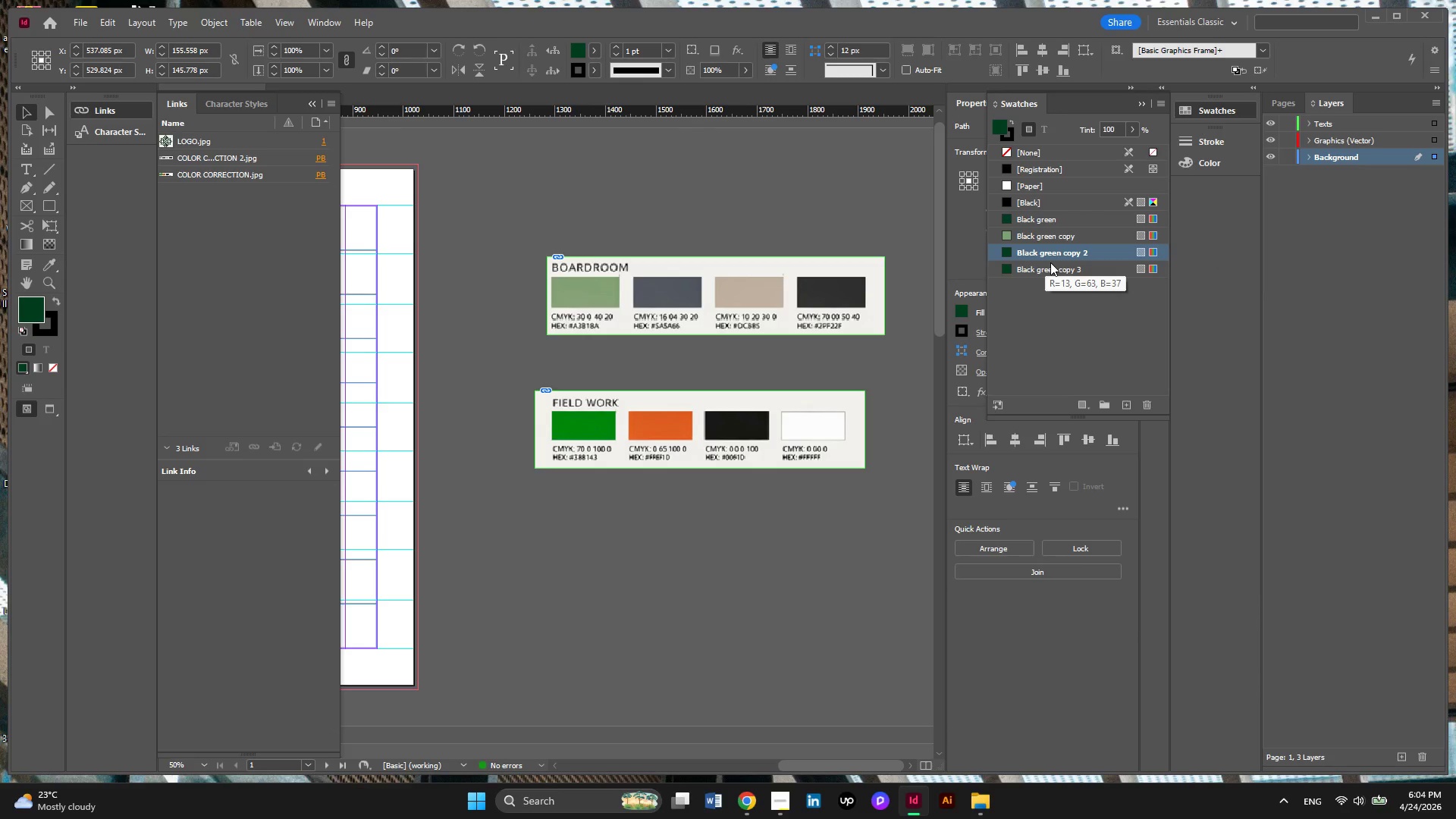 
left_click([1046, 252])
 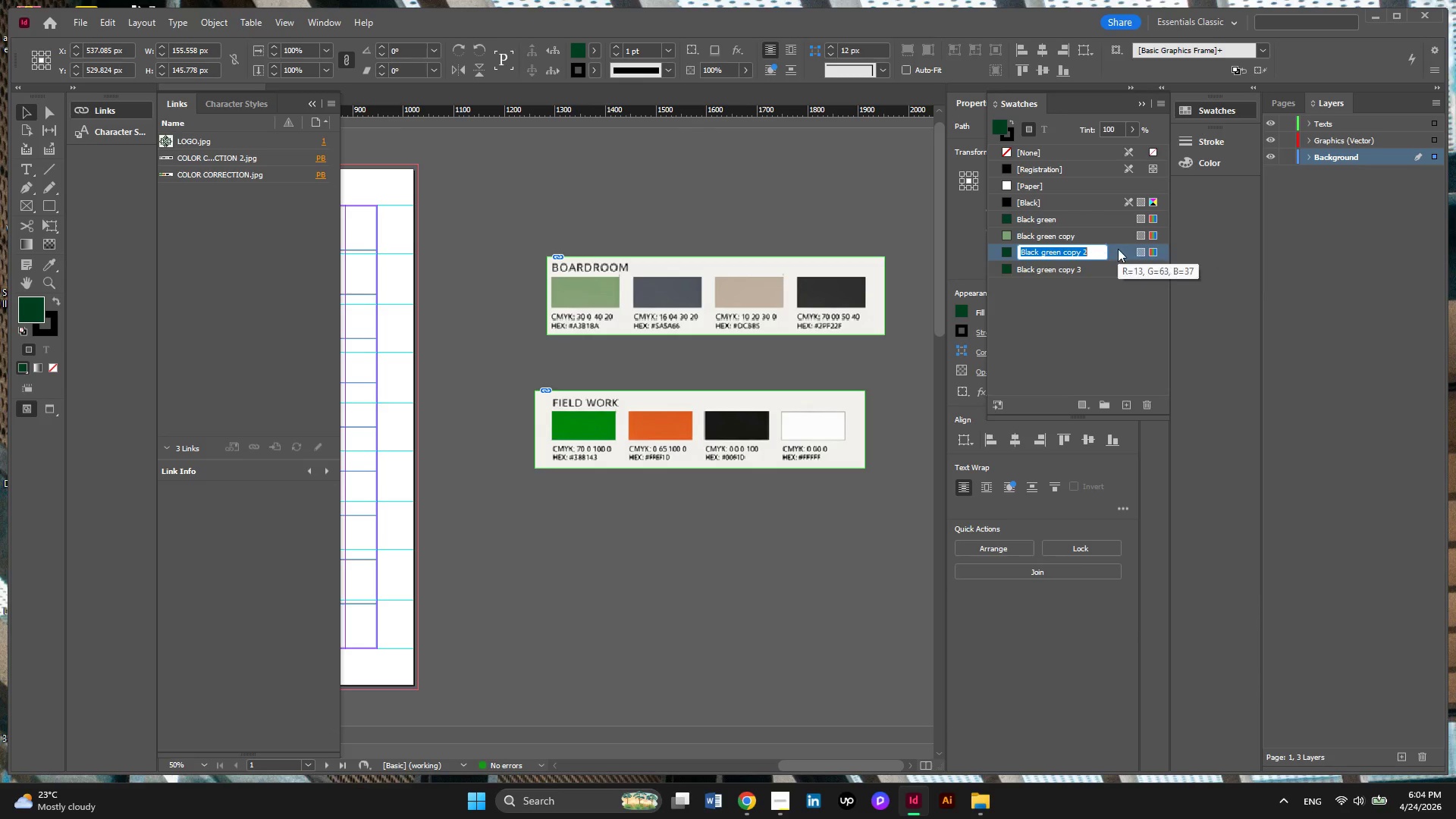 
left_click([1118, 249])
 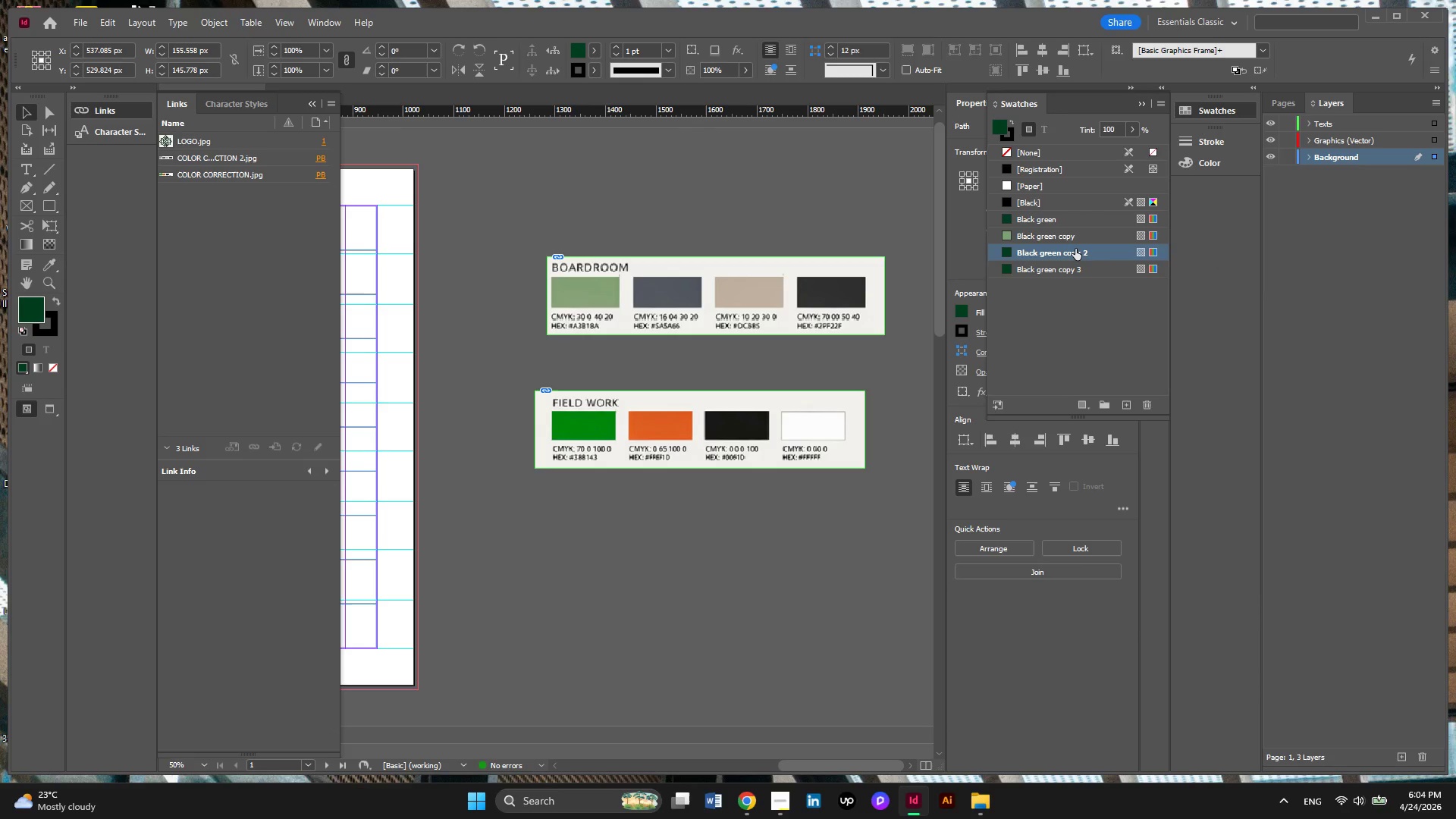 
double_click([1075, 249])
 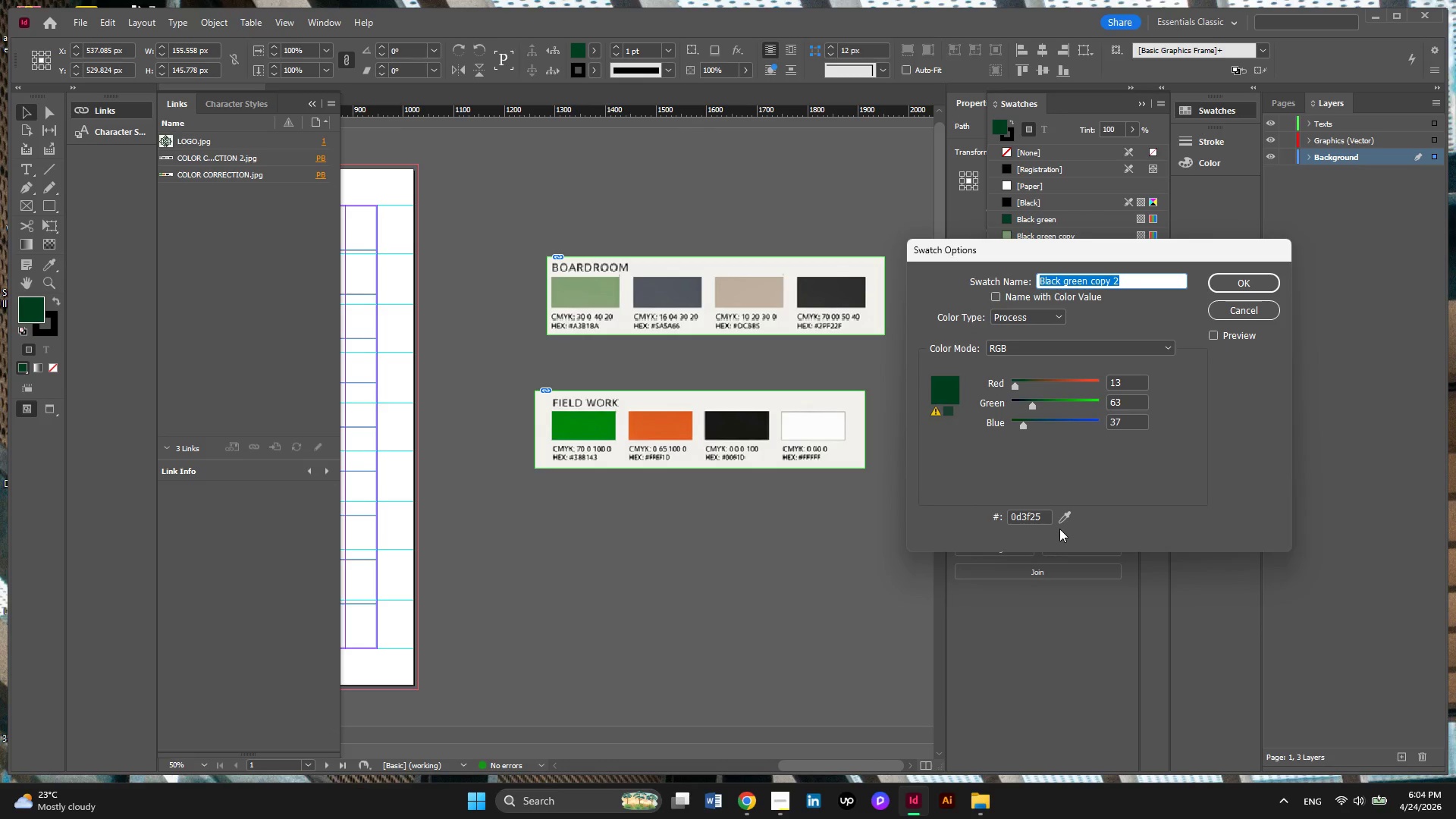 
left_click_drag(start_coordinate=[1062, 521], to_coordinate=[679, 288])
 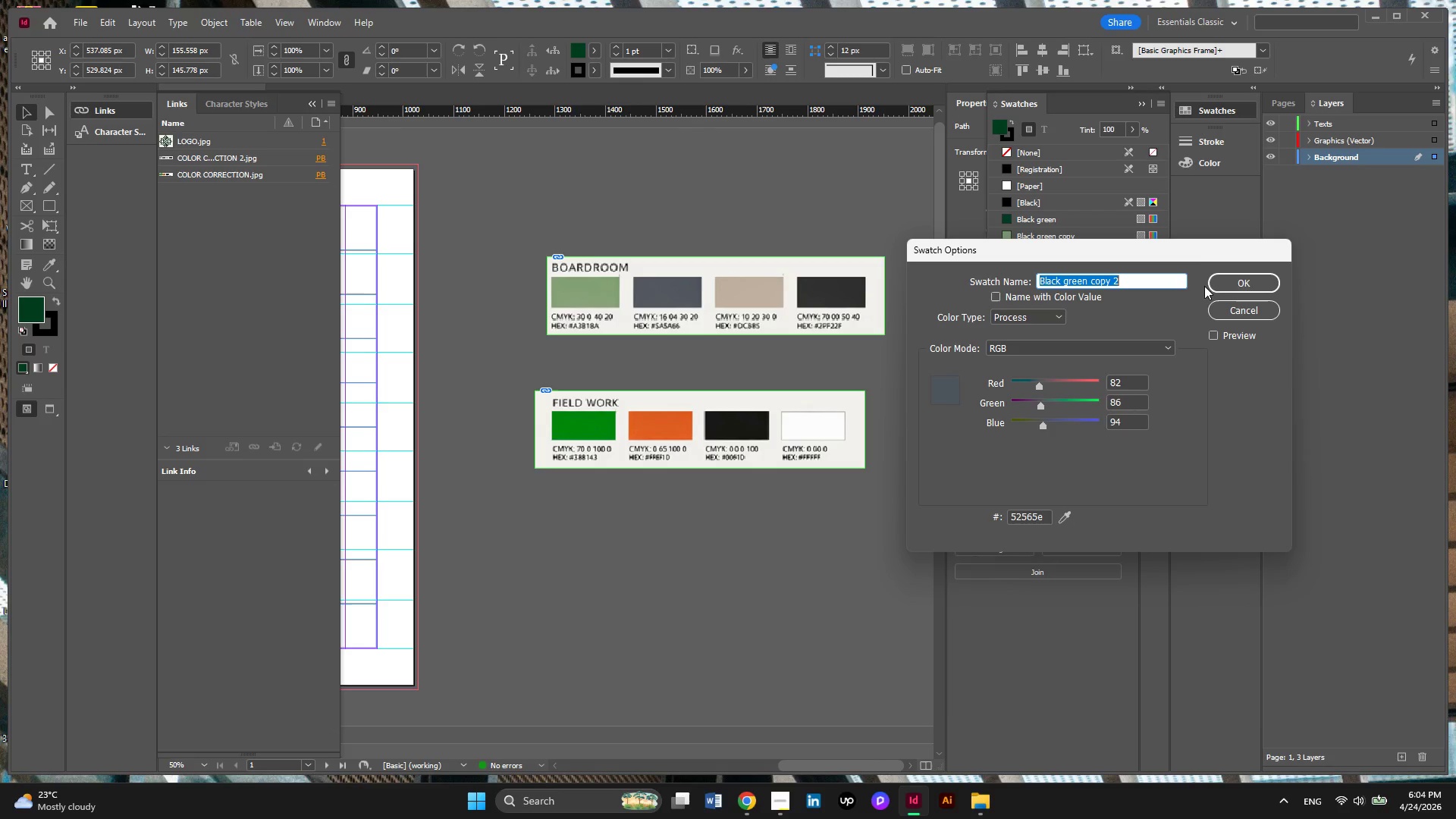 
left_click([1238, 284])
 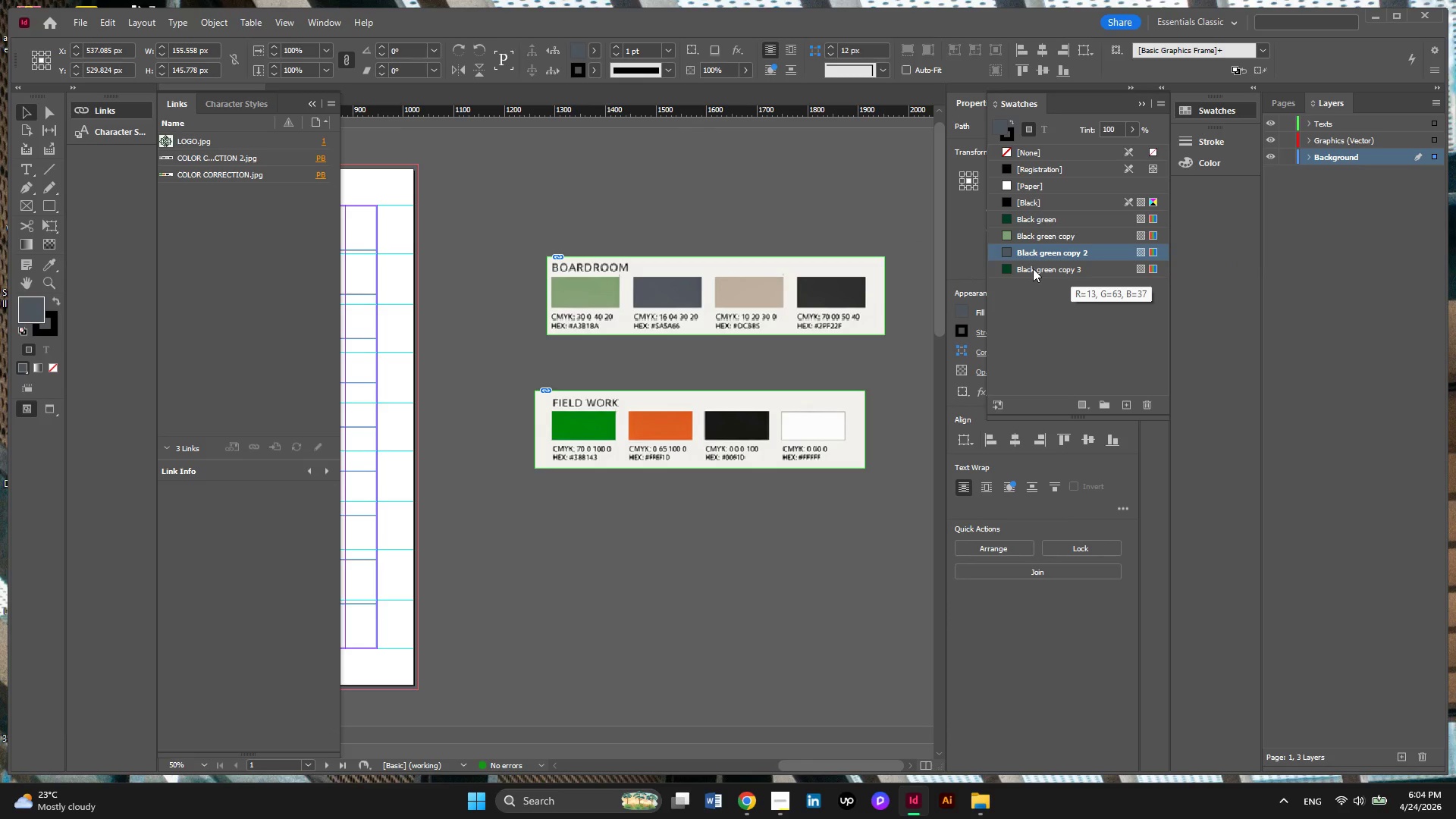 
double_click([1032, 268])
 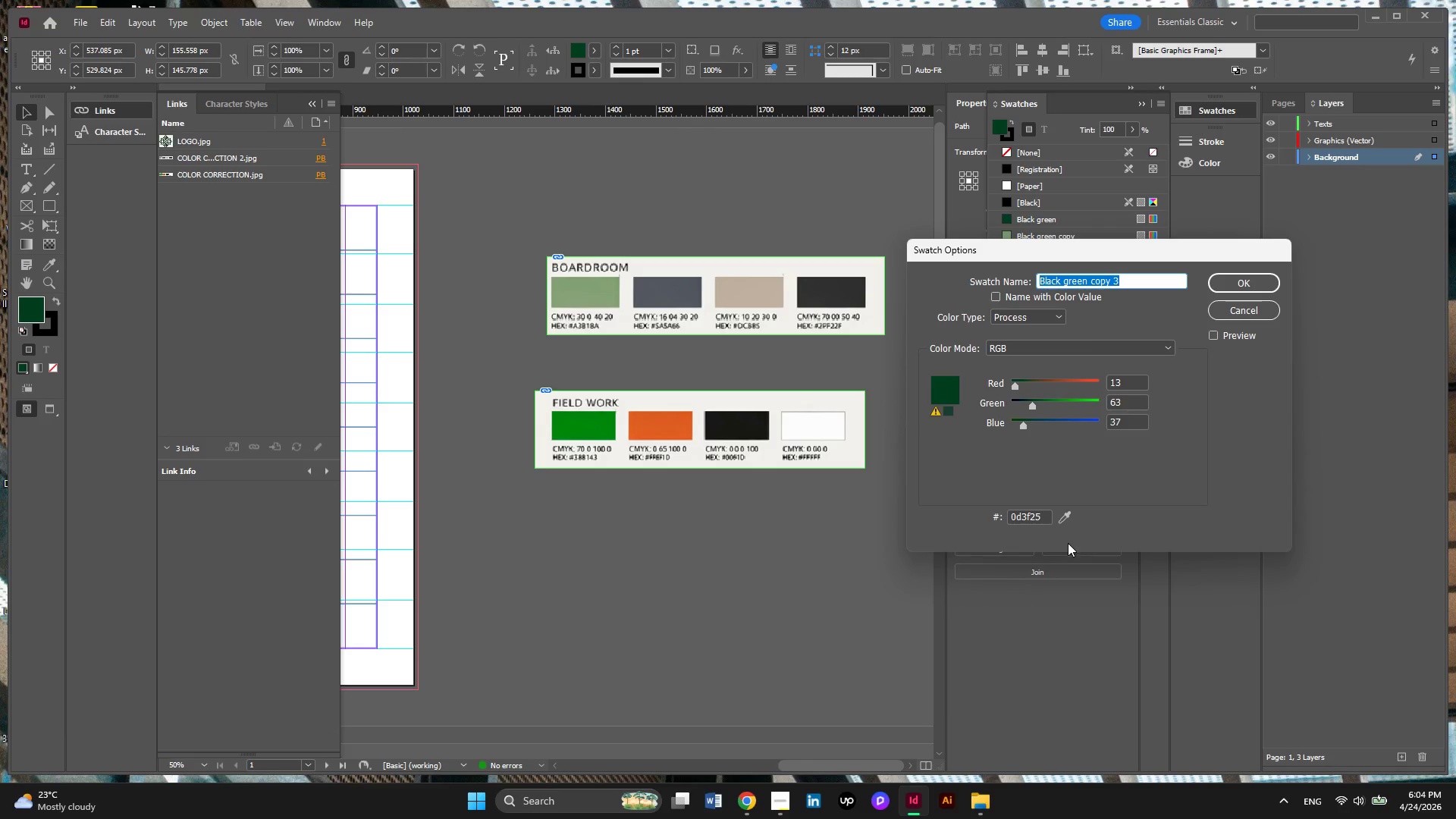 
left_click([1059, 520])
 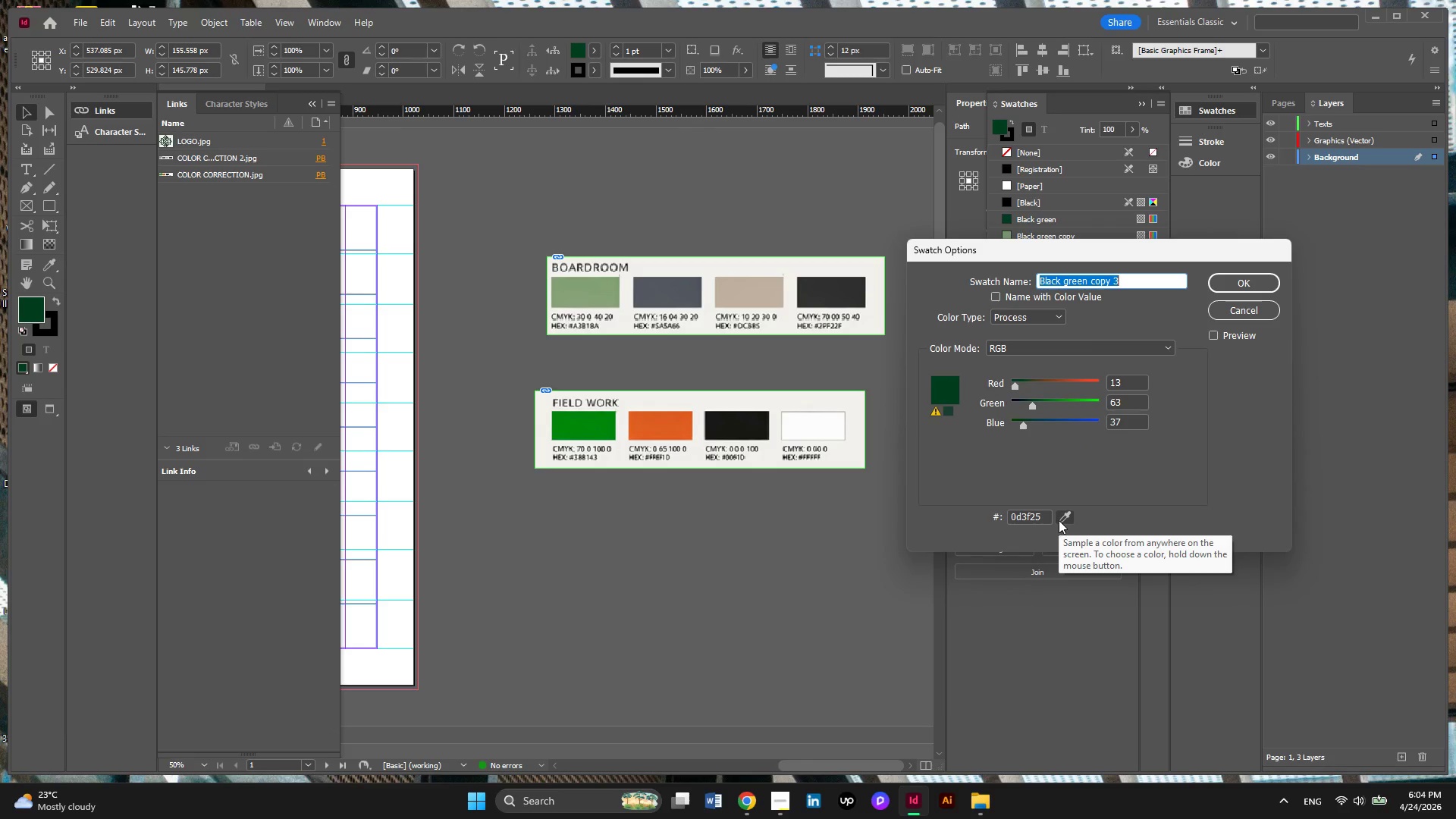 
left_click_drag(start_coordinate=[1059, 520], to_coordinate=[648, 431])
 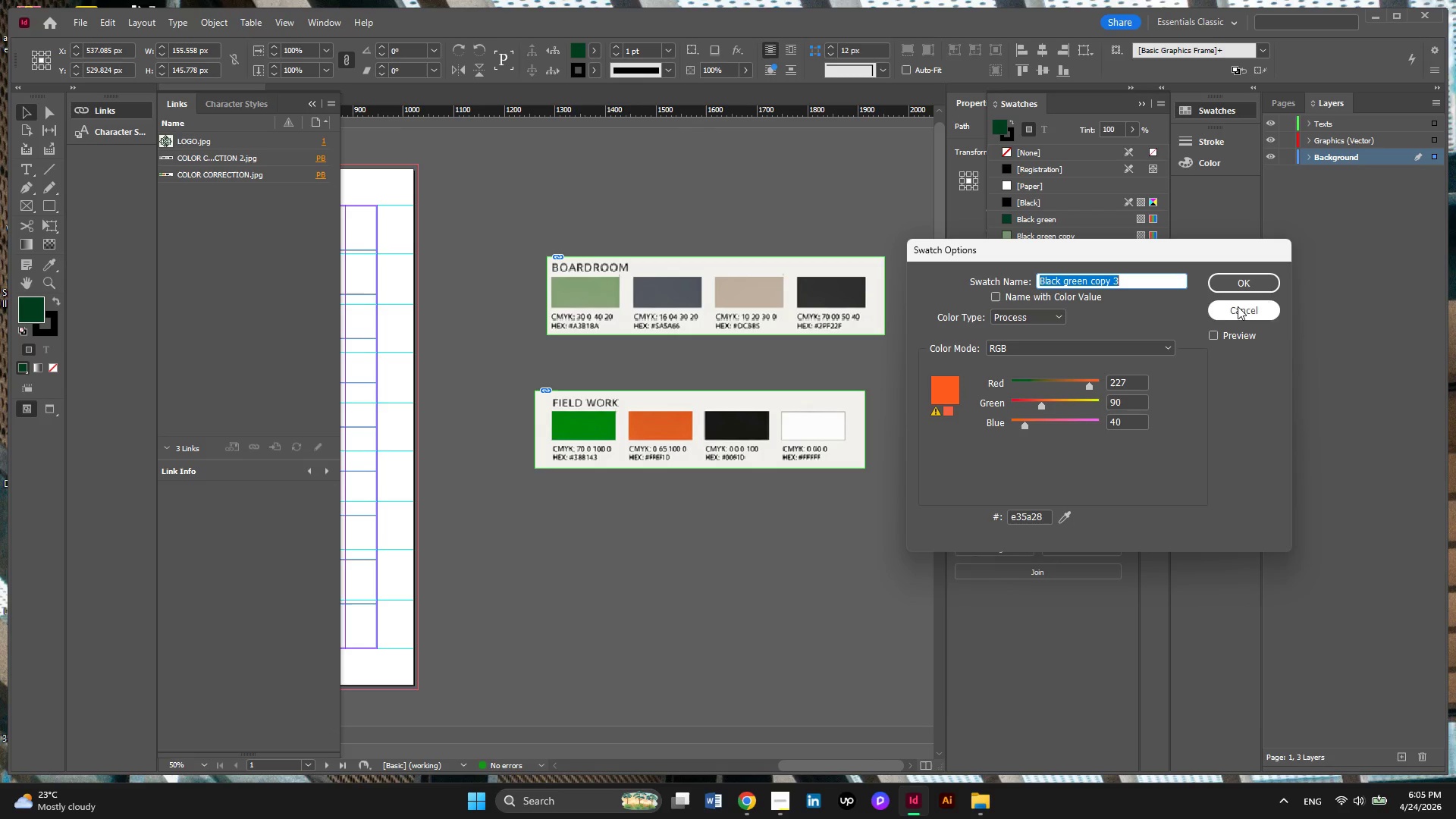 
left_click([1226, 274])
 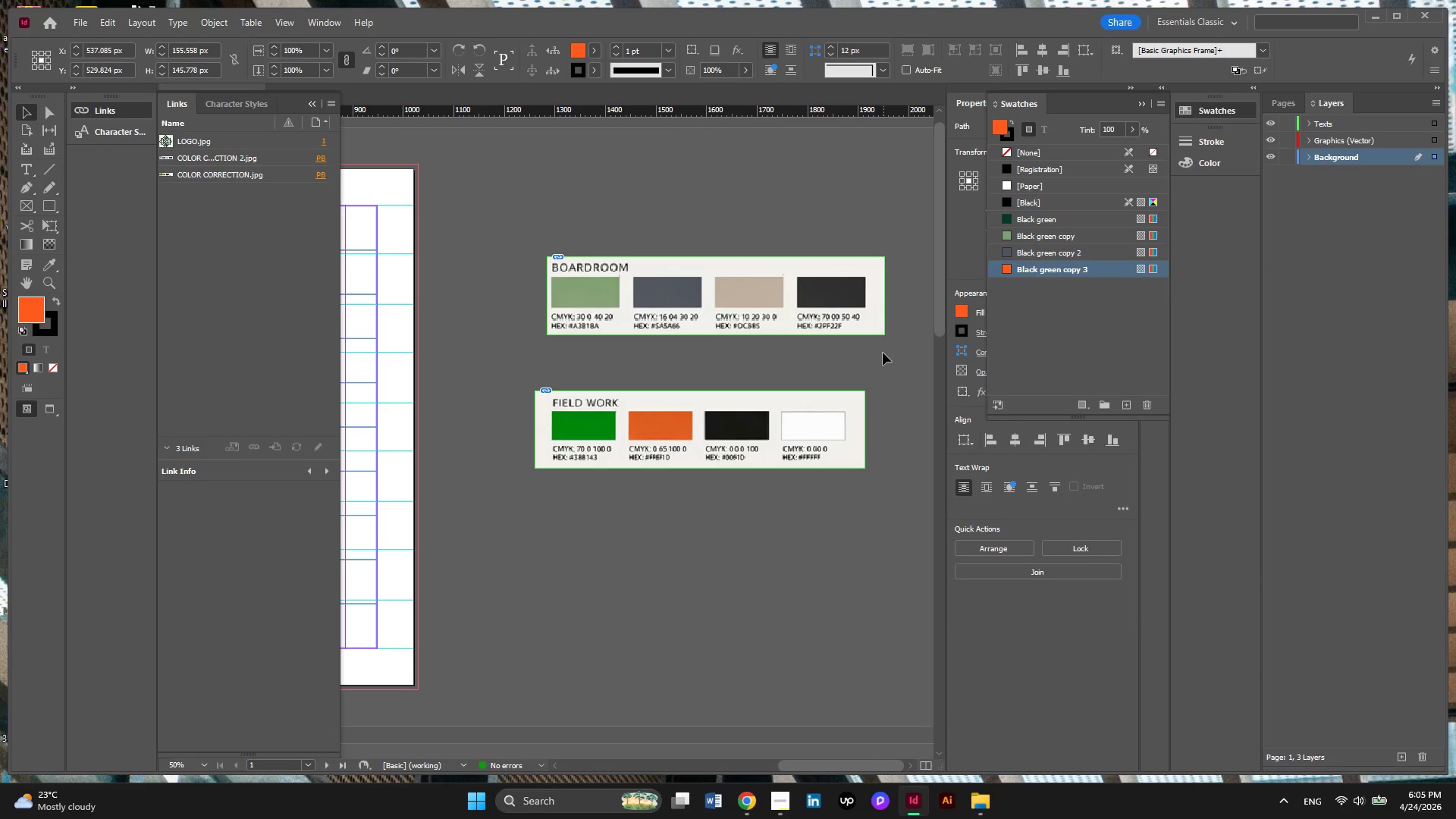 
key(Alt+AltLeft)
 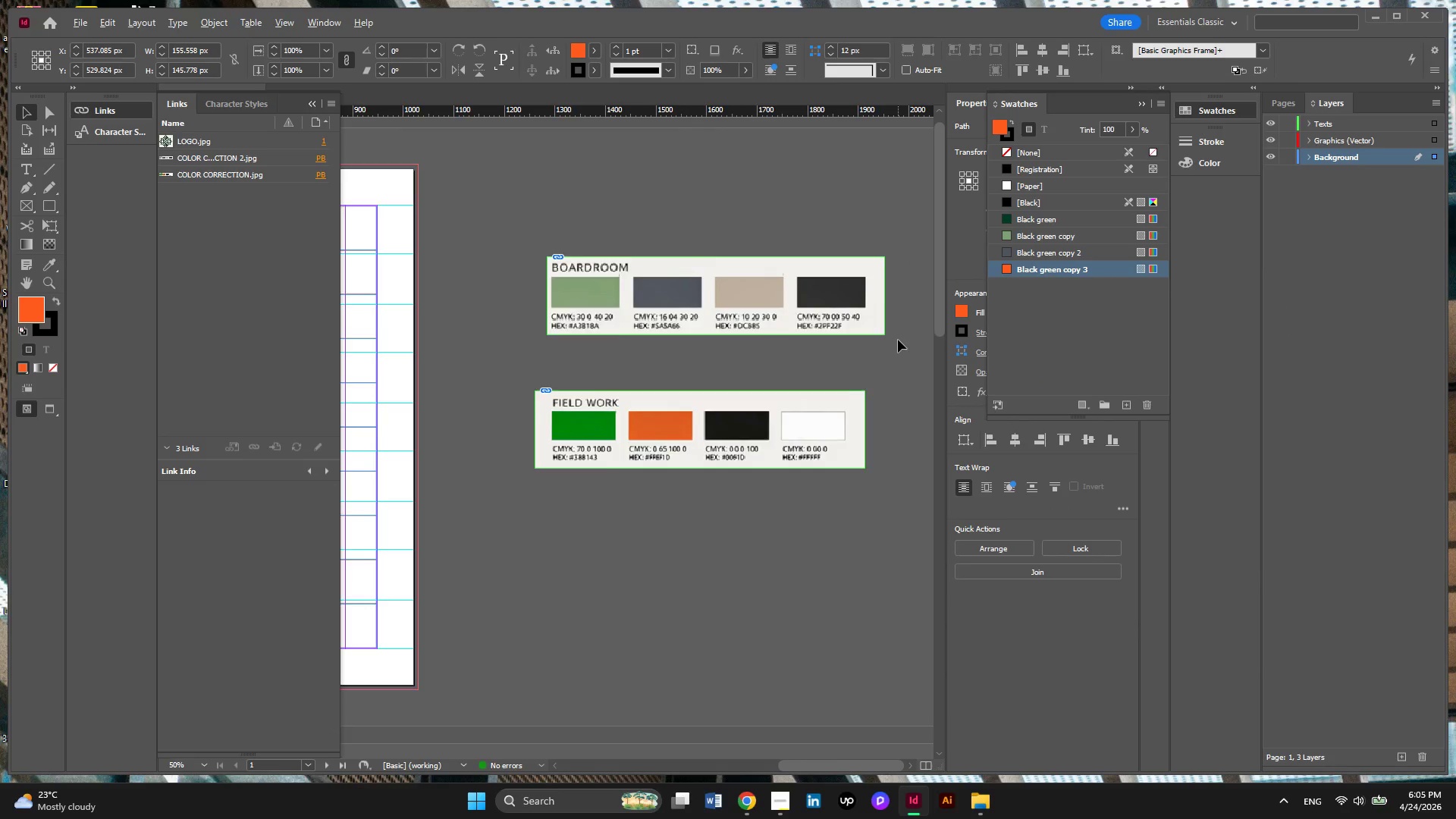 
scroll: coordinate [898, 340], scroll_direction: up, amount: 1.0
 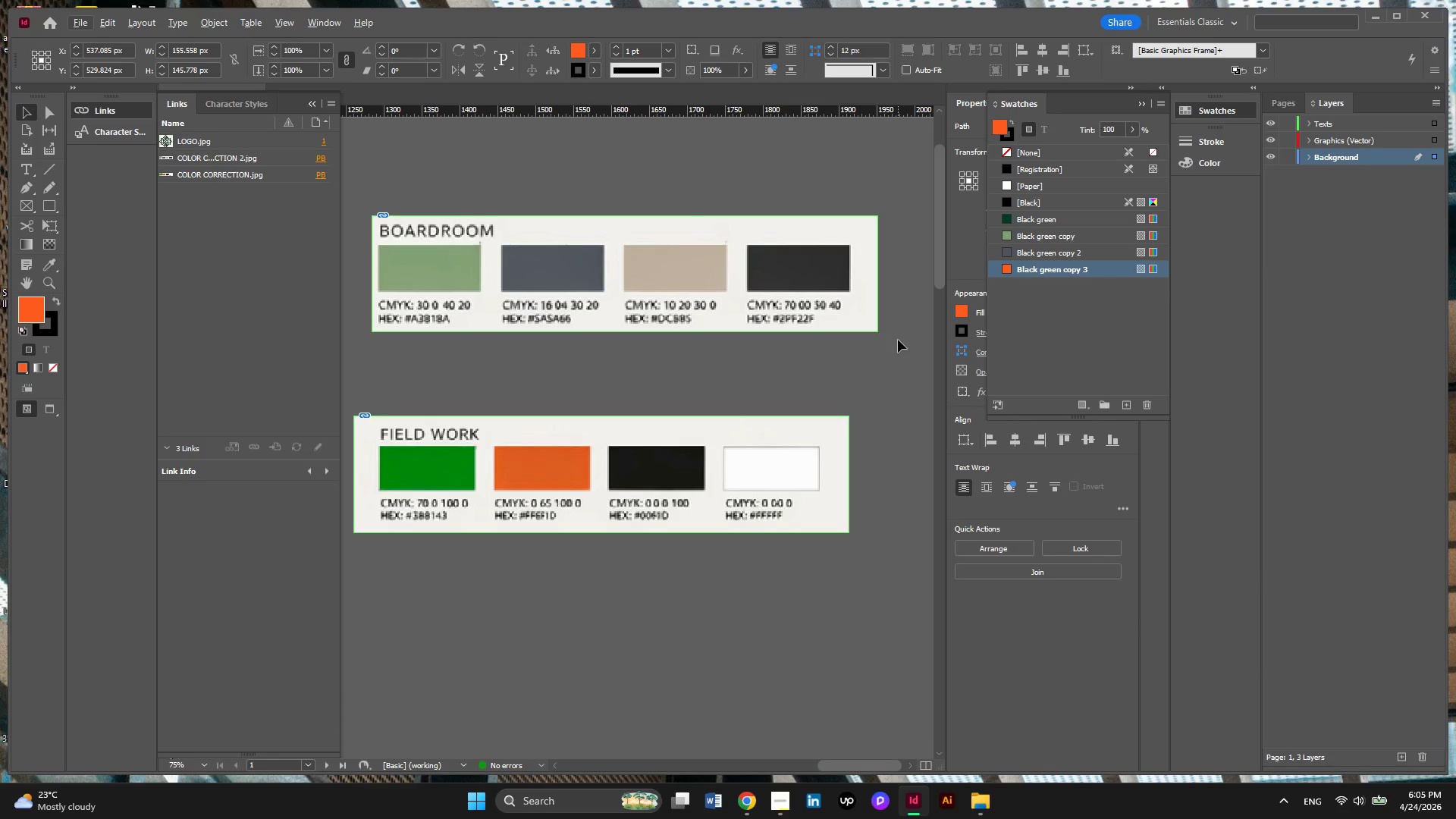 
key(Alt+AltLeft)
 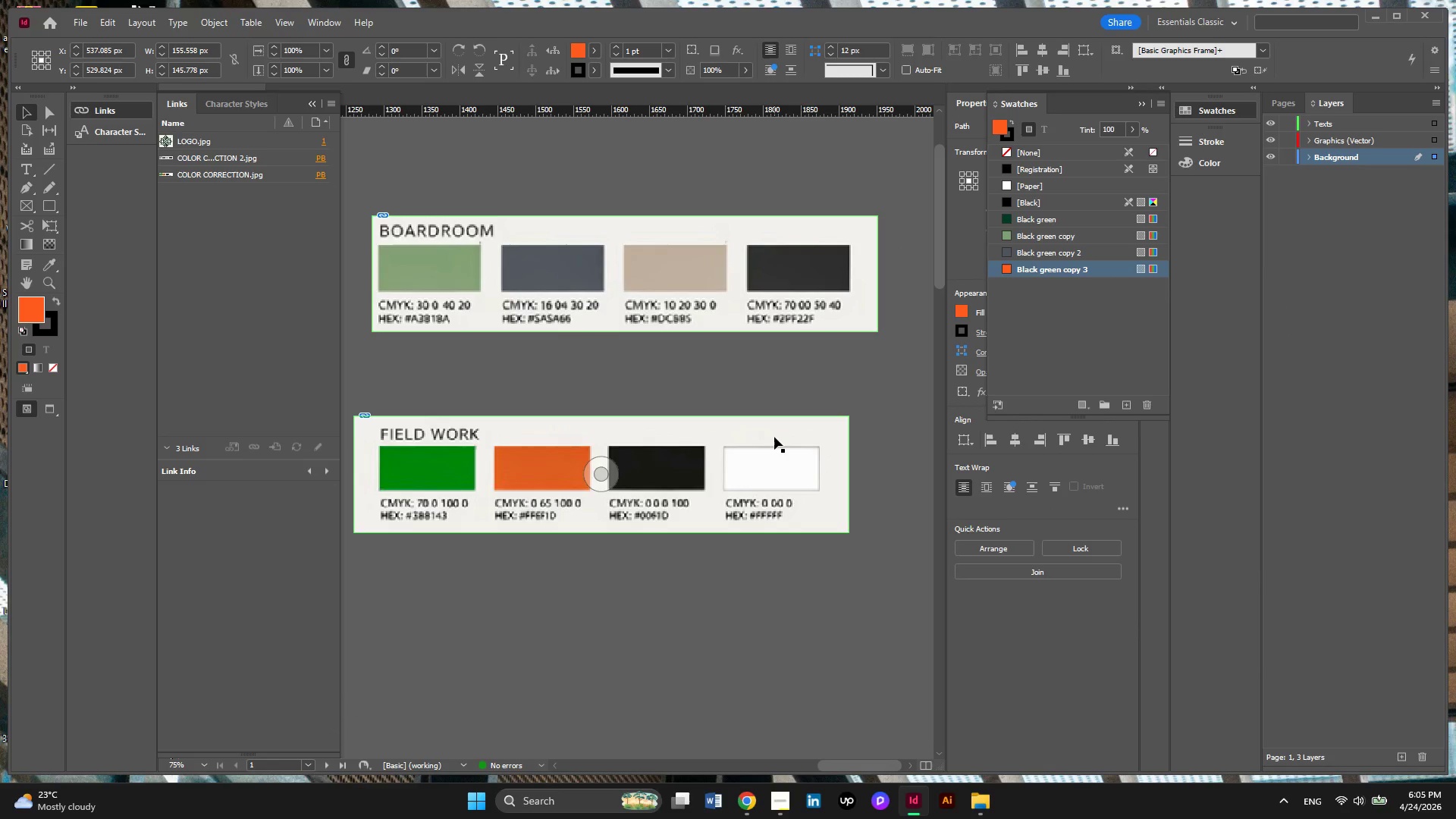 
left_click_drag(start_coordinate=[774, 436], to_coordinate=[805, 387])
 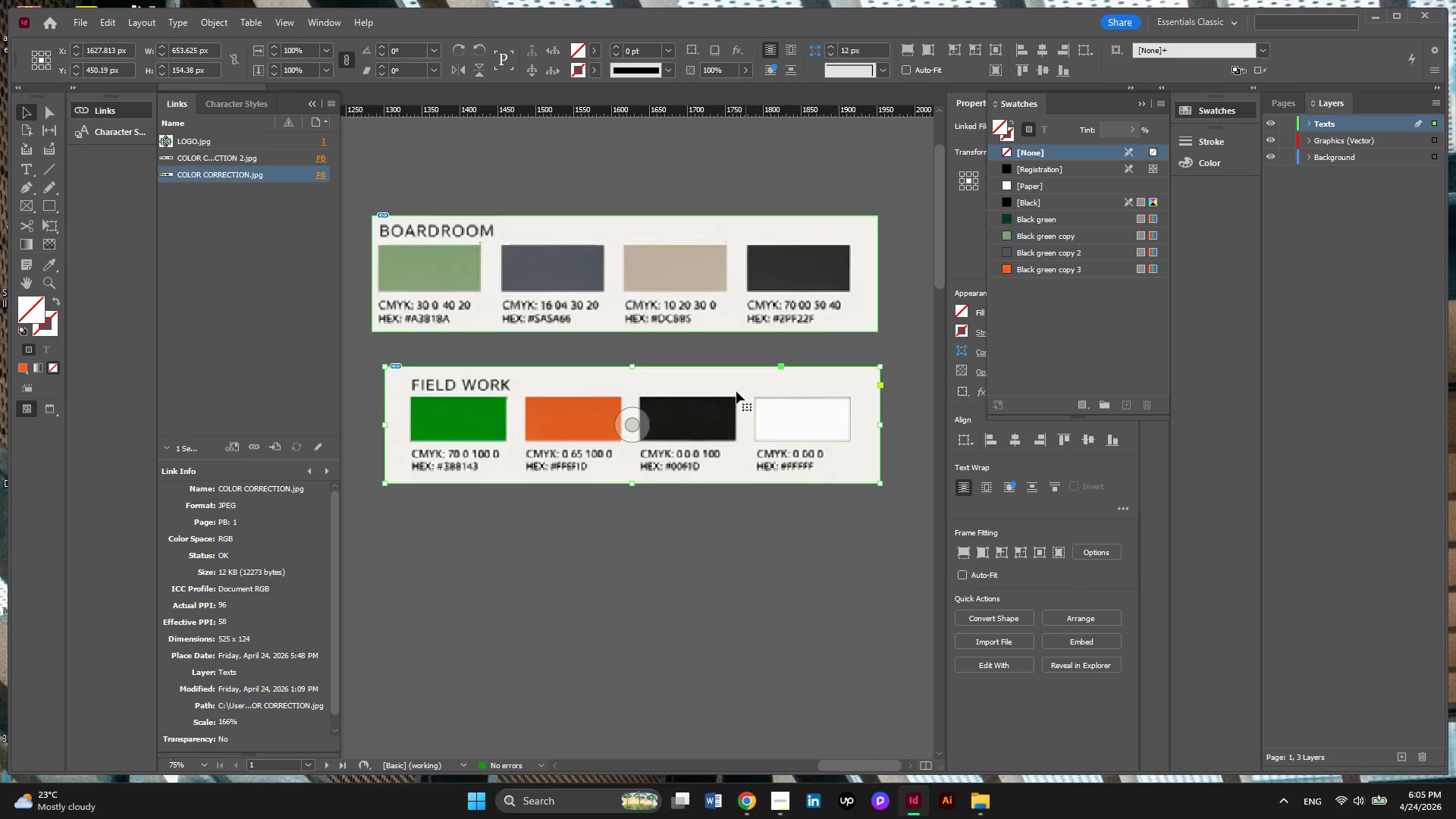 
left_click_drag(start_coordinate=[736, 382], to_coordinate=[725, 382])
 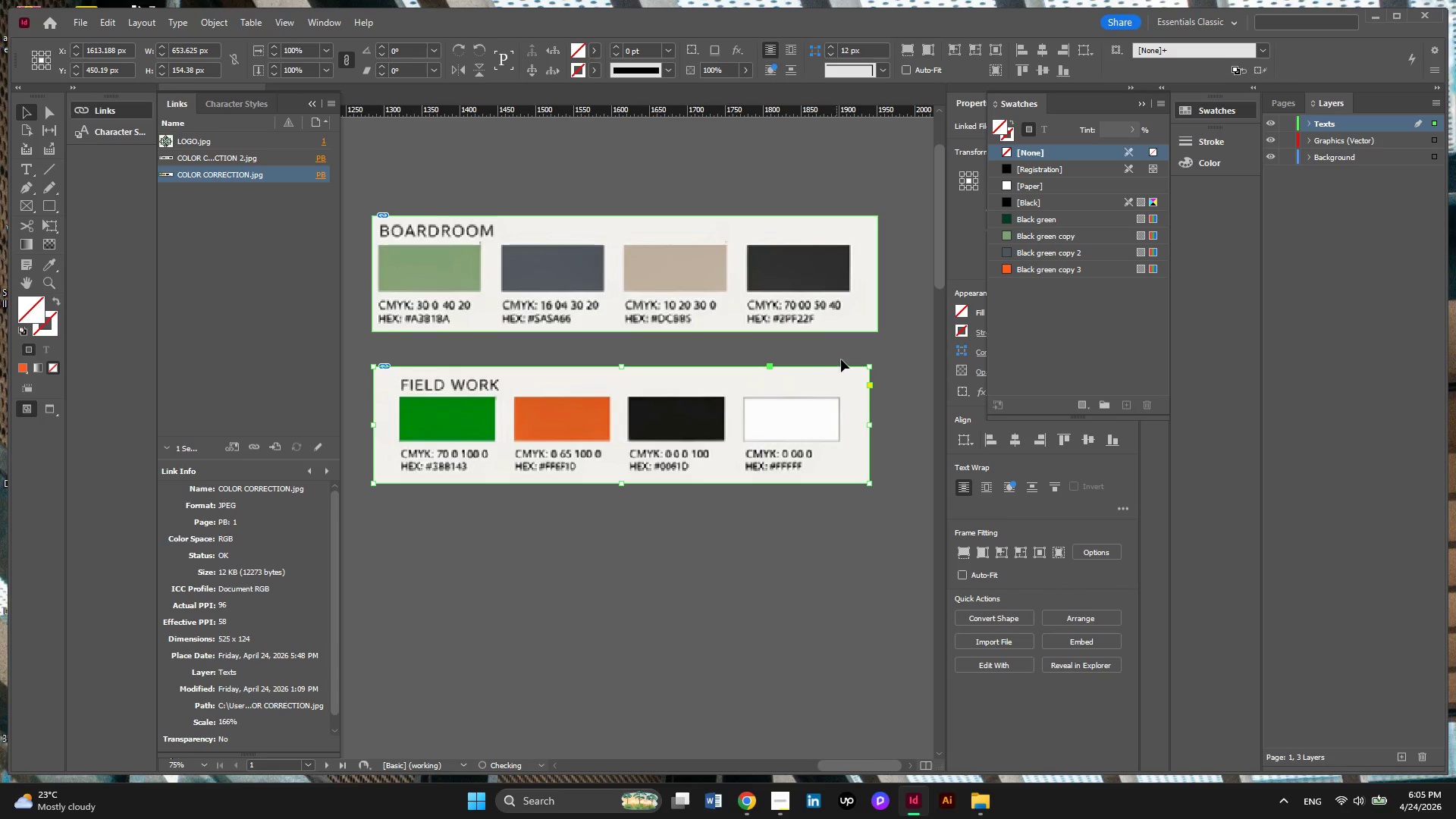 
left_click([841, 359])
 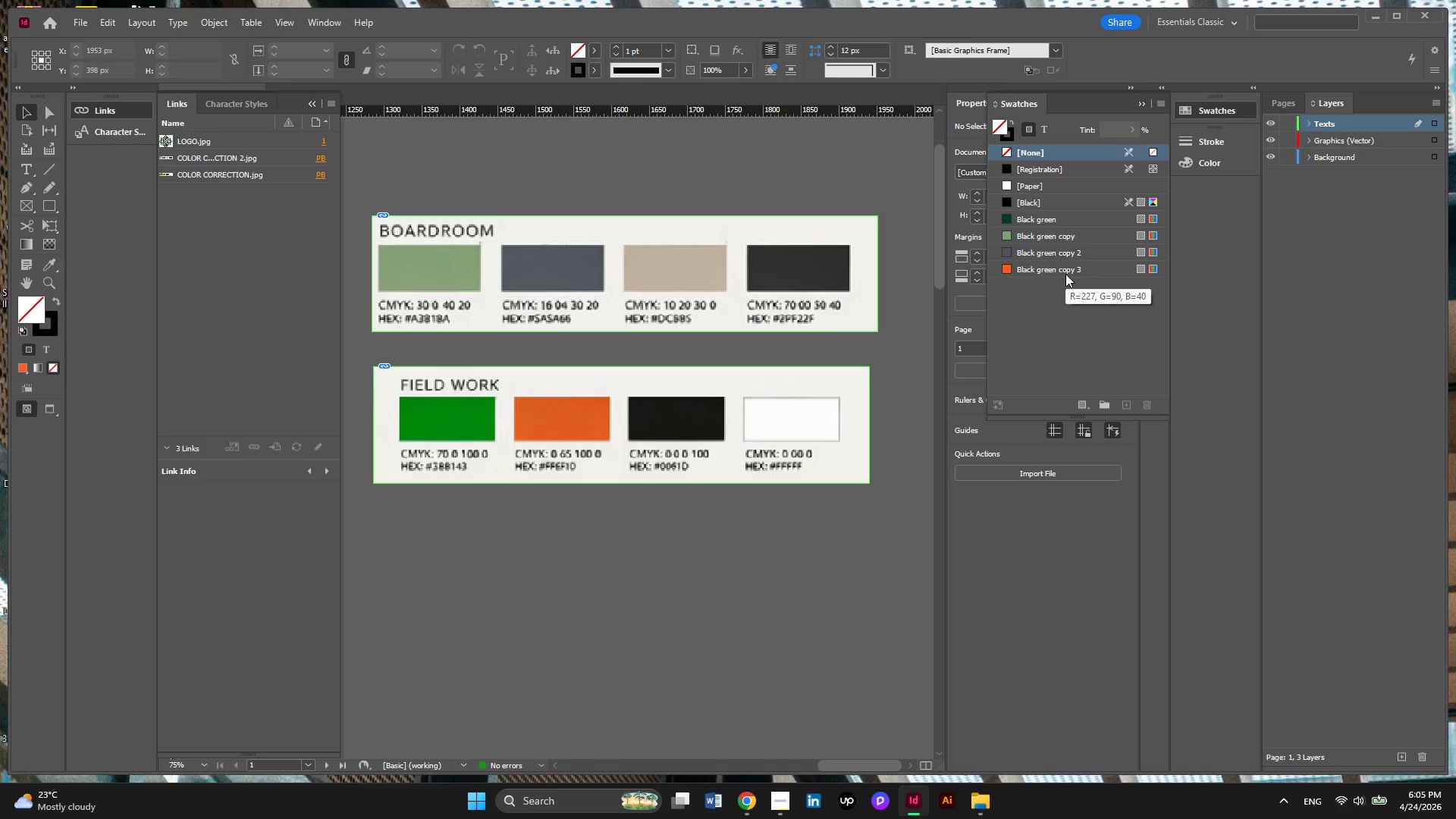 
wait(7.99)
 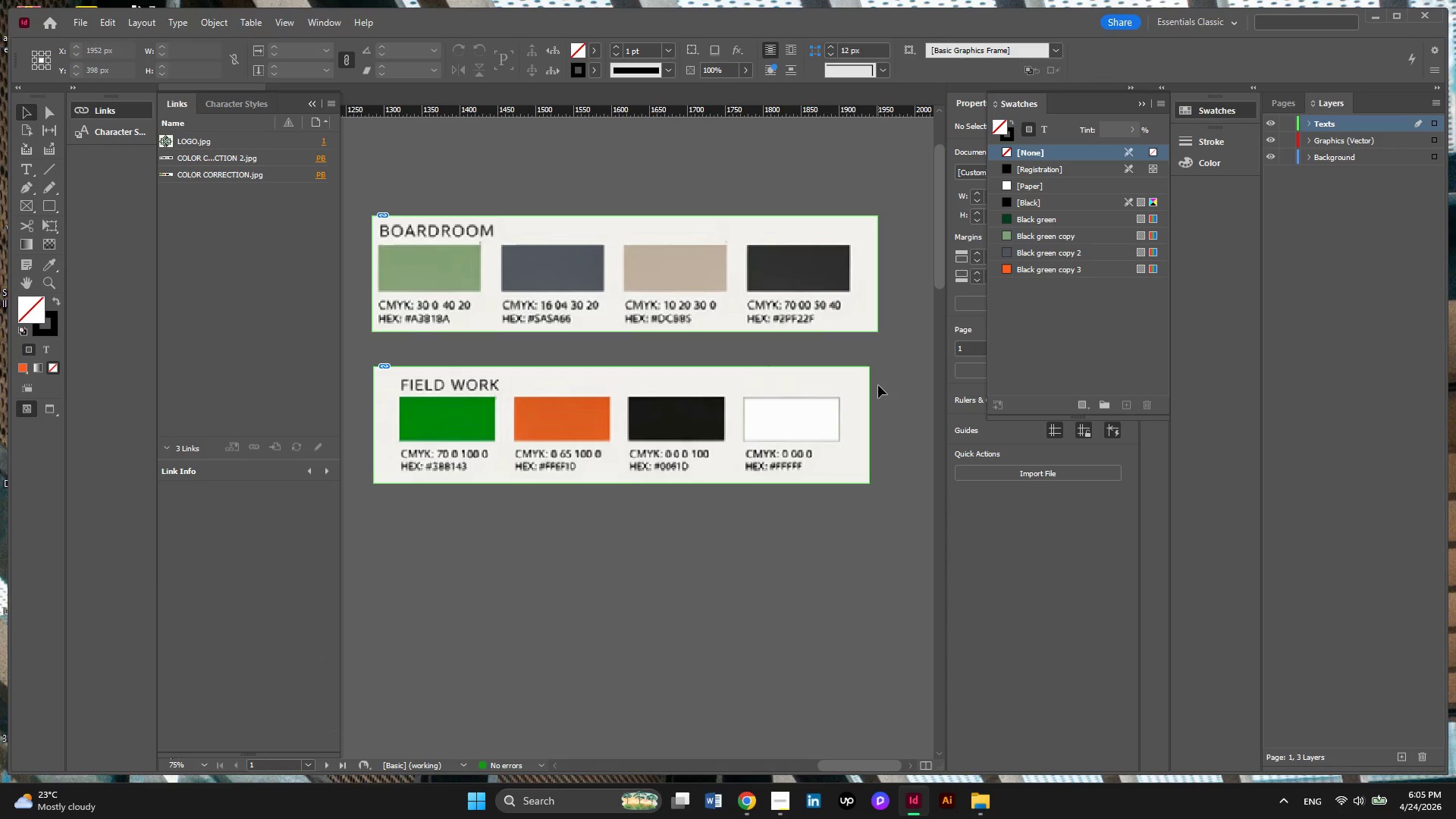 
double_click([1051, 238])
 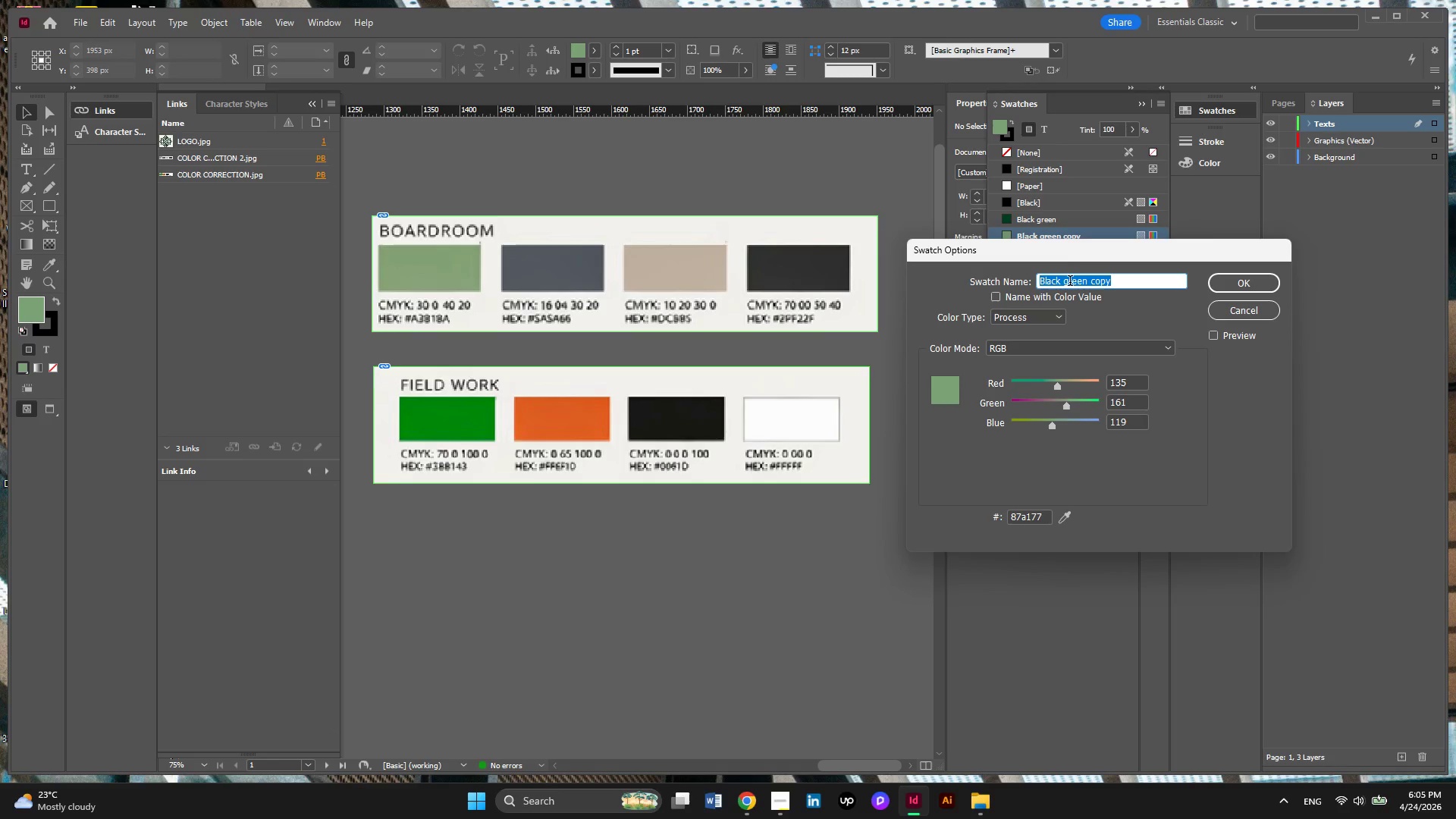 
left_click_drag(start_coordinate=[1063, 281], to_coordinate=[1015, 285])
 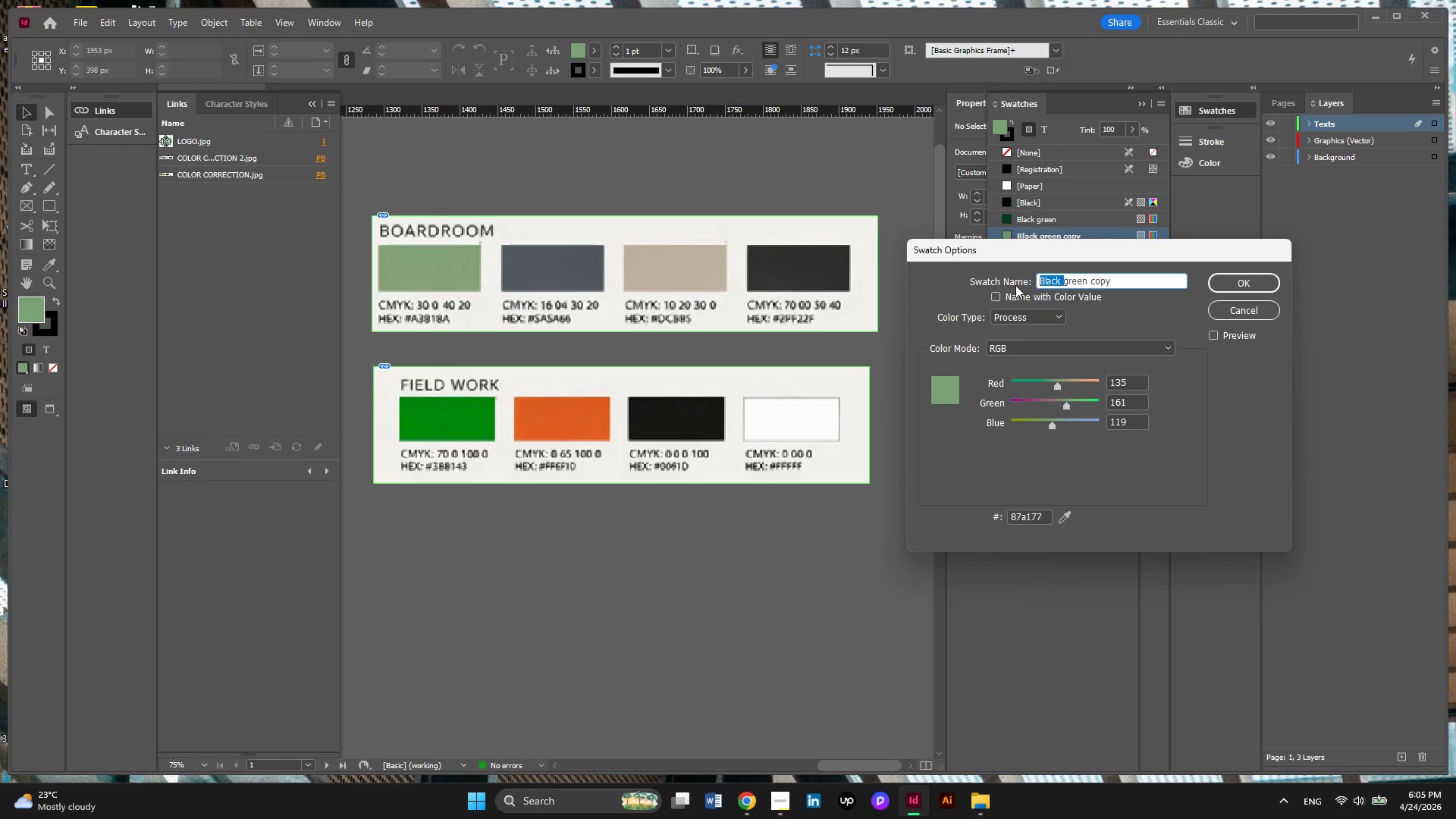 
type(Slight )
 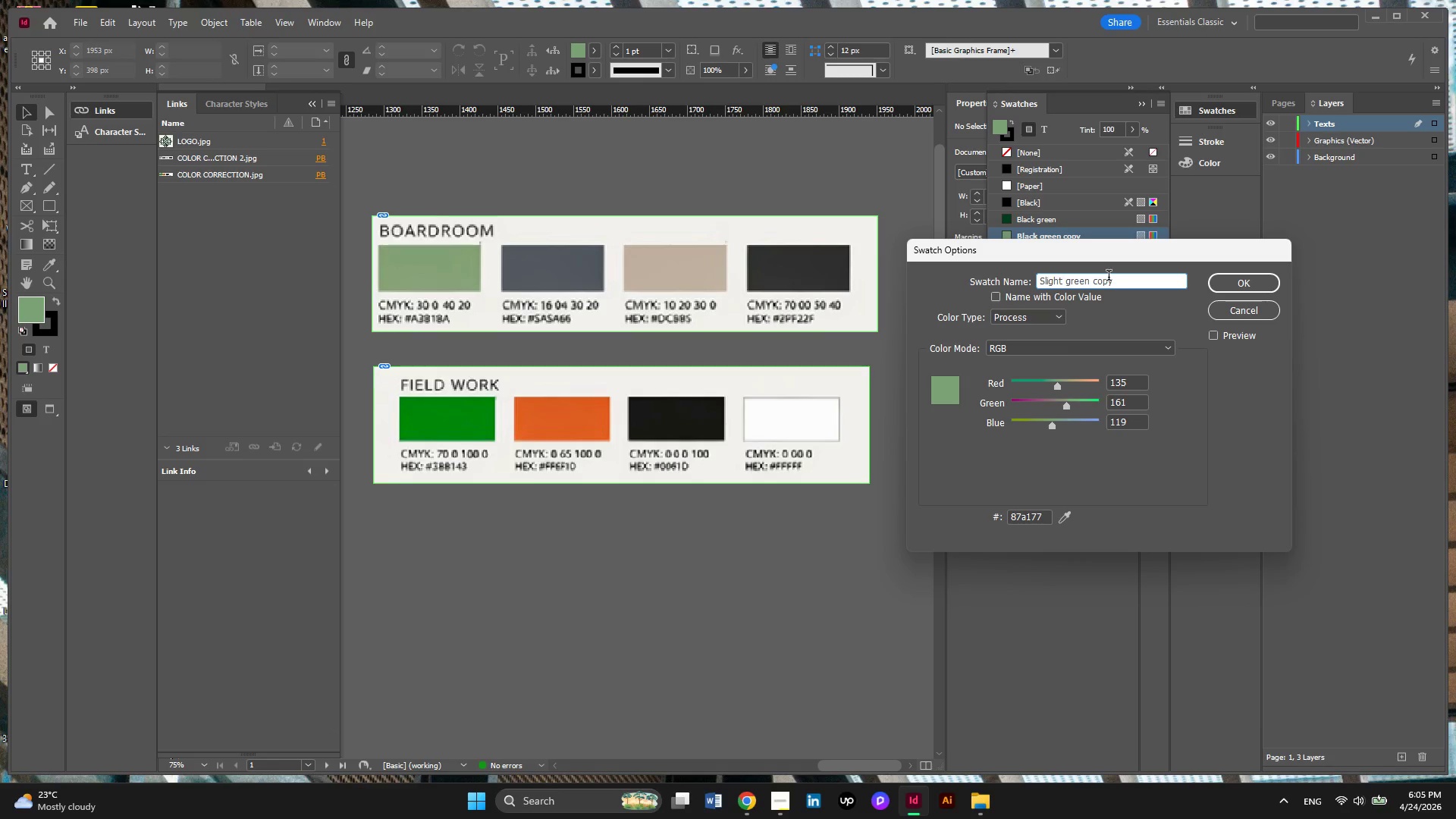 
left_click([1118, 281])
 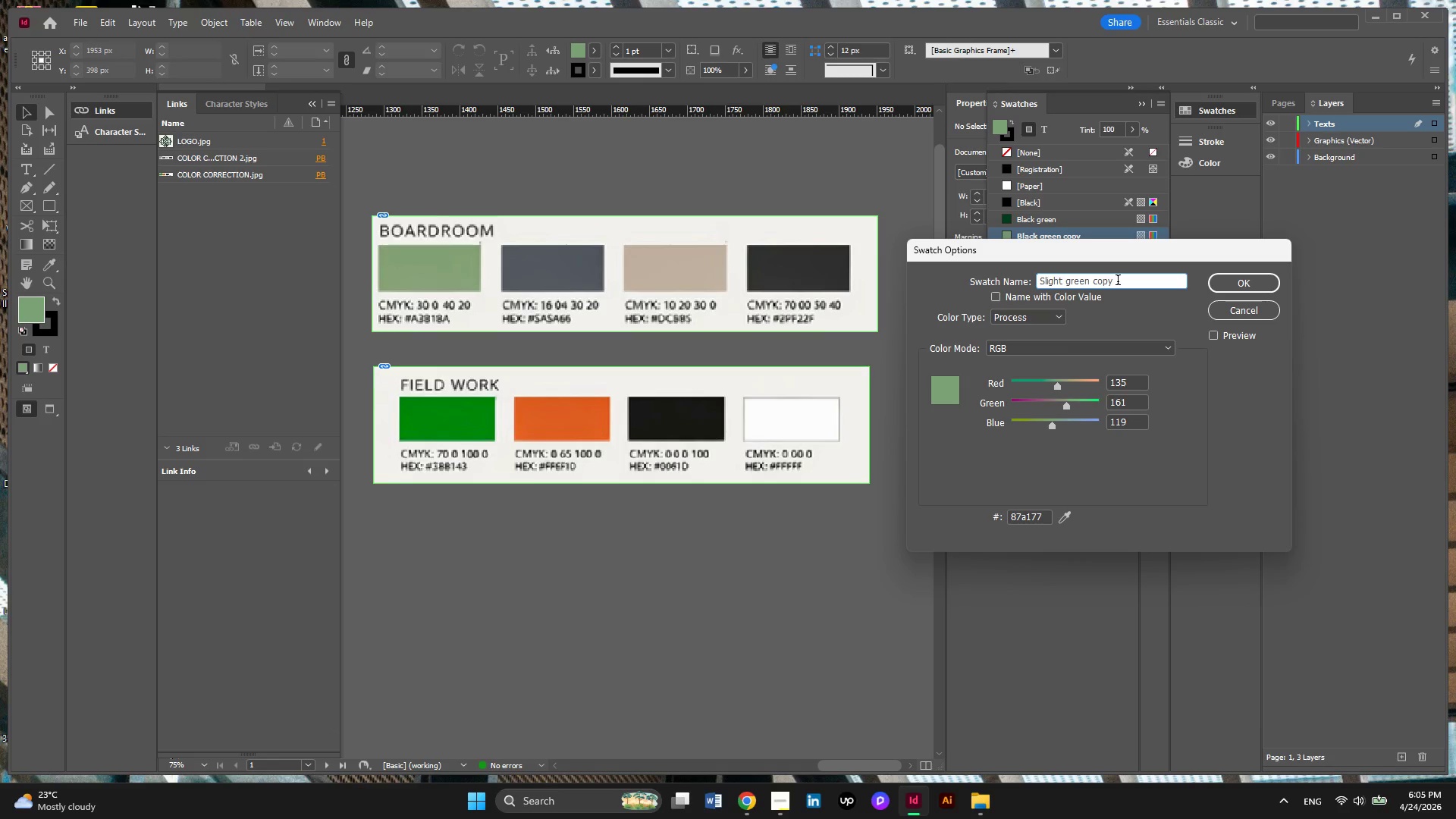 
key(Backspace)
 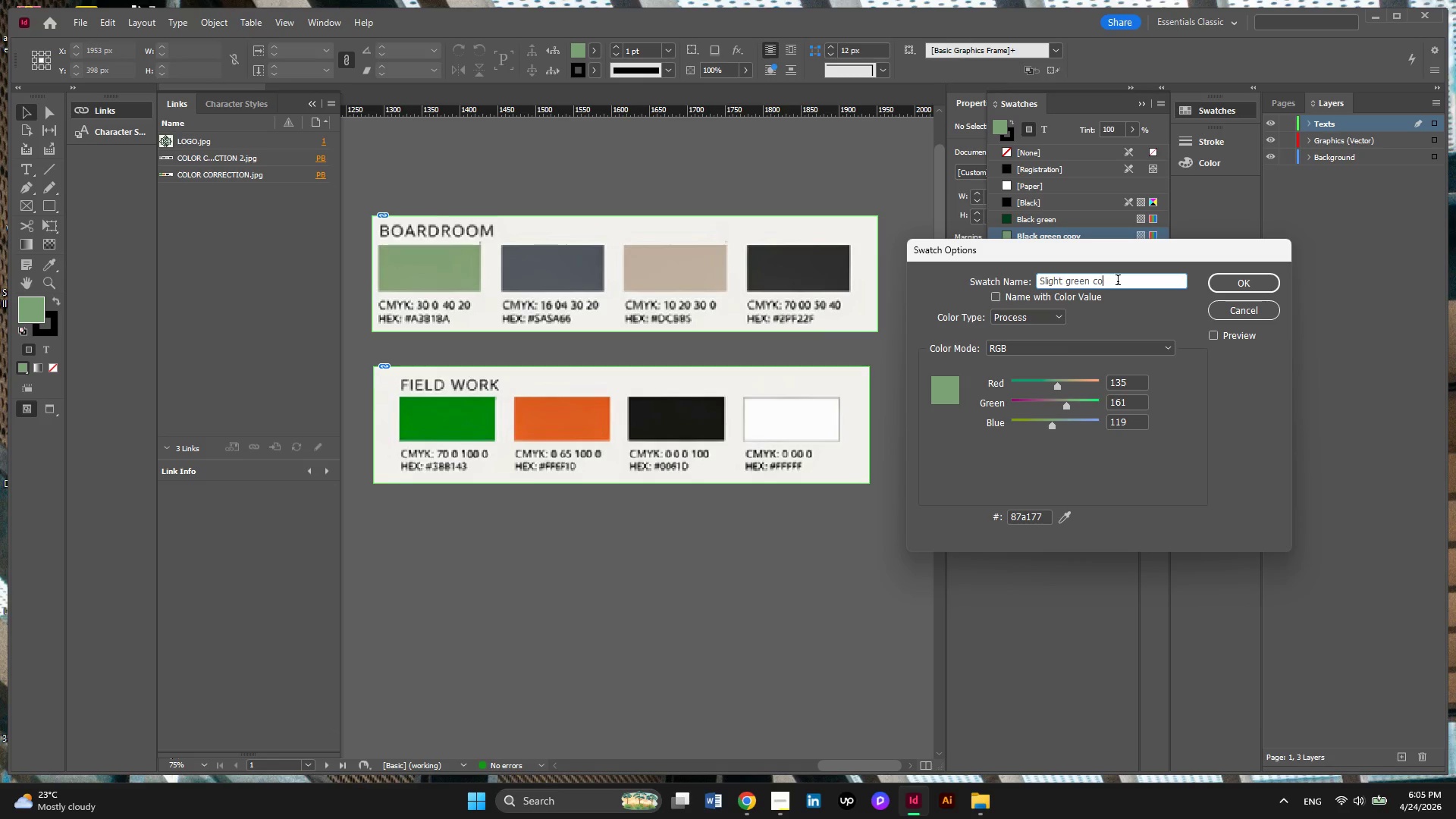 
key(Backspace)
 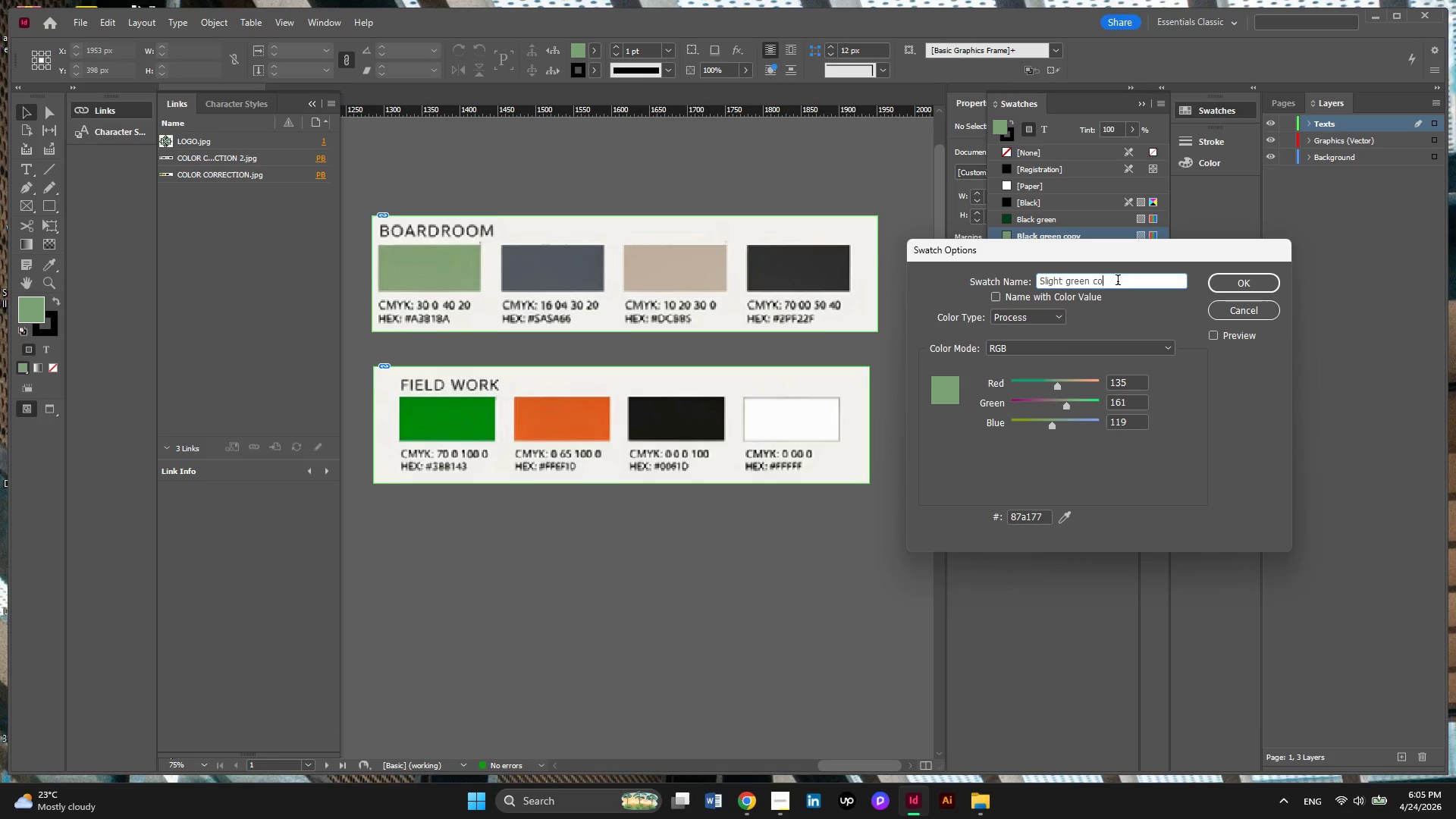 
key(Backspace)
 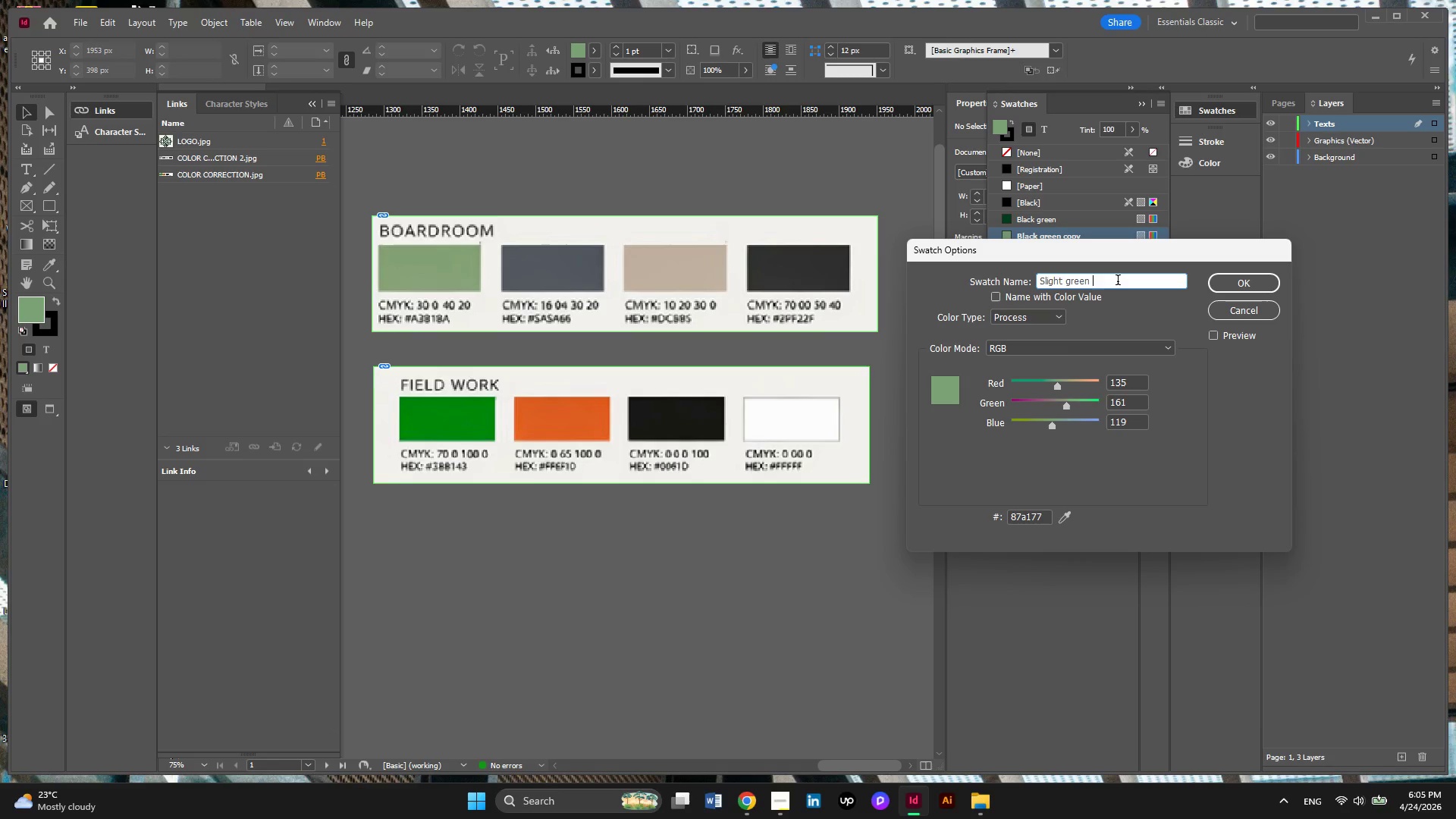 
key(Backspace)
 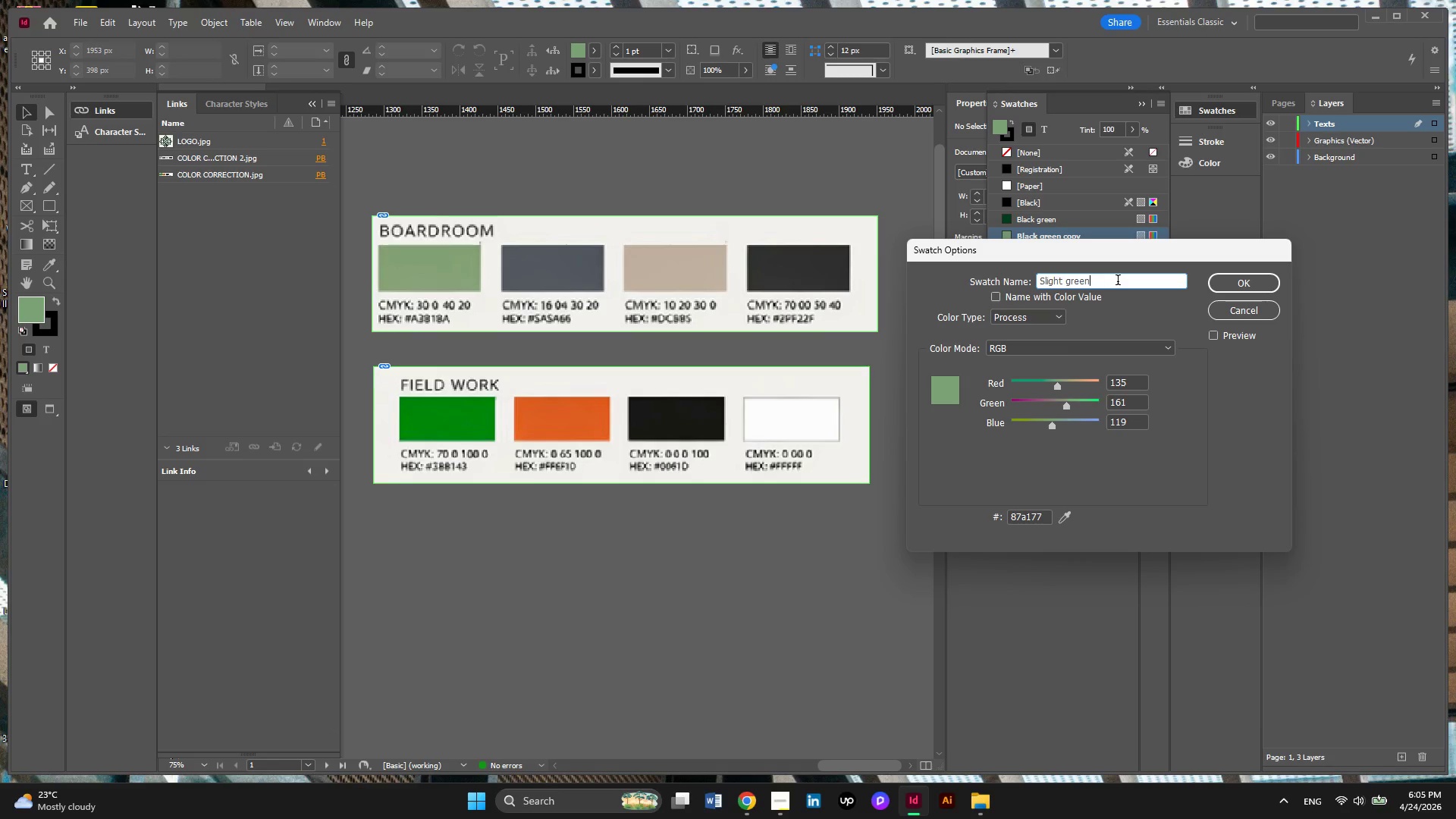 
key(Backspace)
 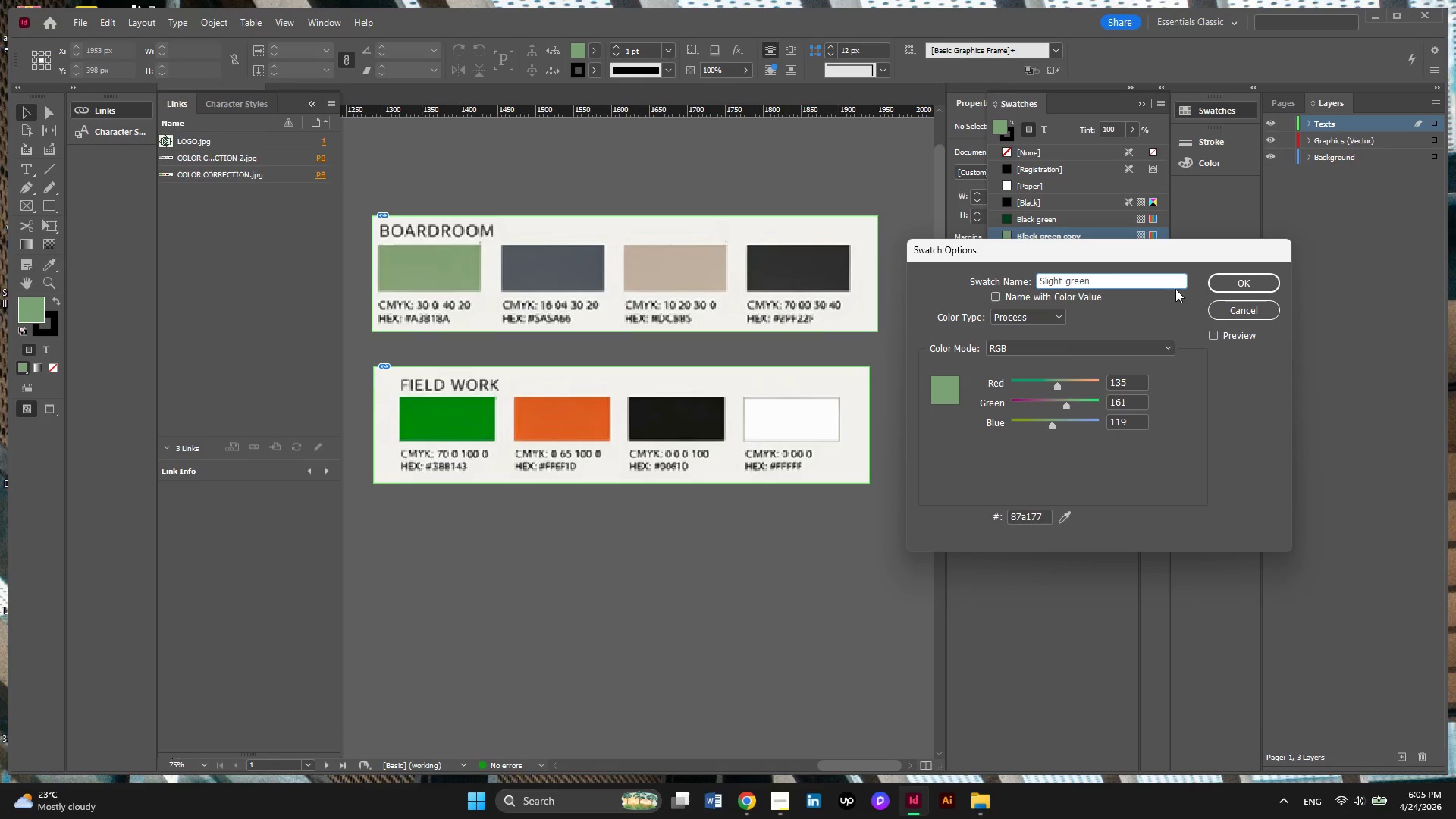 
left_click([1216, 287])
 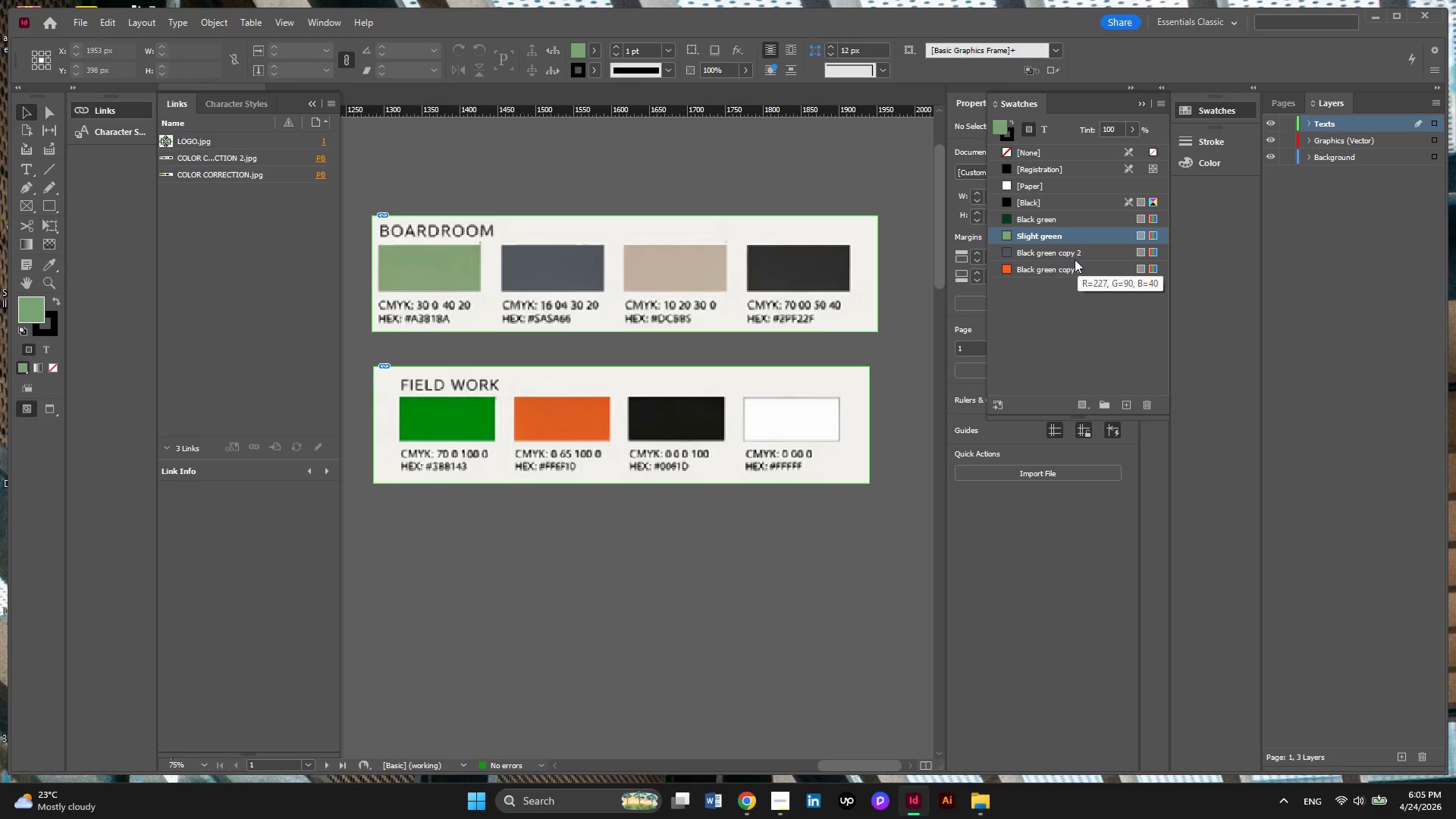 
double_click([1053, 251])
 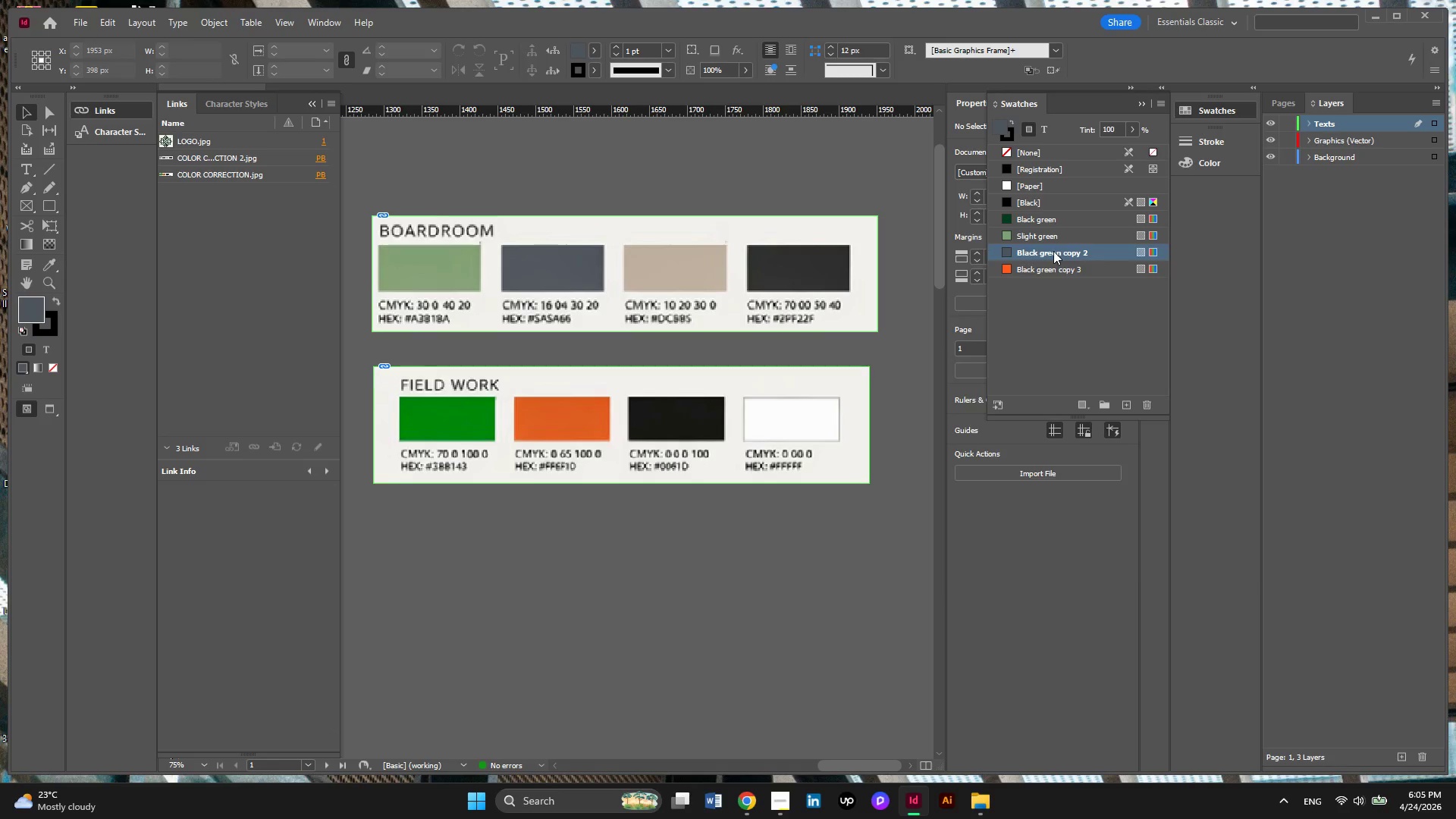 
triple_click([1053, 251])
 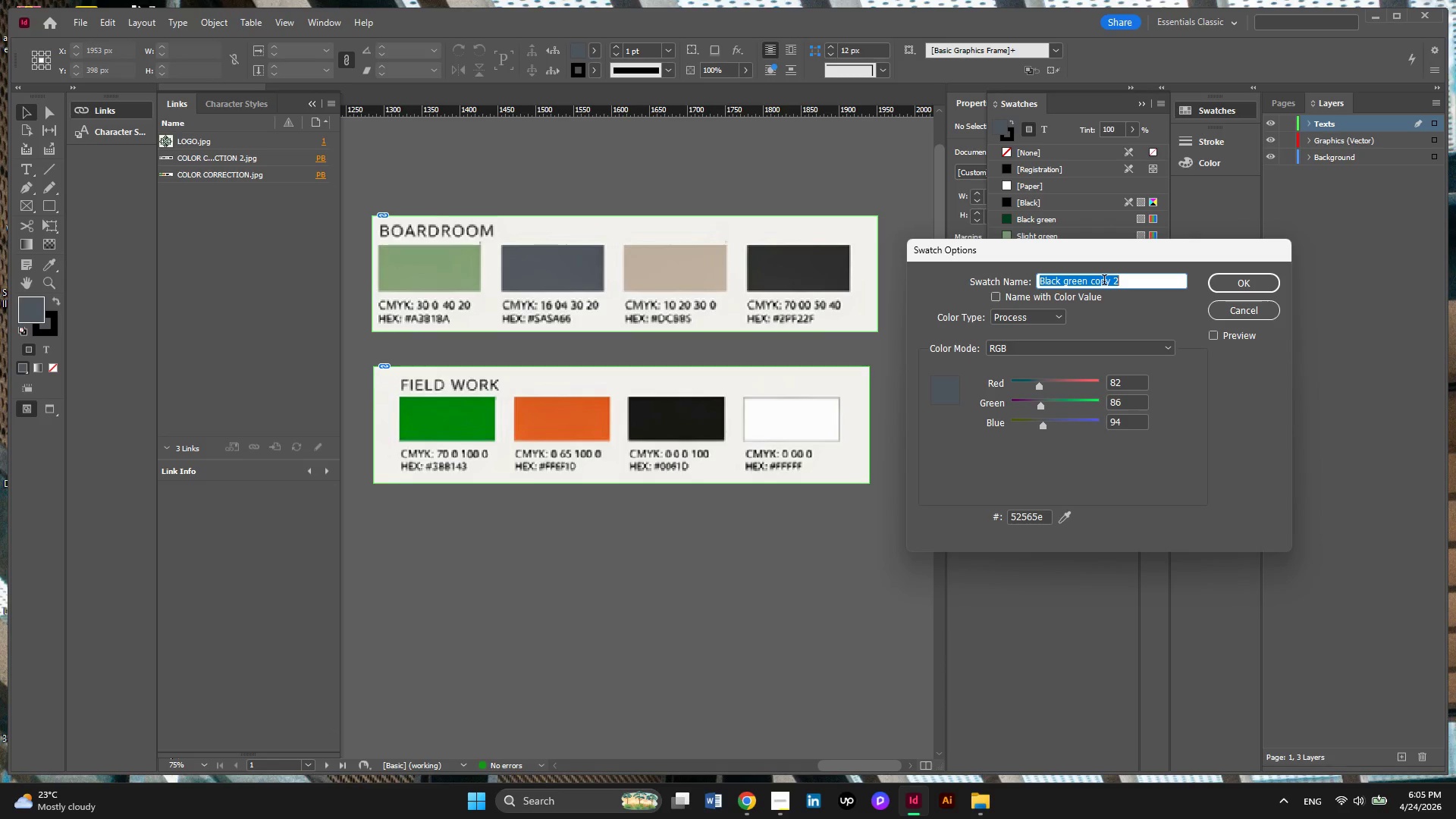 
type(Greu)
key(Backspace)
key(Backspace)
type(ay)
 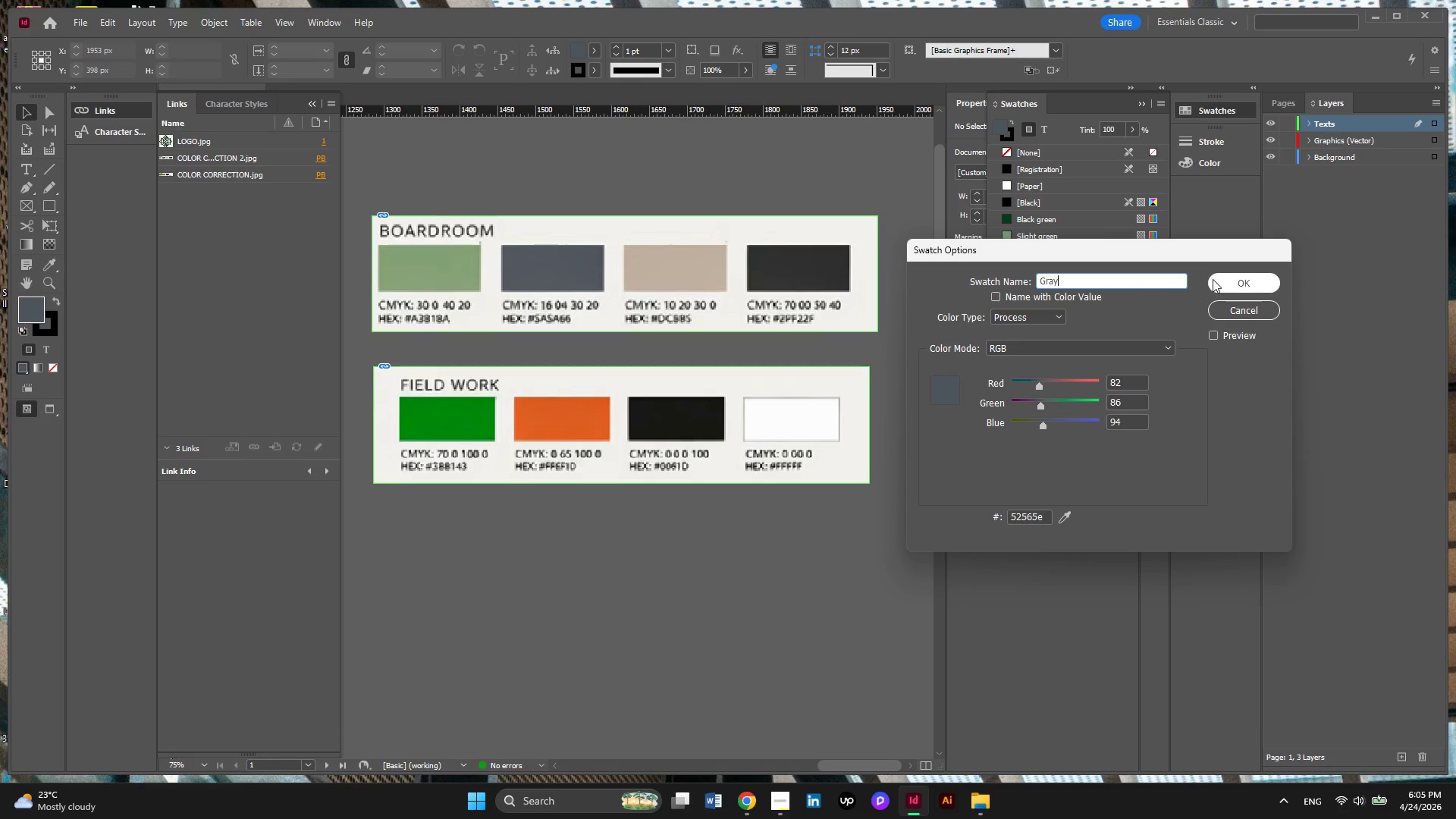 
left_click([1216, 279])
 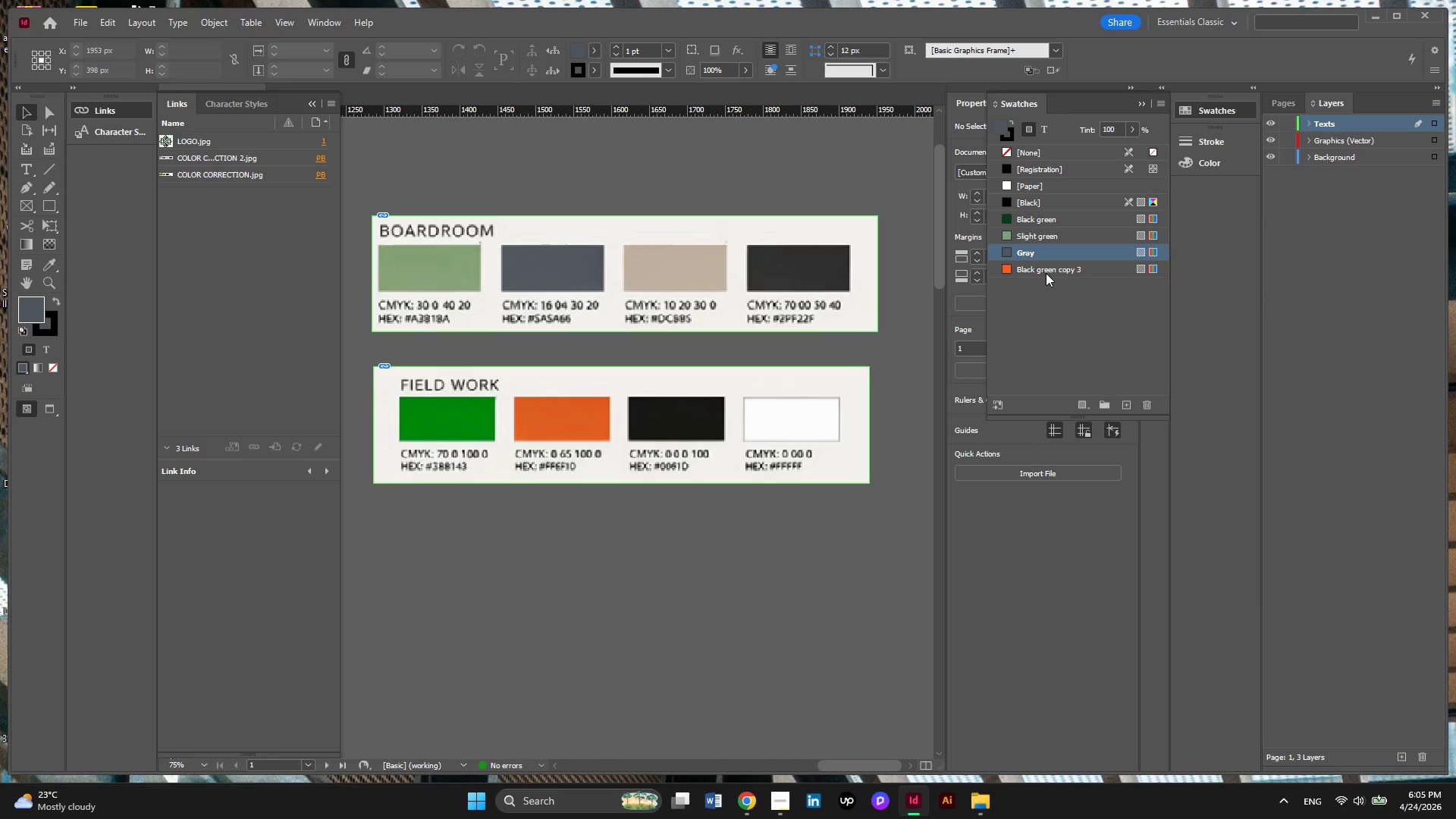 
double_click([1044, 273])
 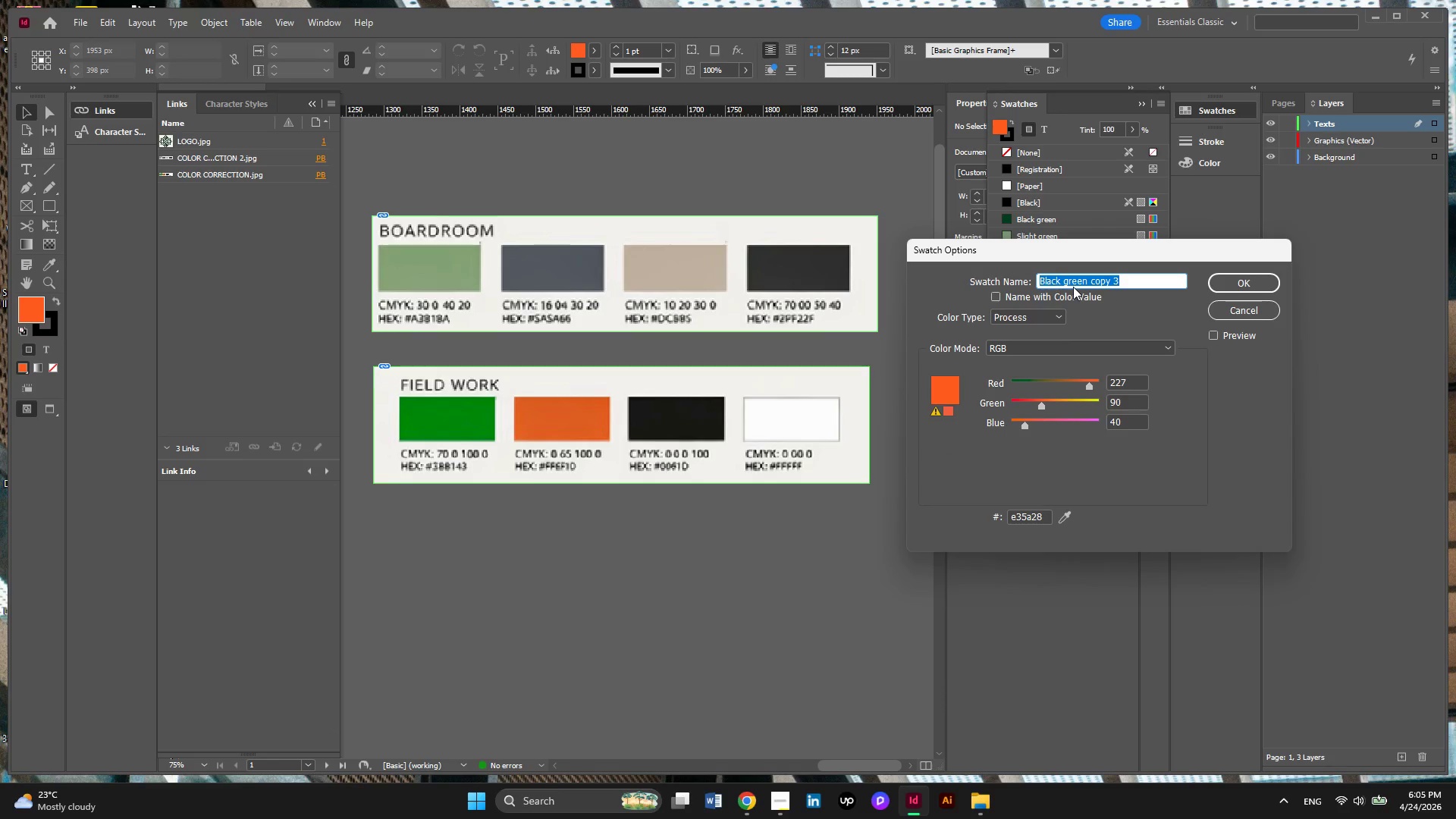 
type(Ore)
key(Backspace)
type(ange)
 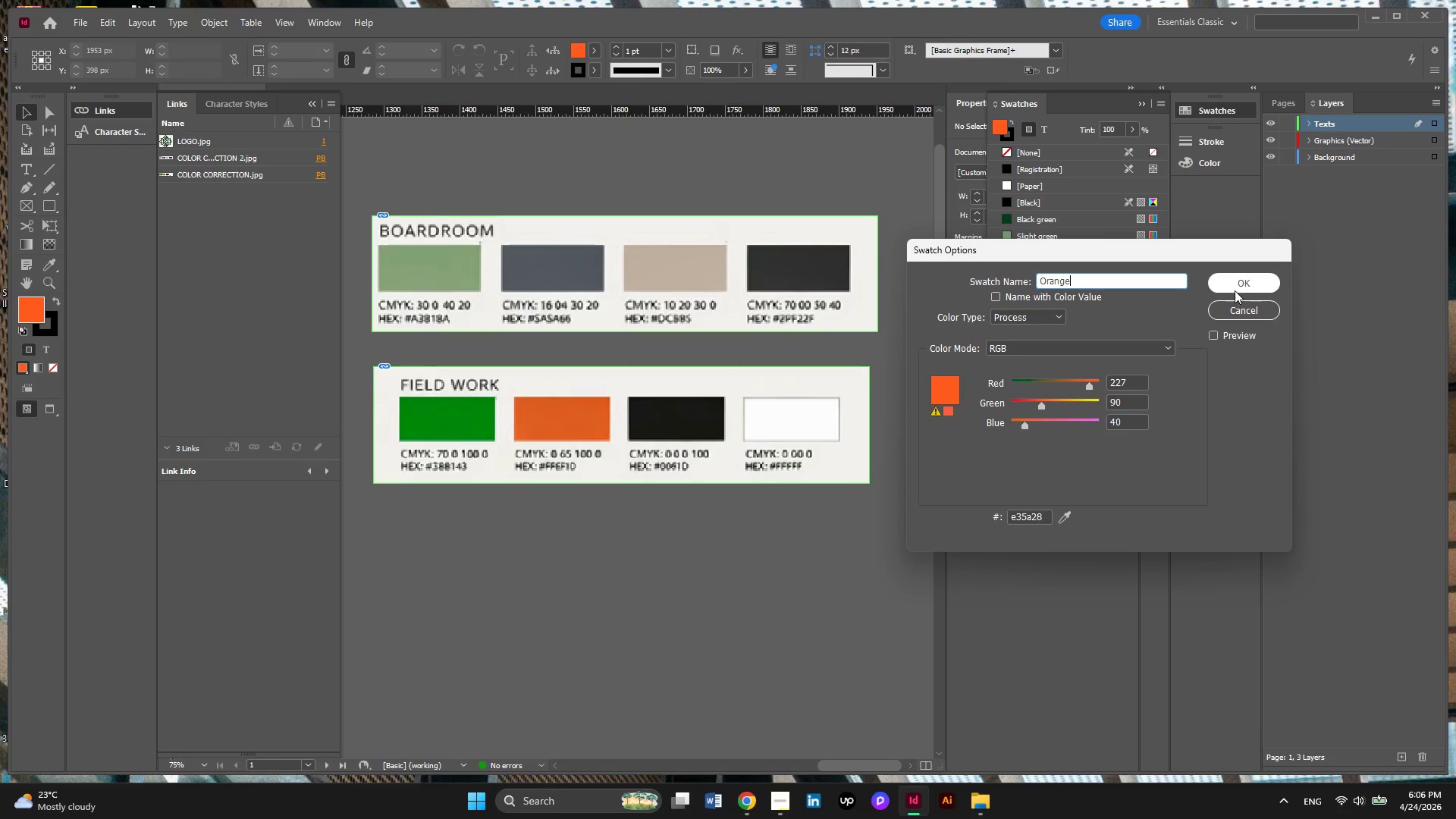 
left_click([1238, 290])
 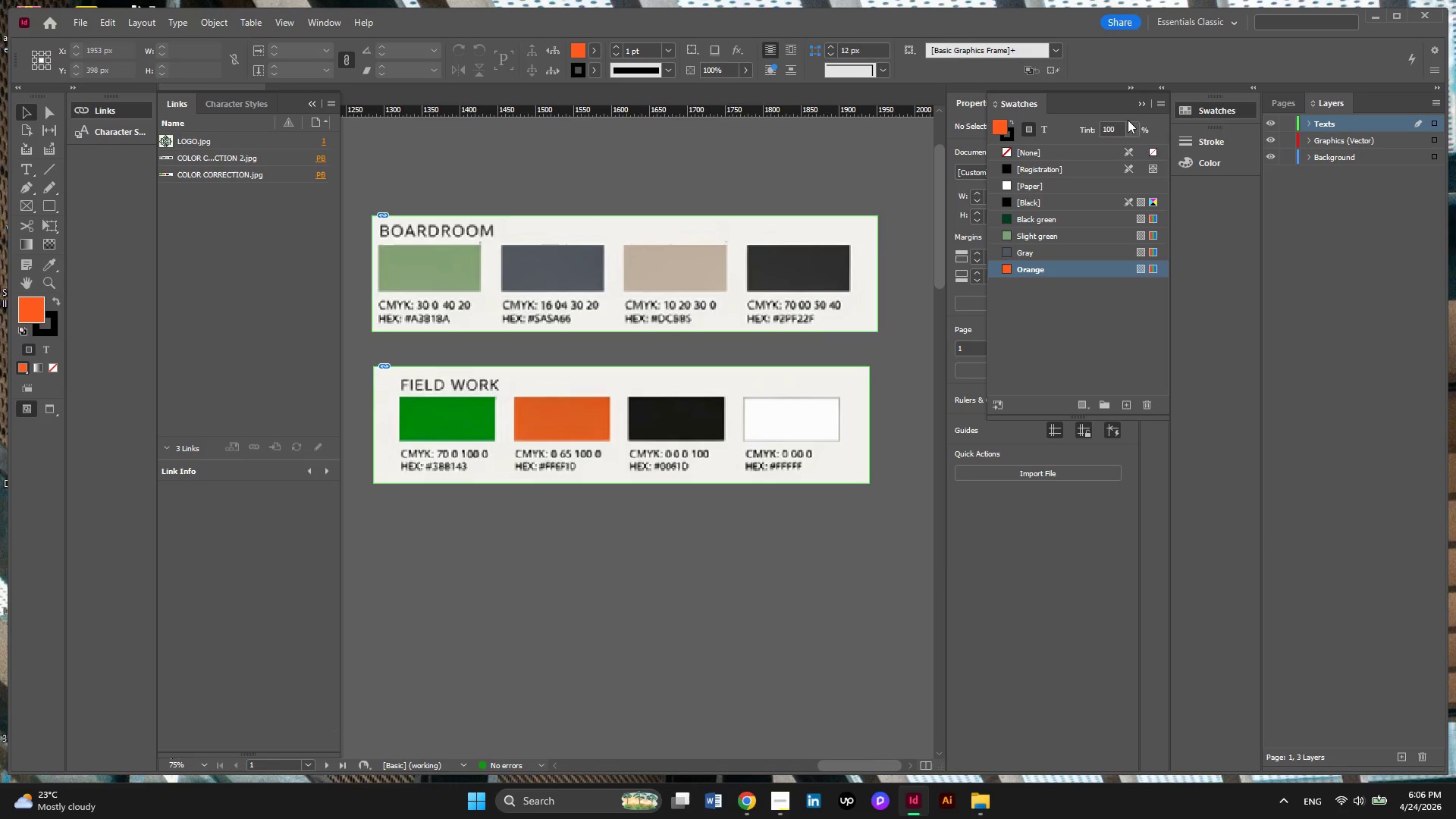 
left_click([1138, 107])
 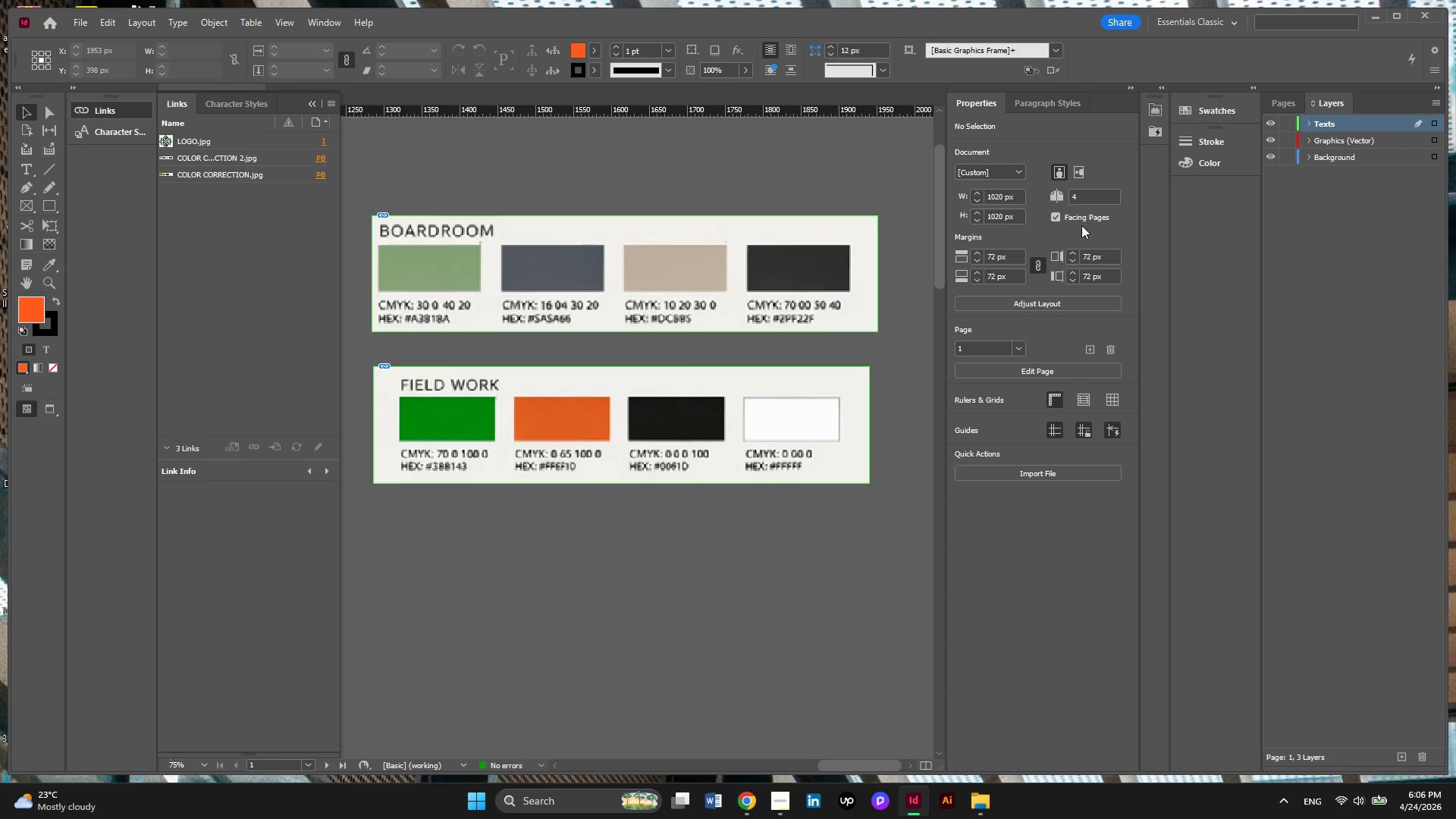 
hold_key(key=AltLeft, duration=0.53)
scroll: coordinate [864, 316], scroll_direction: down, amount: 1.0
 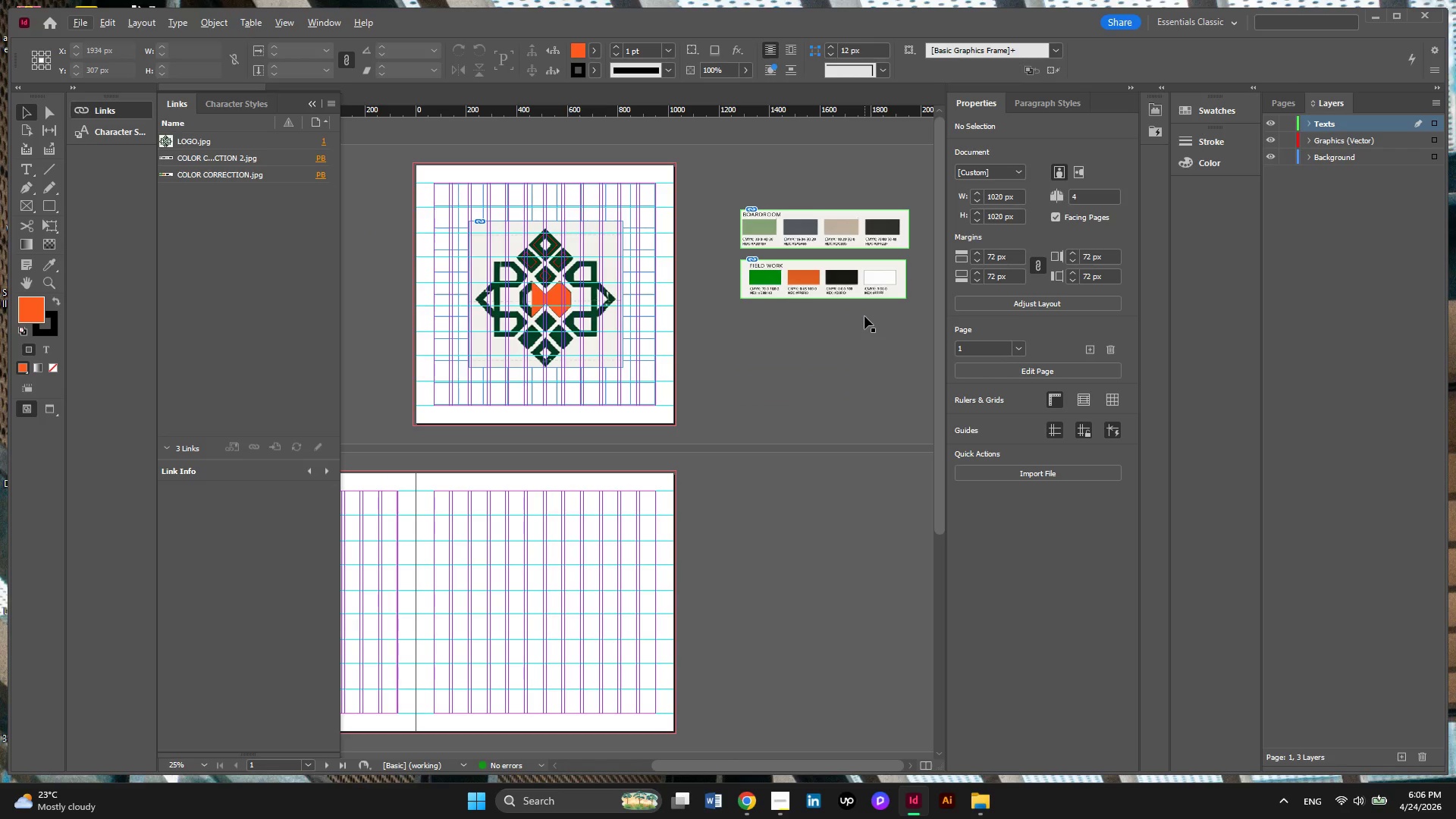 
key(Alt+AltLeft)
 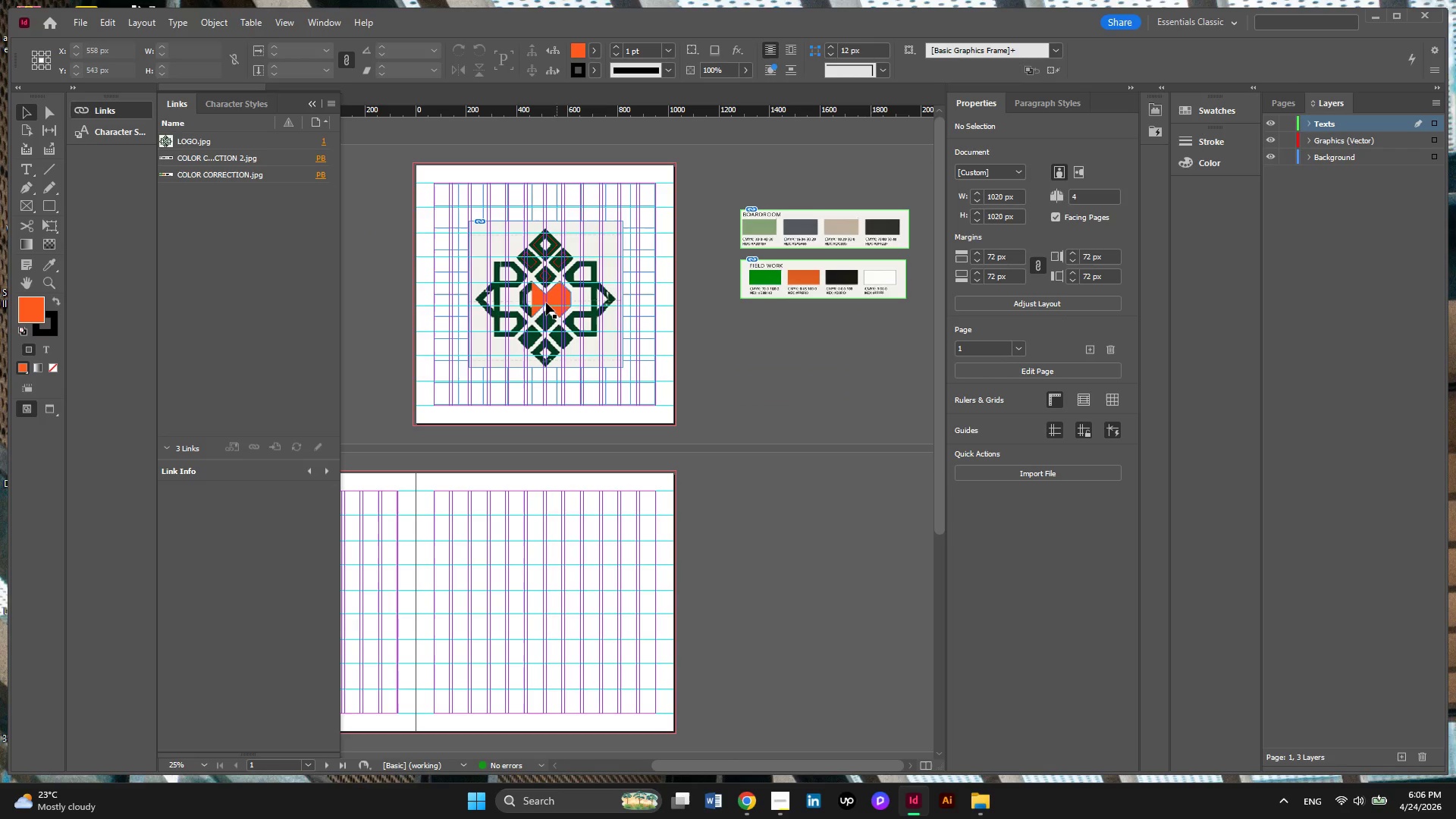 
hold_key(key=AltLeft, duration=0.42)
scroll: coordinate [542, 303], scroll_direction: up, amount: 1.0
 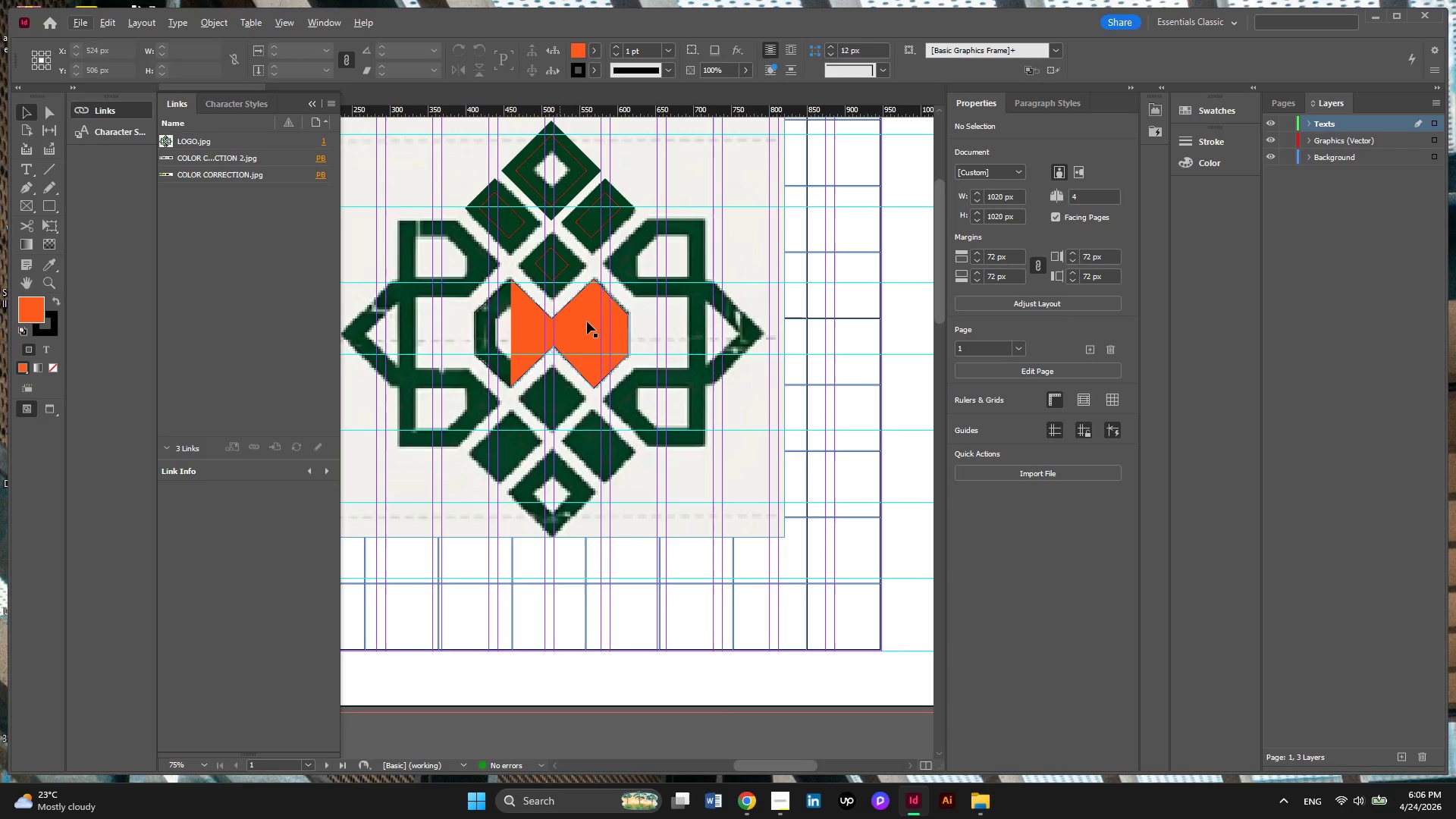 
left_click([591, 322])
 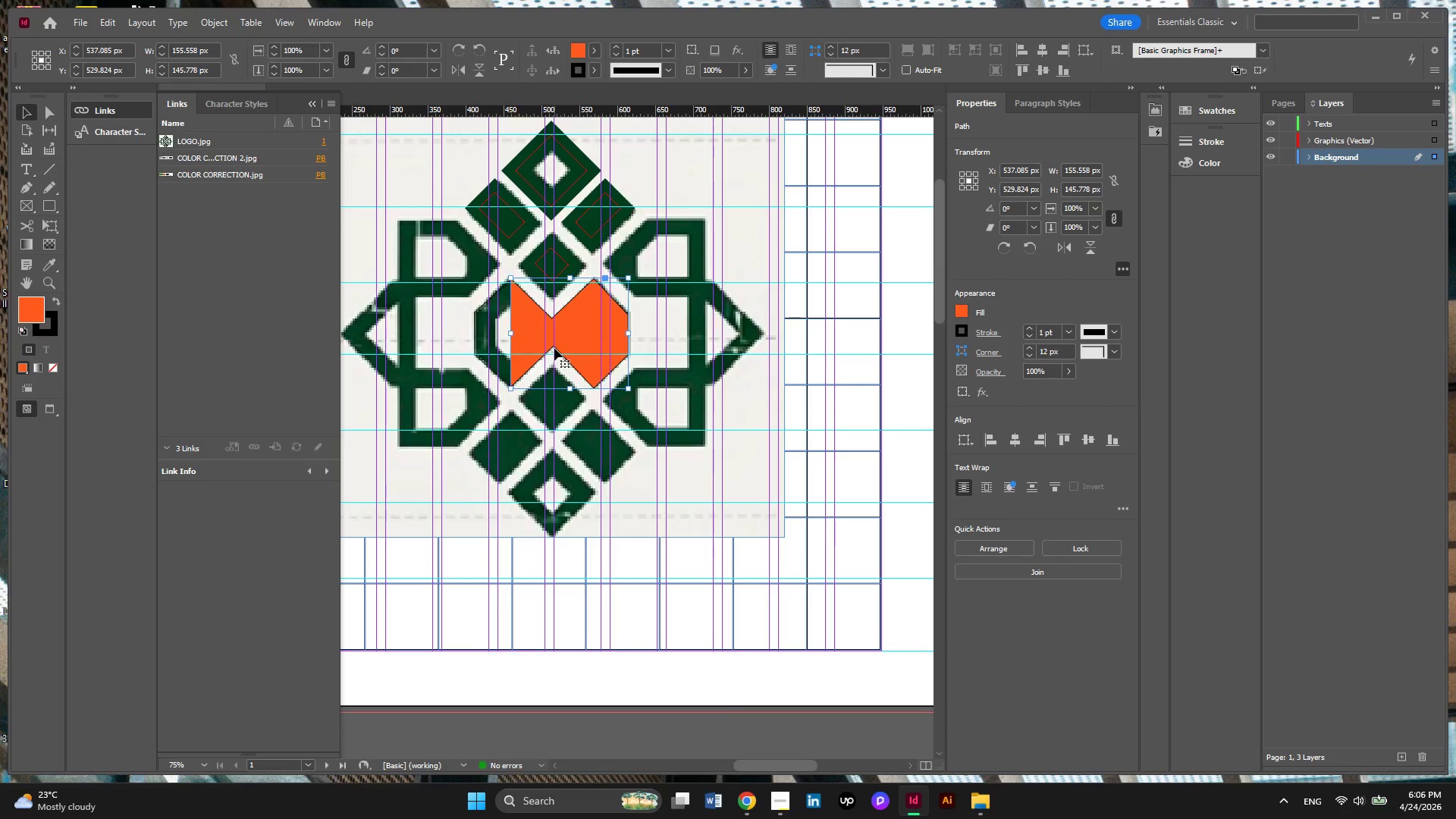 
hold_key(key=AltLeft, duration=0.41)
scroll: coordinate [474, 376], scroll_direction: up, amount: 3.0
 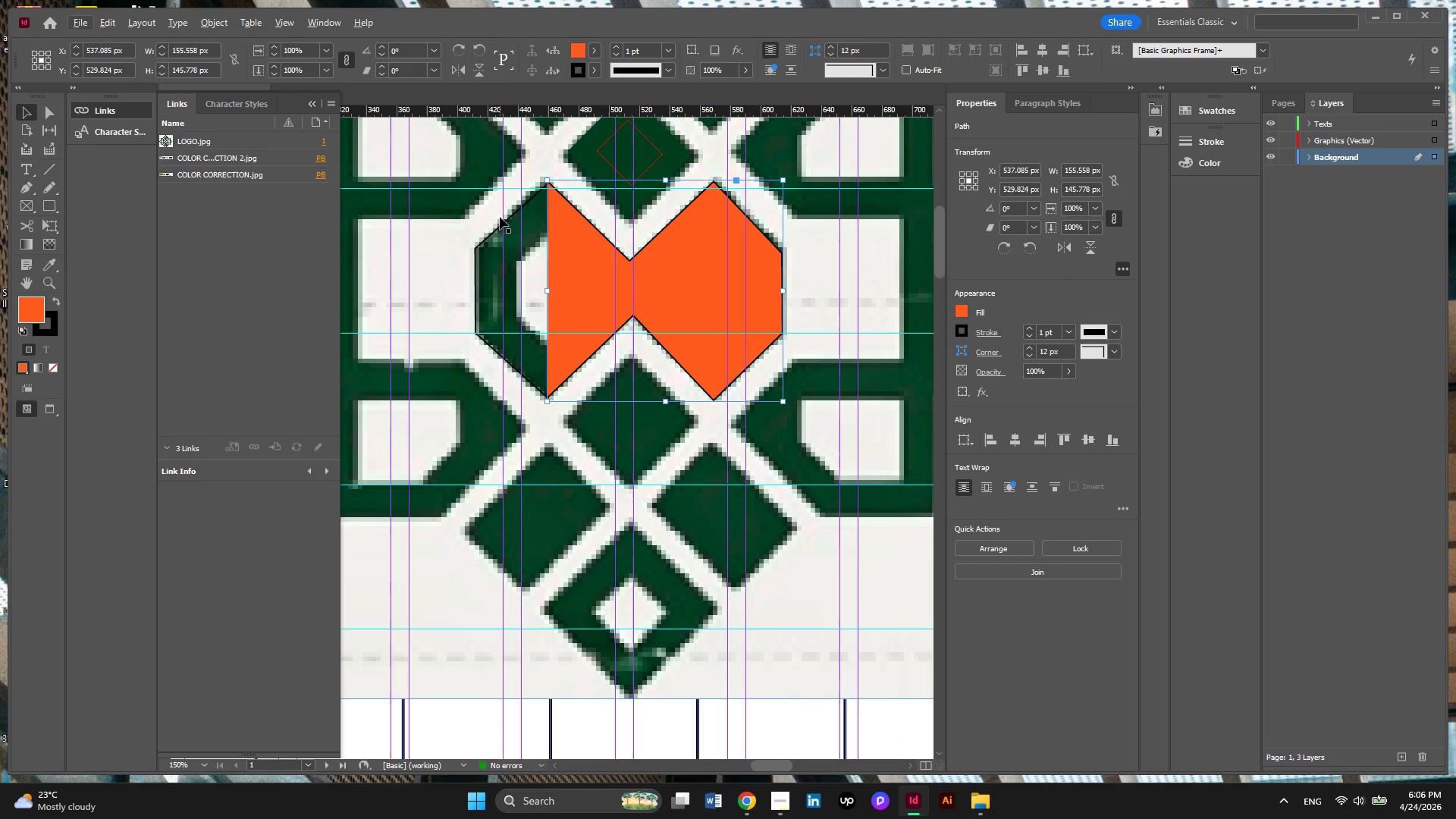 
left_click([500, 230])
 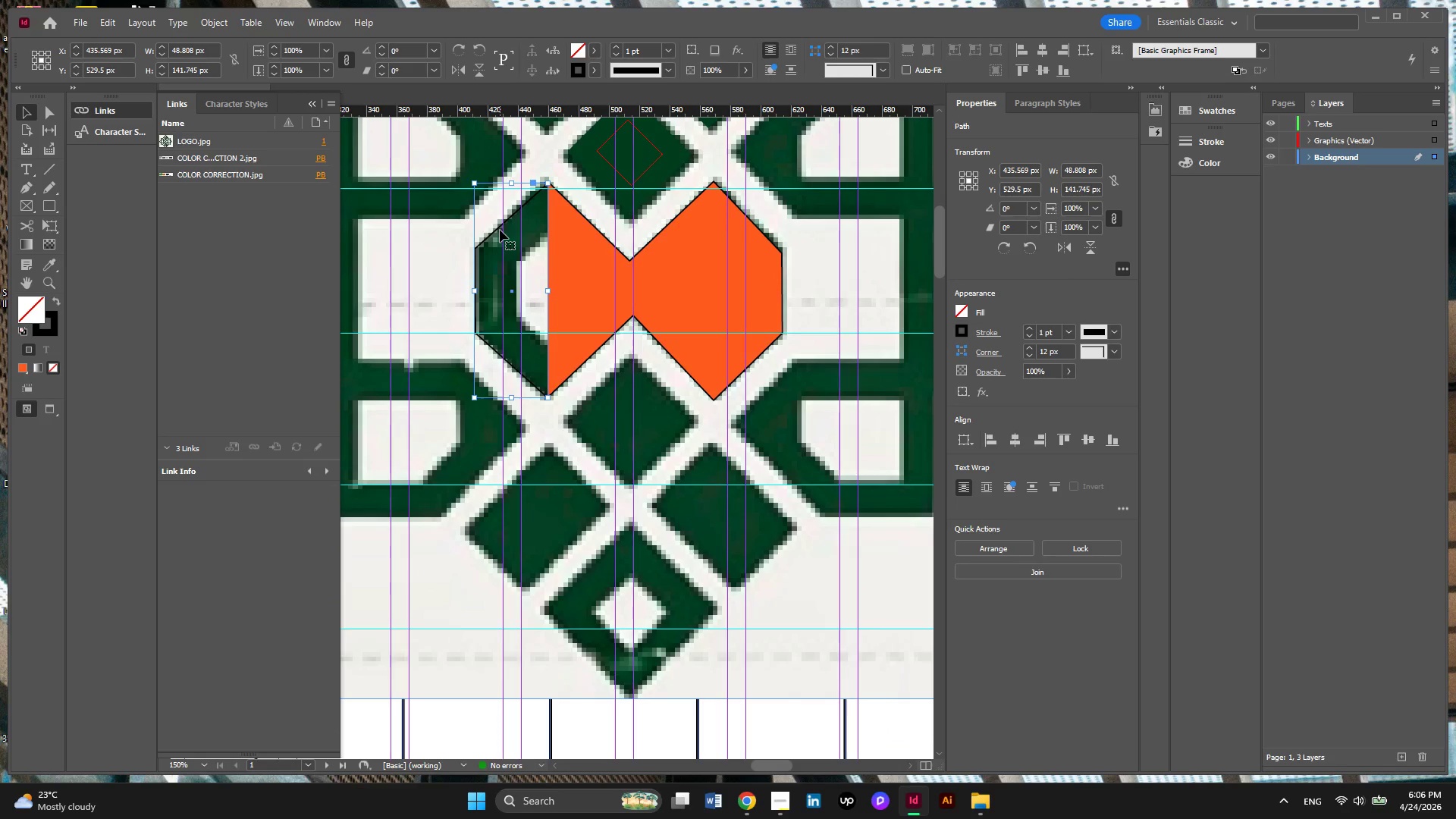 
key(Delete)
 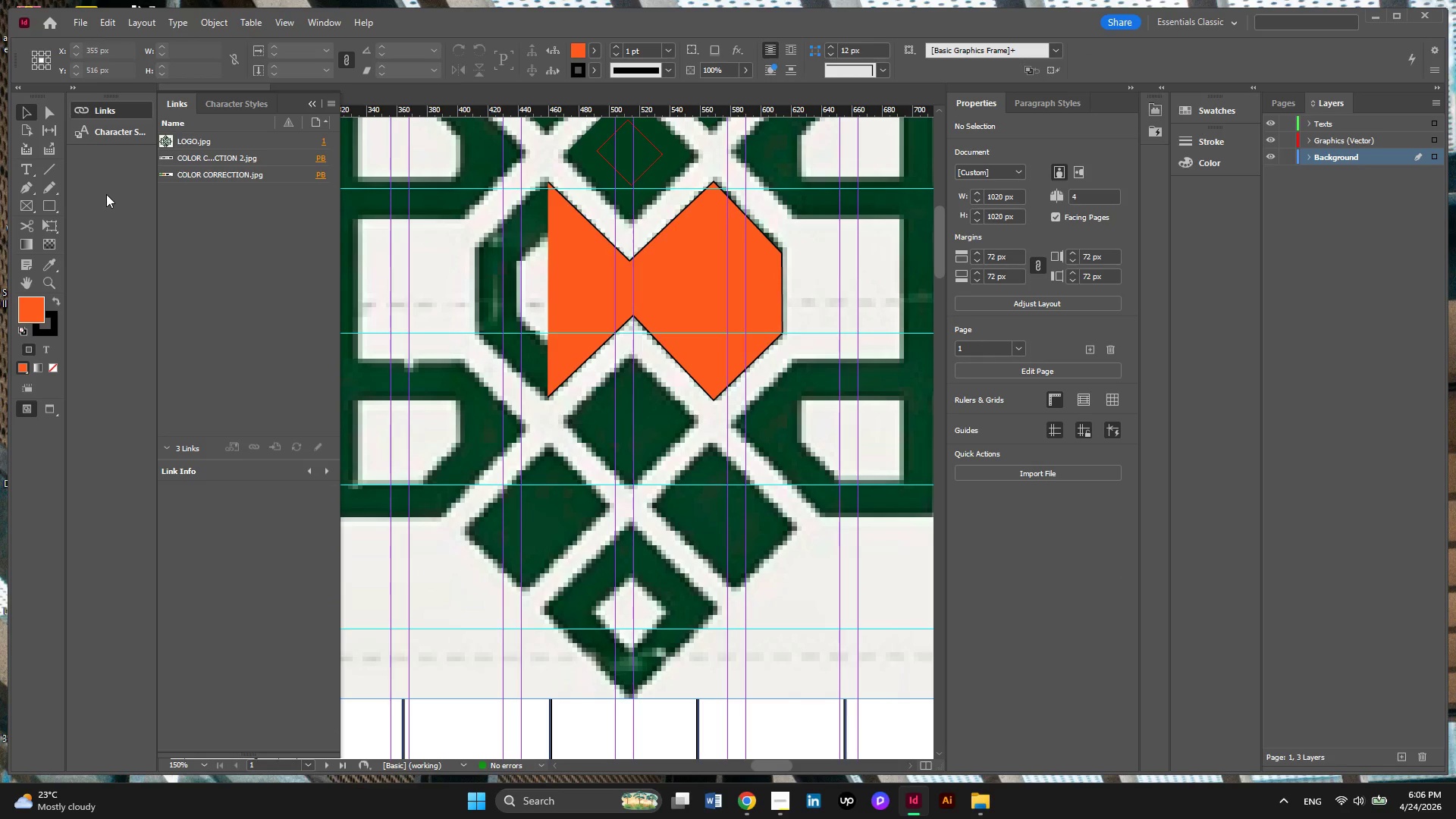 
left_click([32, 193])
 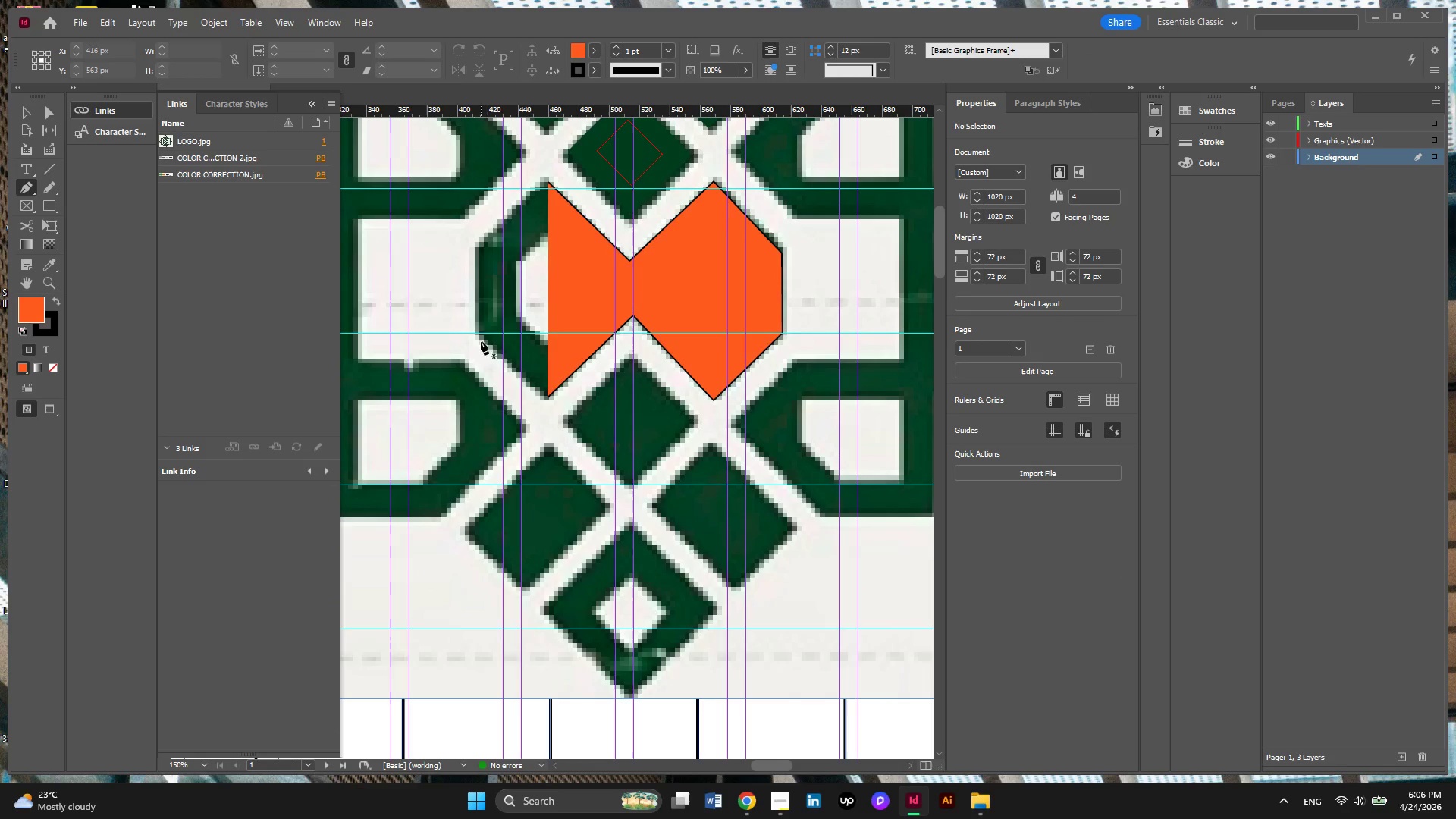 
key(Alt+AltLeft)
 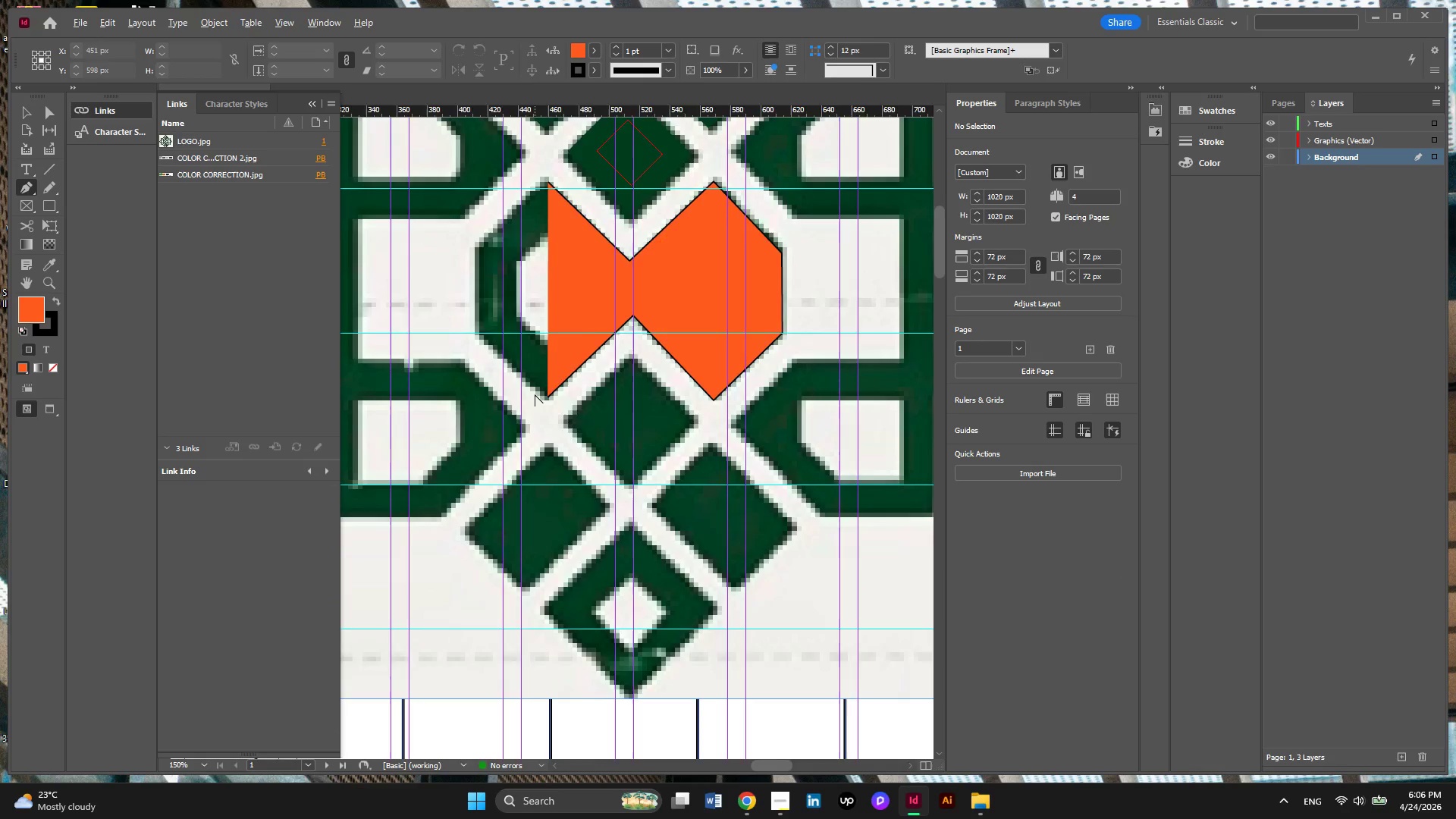 
scroll: coordinate [535, 394], scroll_direction: up, amount: 2.0
 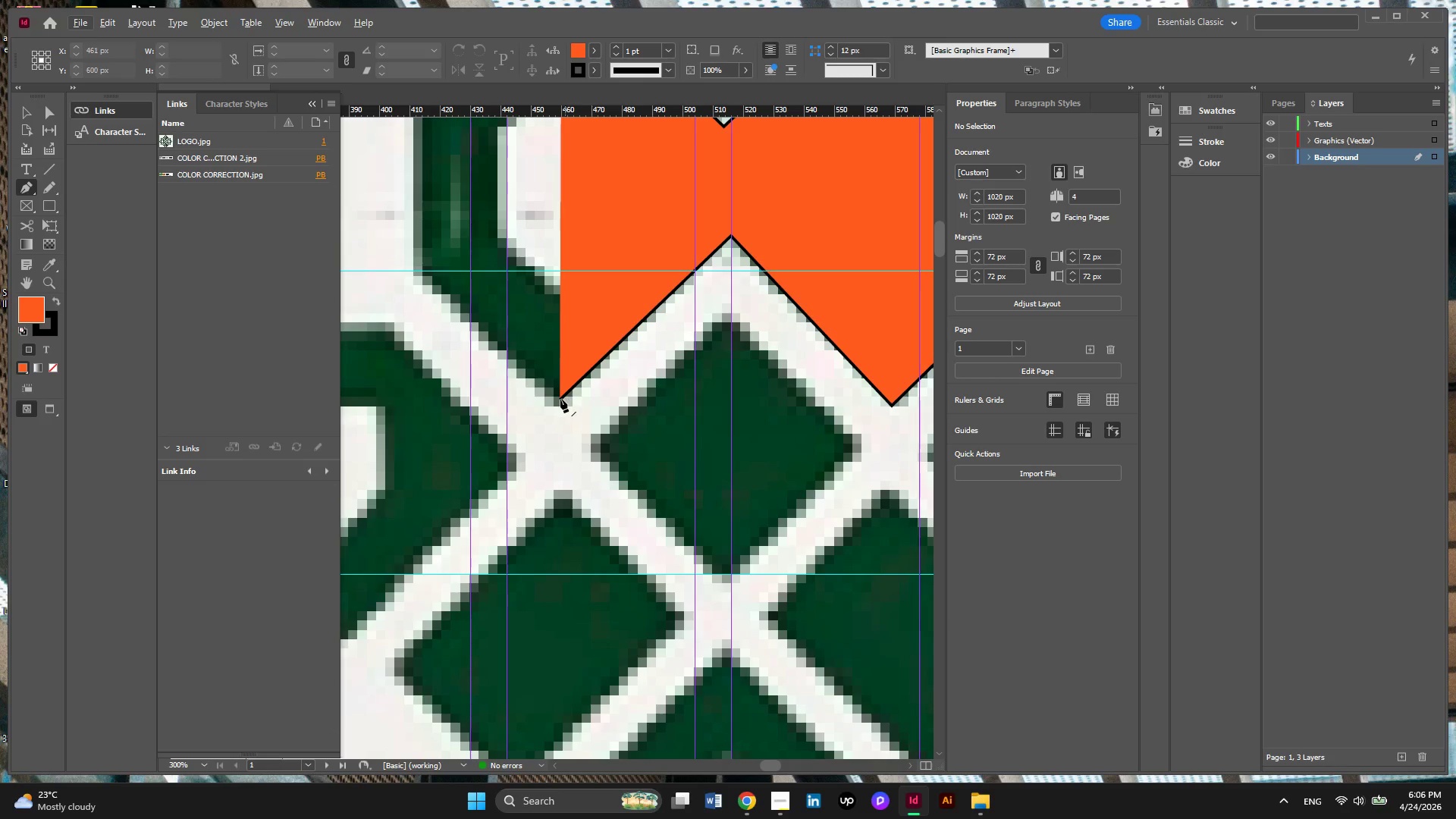 
left_click([560, 399])
 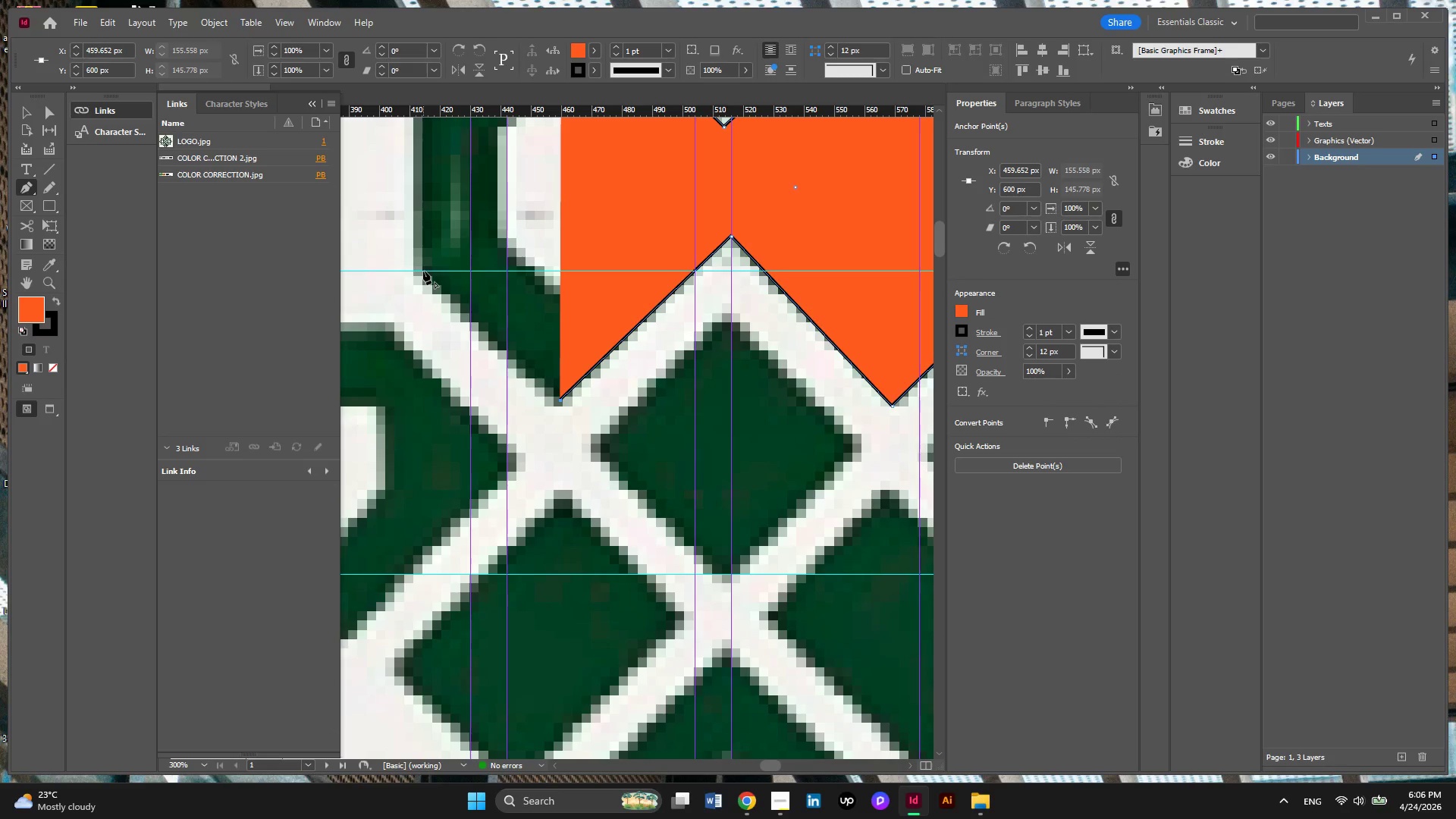 
left_click([419, 270])
 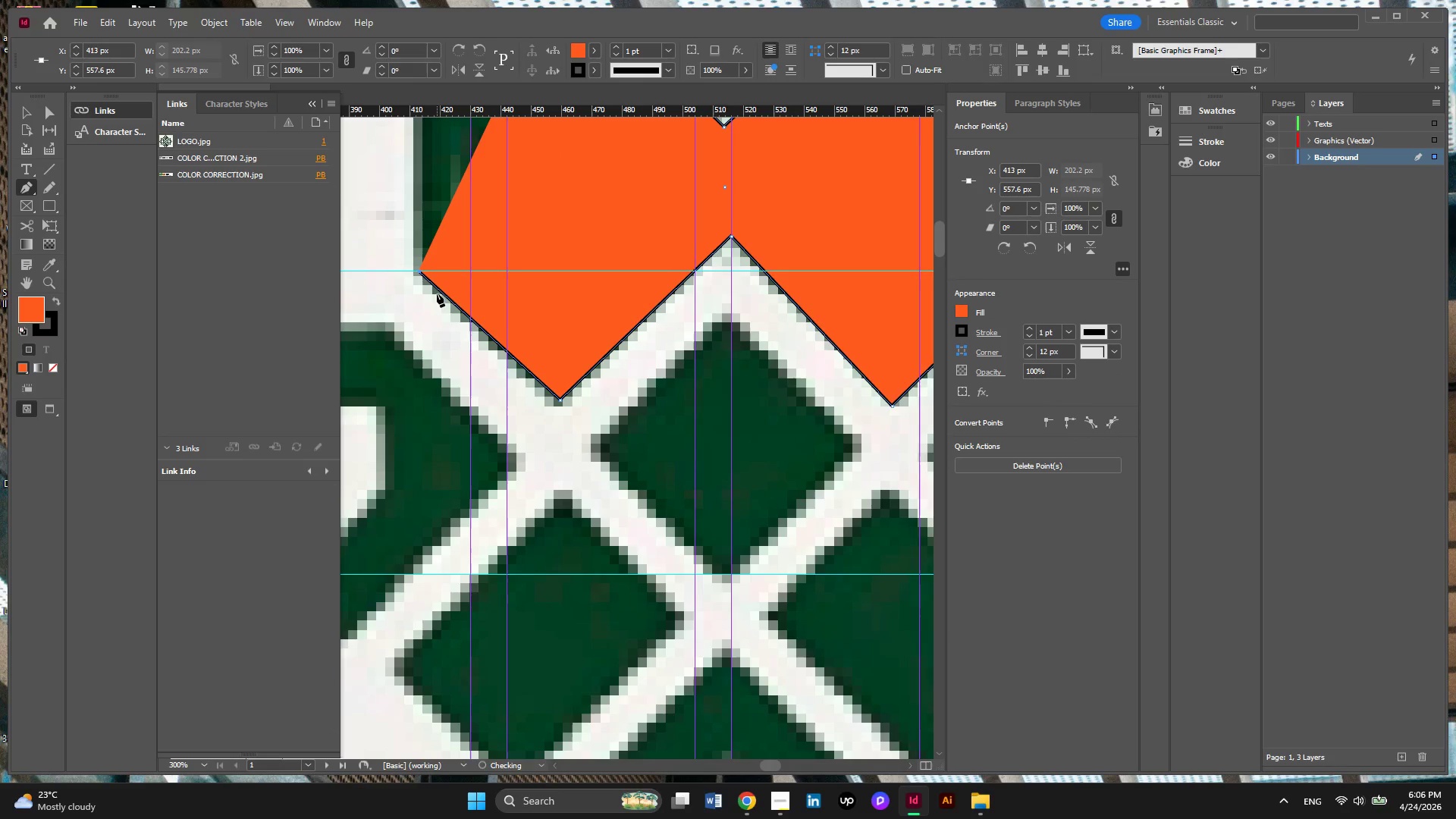 
scroll: coordinate [437, 293], scroll_direction: up, amount: 6.0
 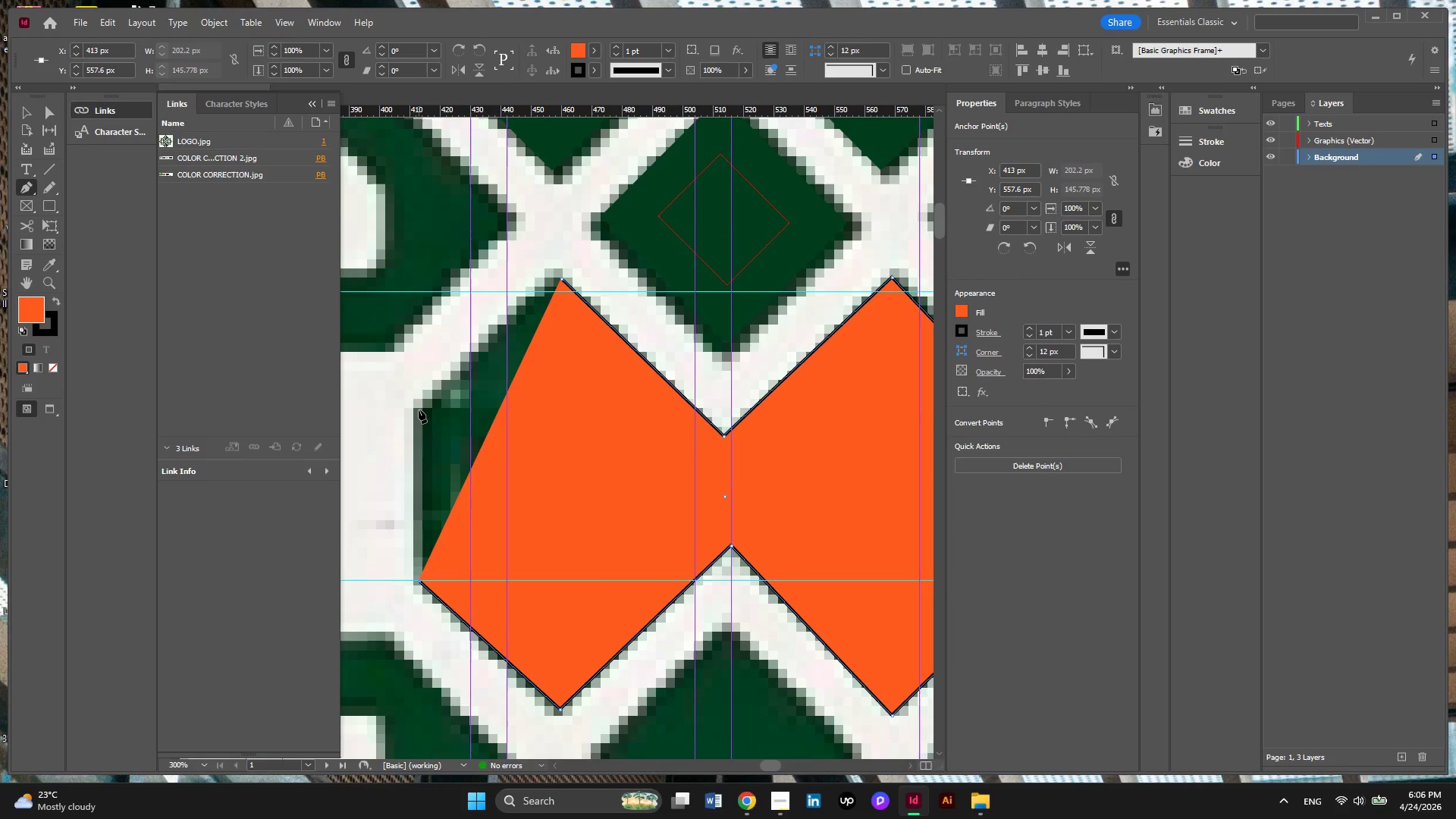 
wait(5.37)
 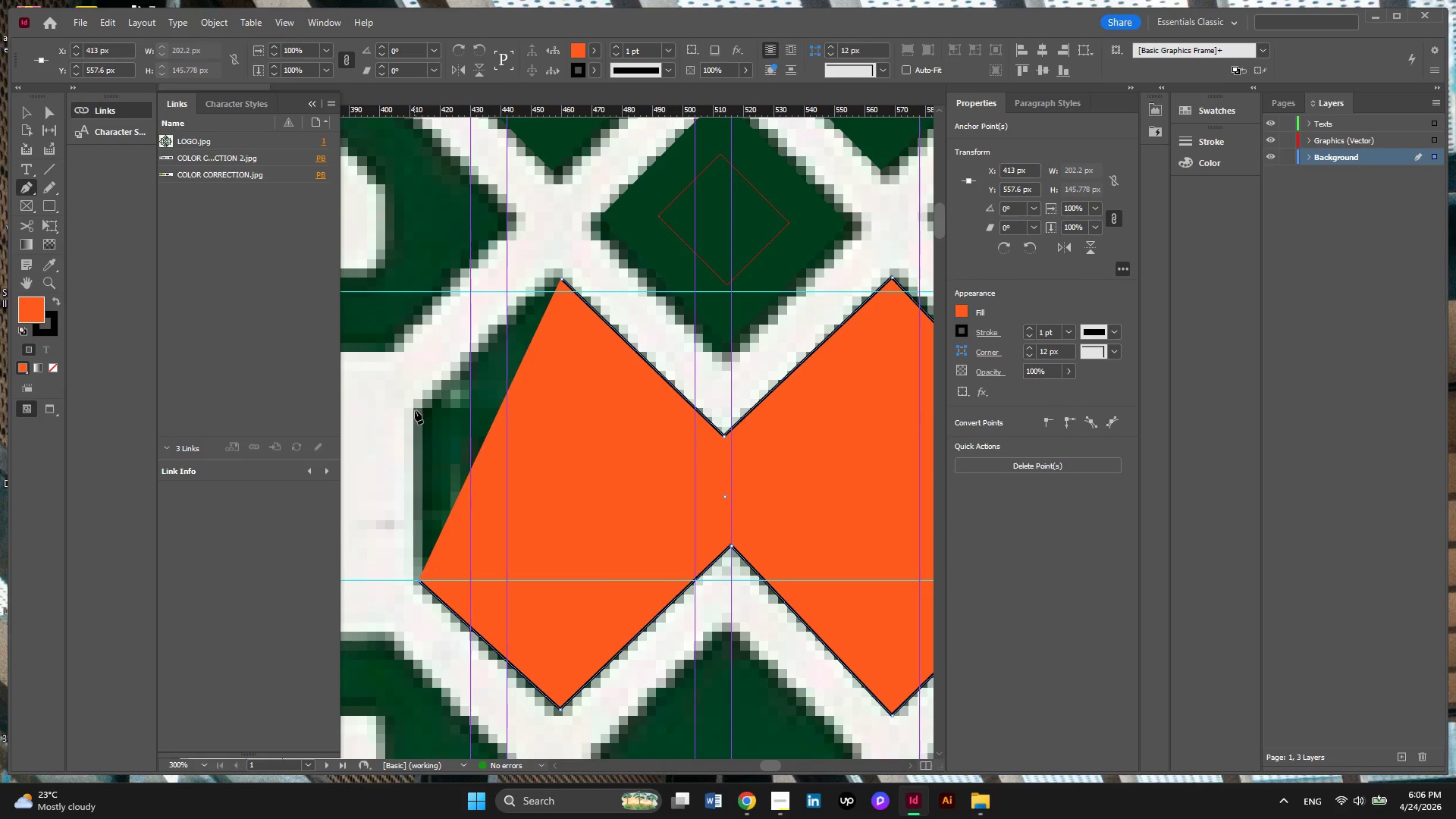 
left_click([413, 410])
 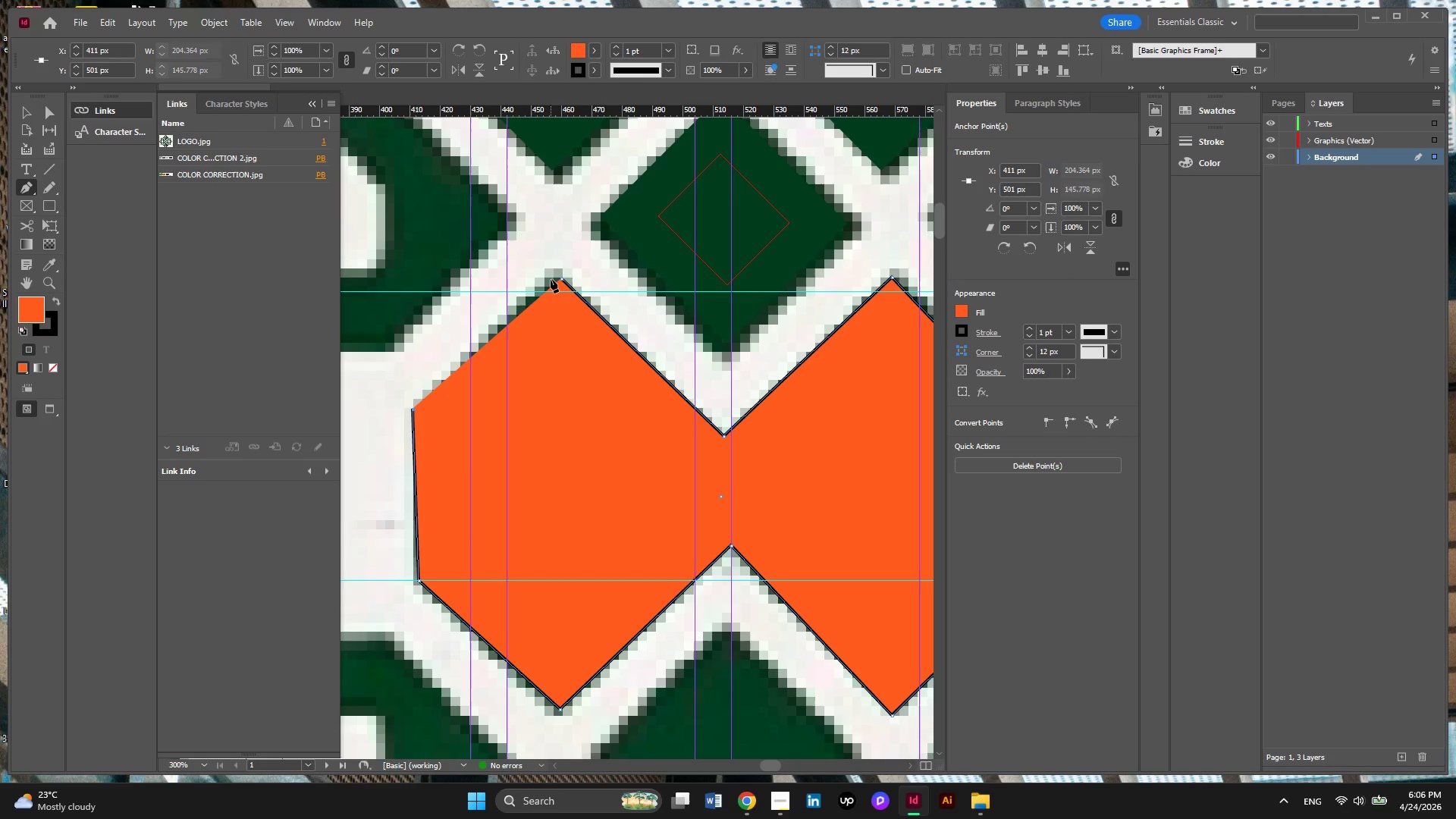 
left_click([551, 271])
 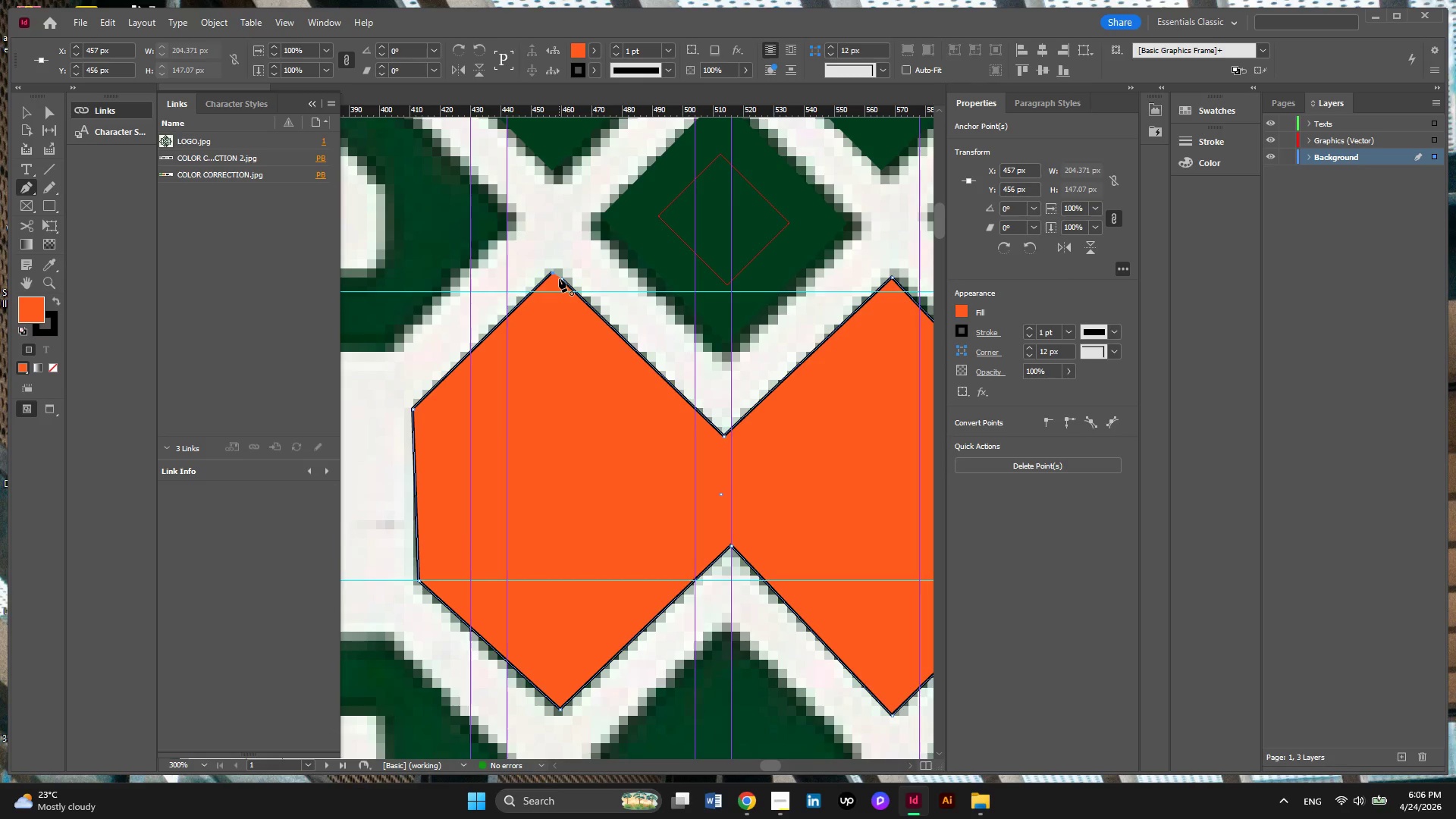 
left_click([559, 278])
 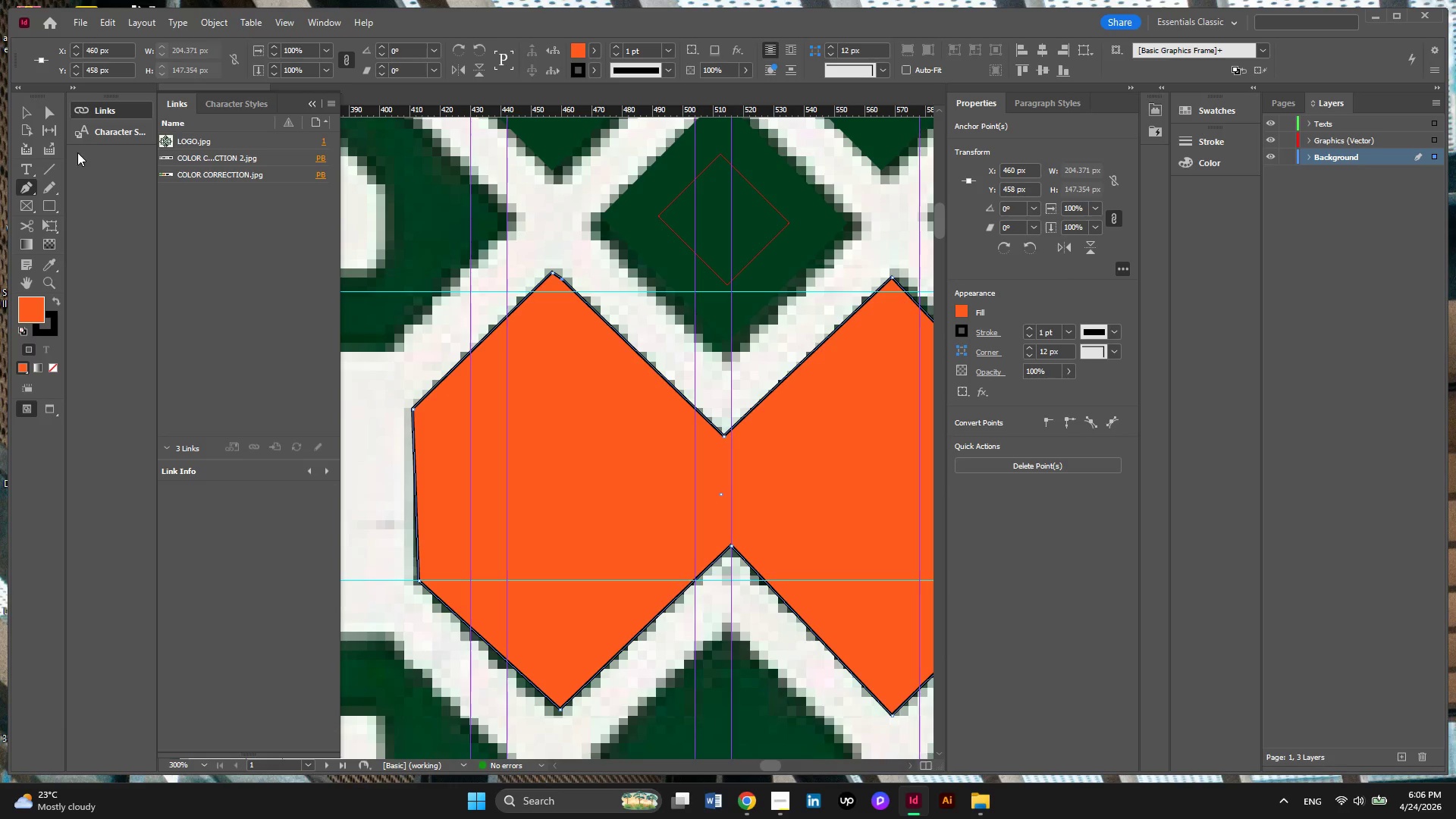 
left_click([50, 107])
 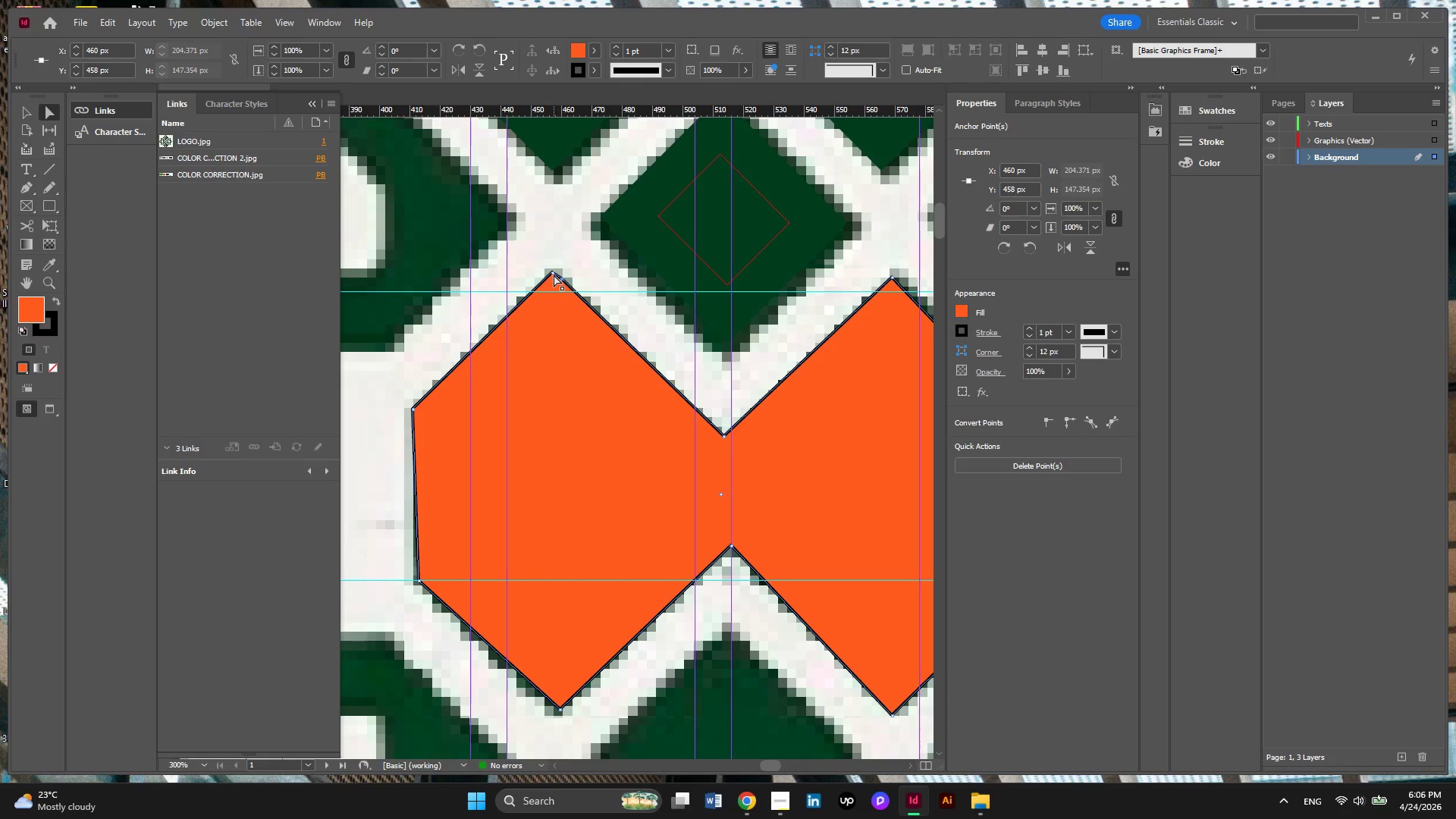 
hold_key(key=AltLeft, duration=0.33)
scroll: coordinate [556, 275], scroll_direction: up, amount: 2.0
 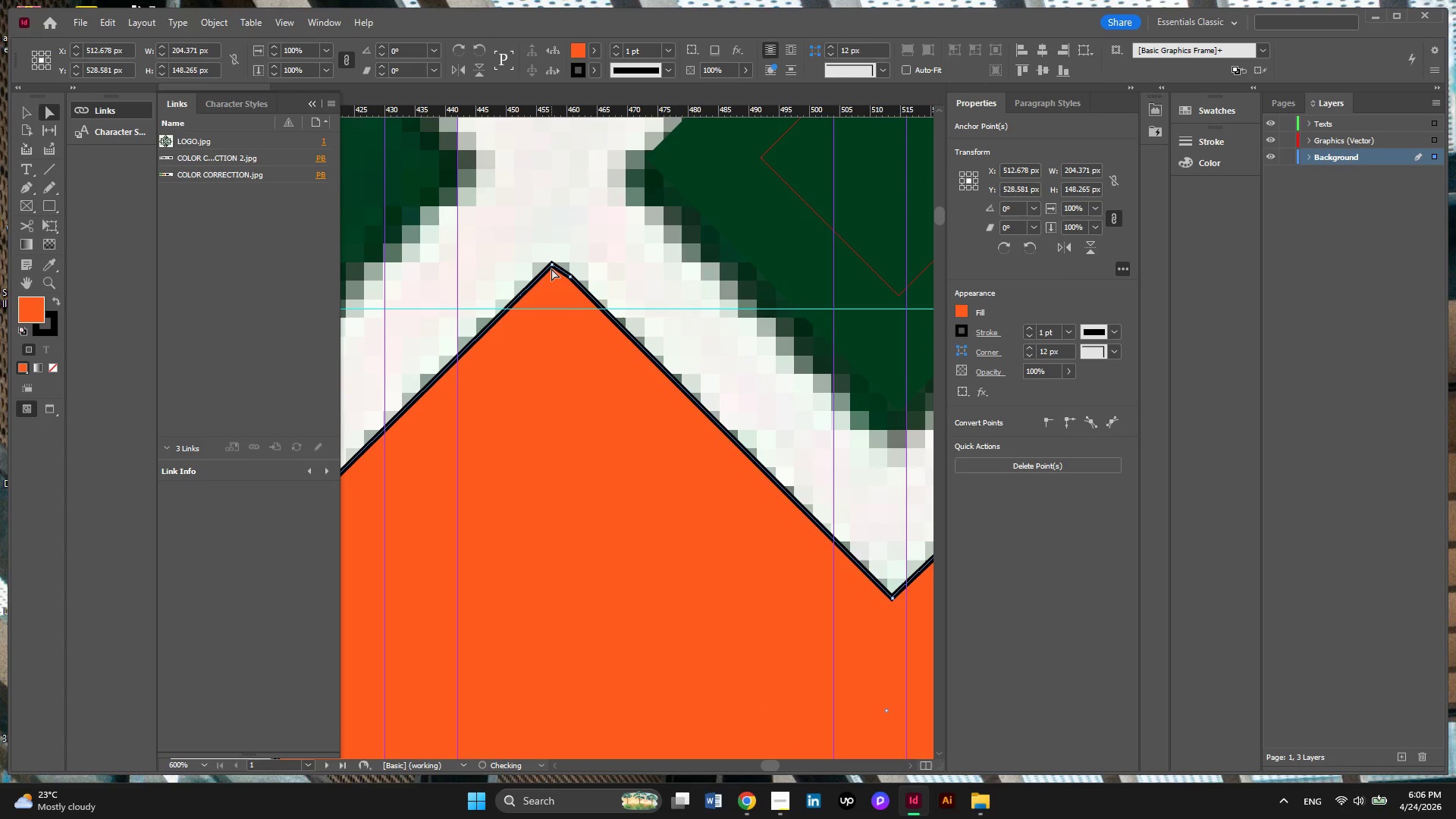 
key(Alt+AltLeft)
 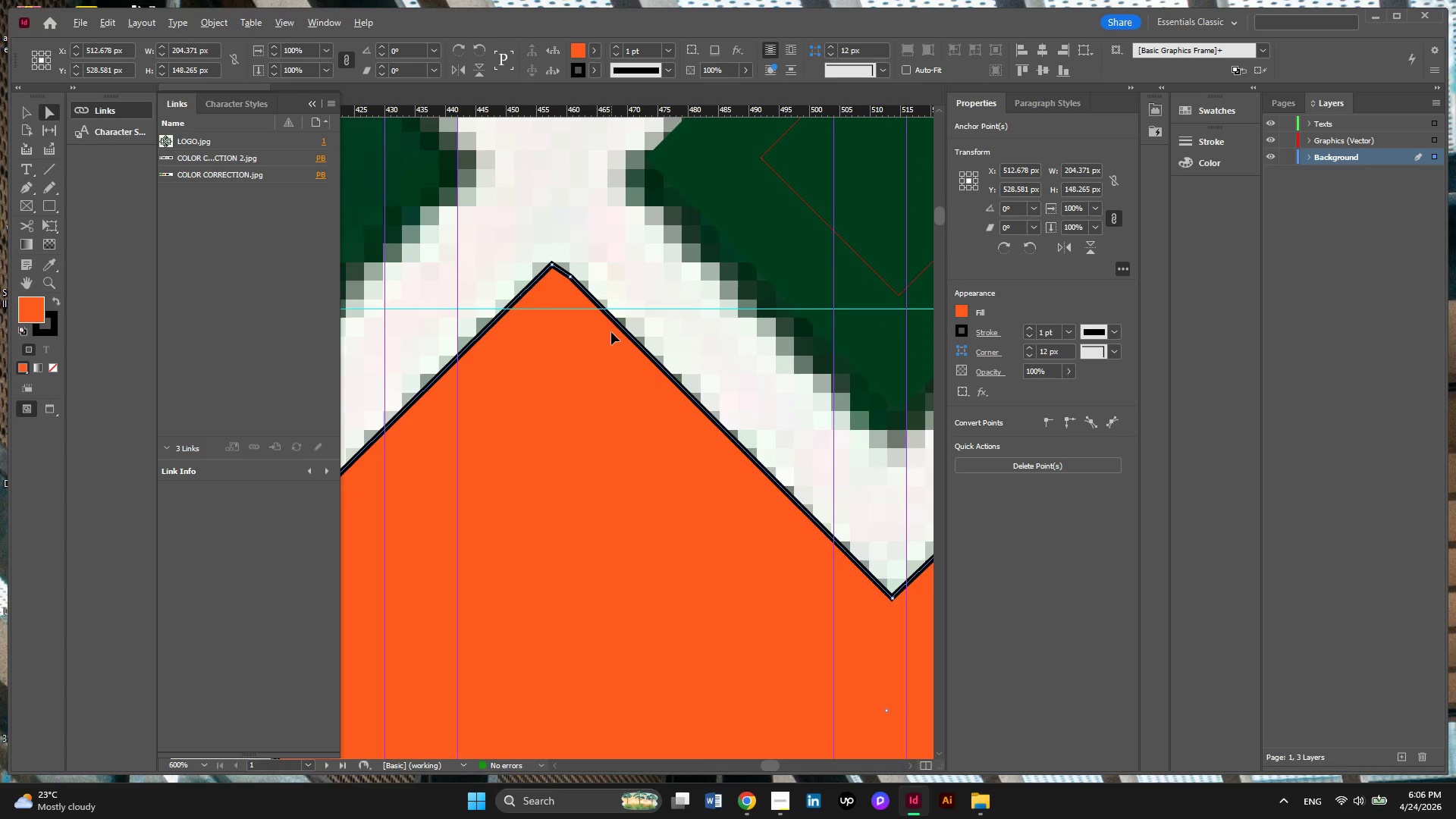 
key(Alt+AltLeft)
 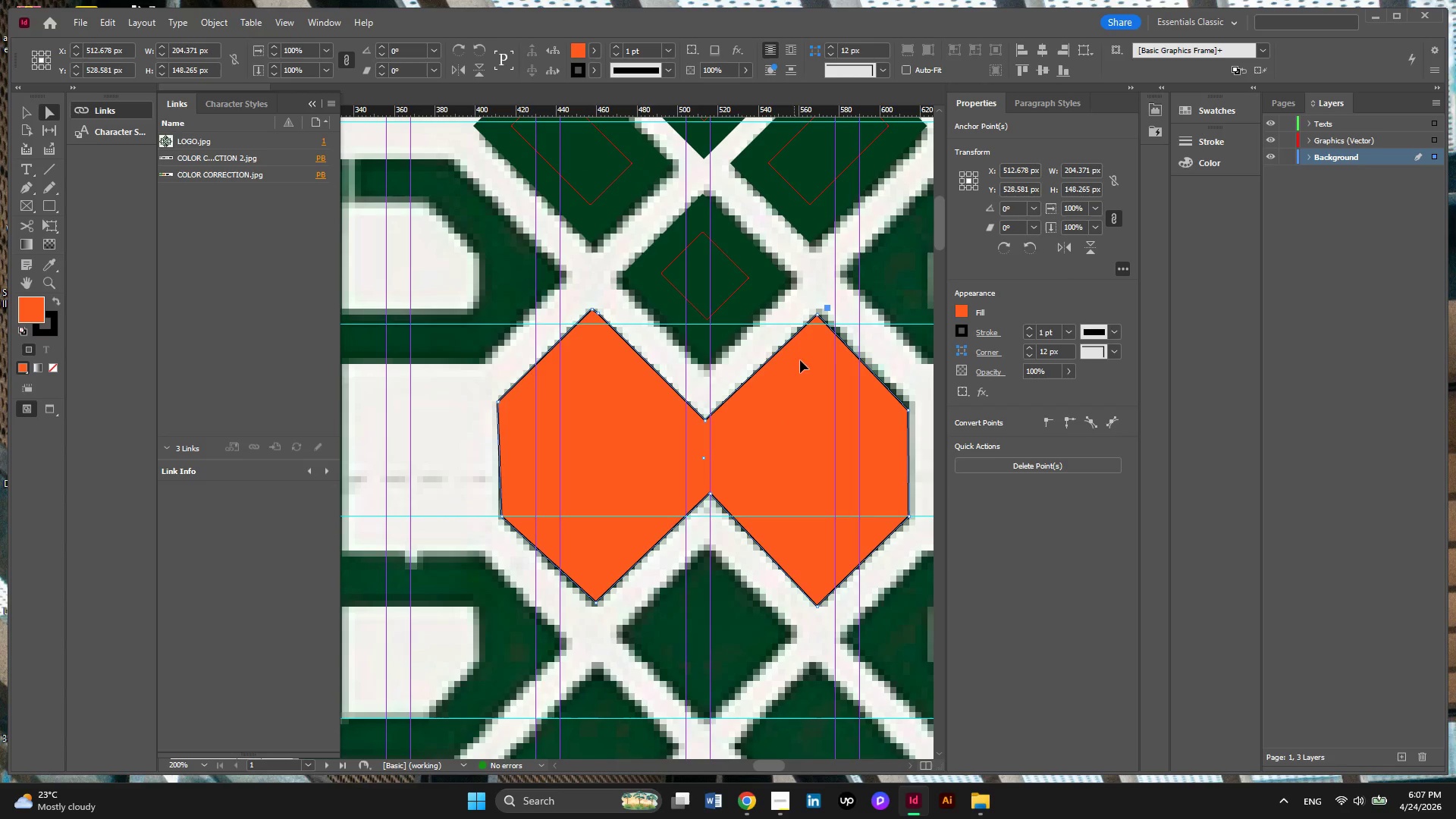 
scroll: coordinate [611, 332], scroll_direction: down, amount: 2.0
 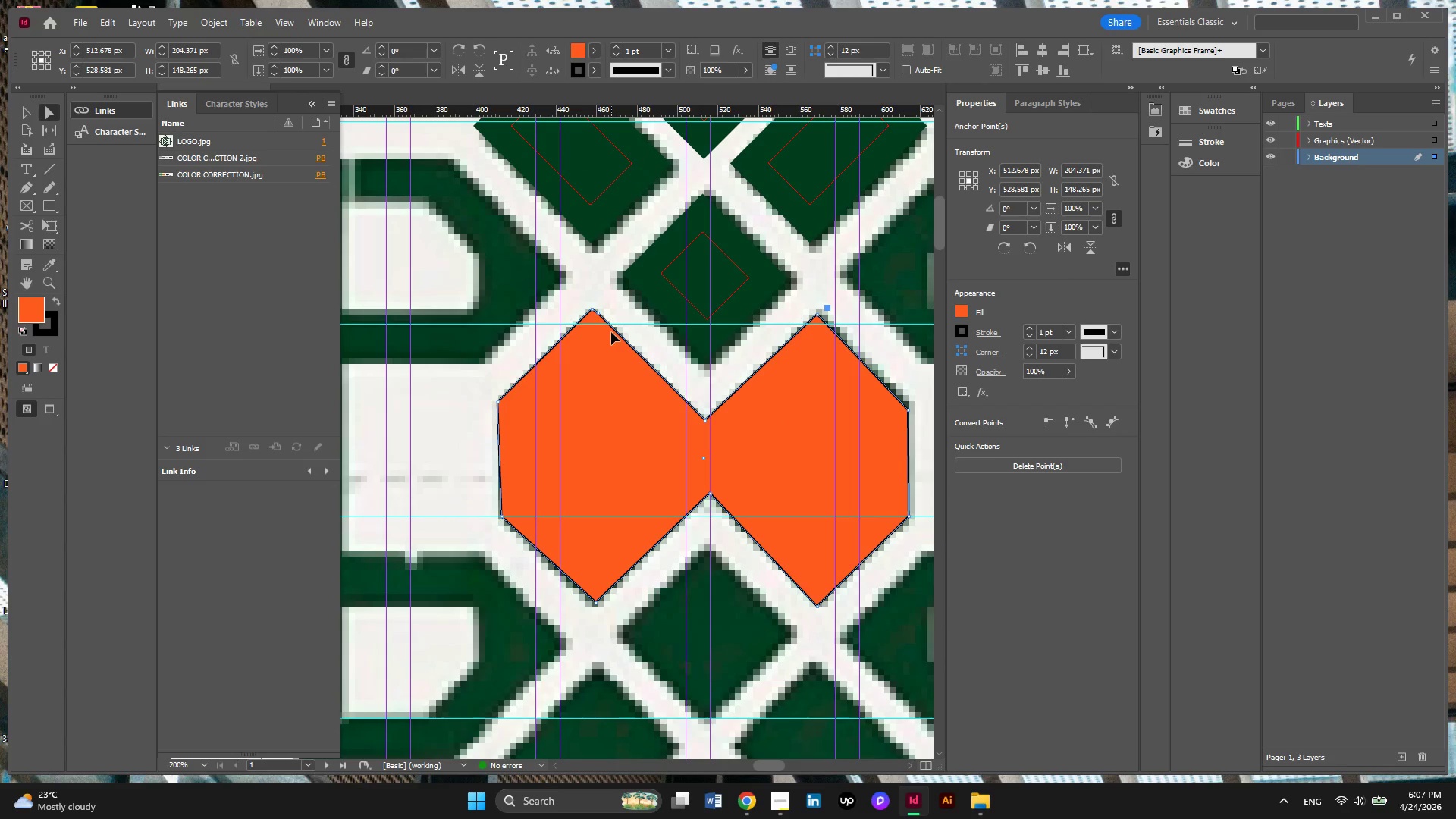 
key(Alt+AltLeft)
 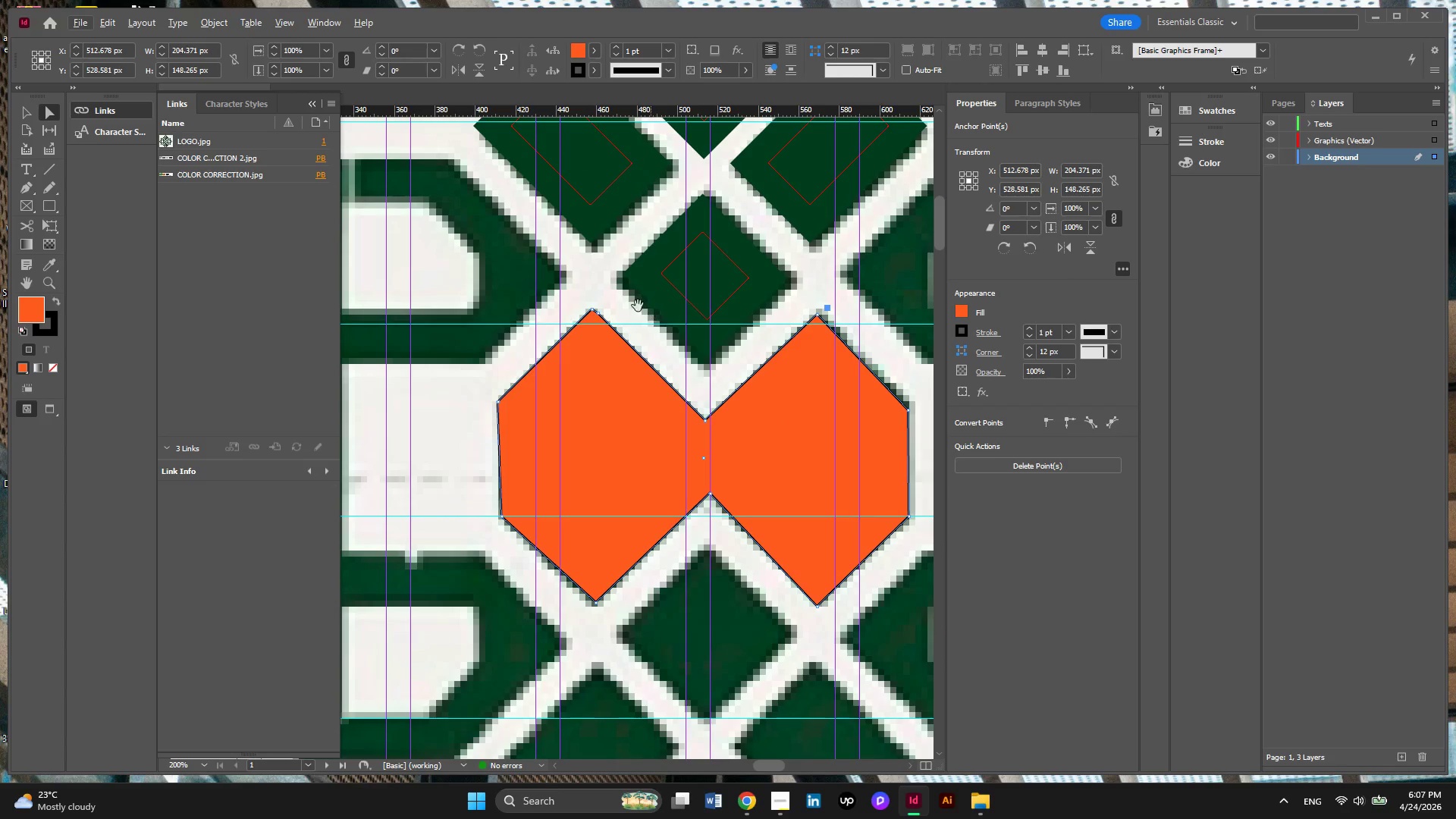 
hold_key(key=AltLeft, duration=0.31)
scroll: coordinate [627, 320], scroll_direction: up, amount: 2.0
 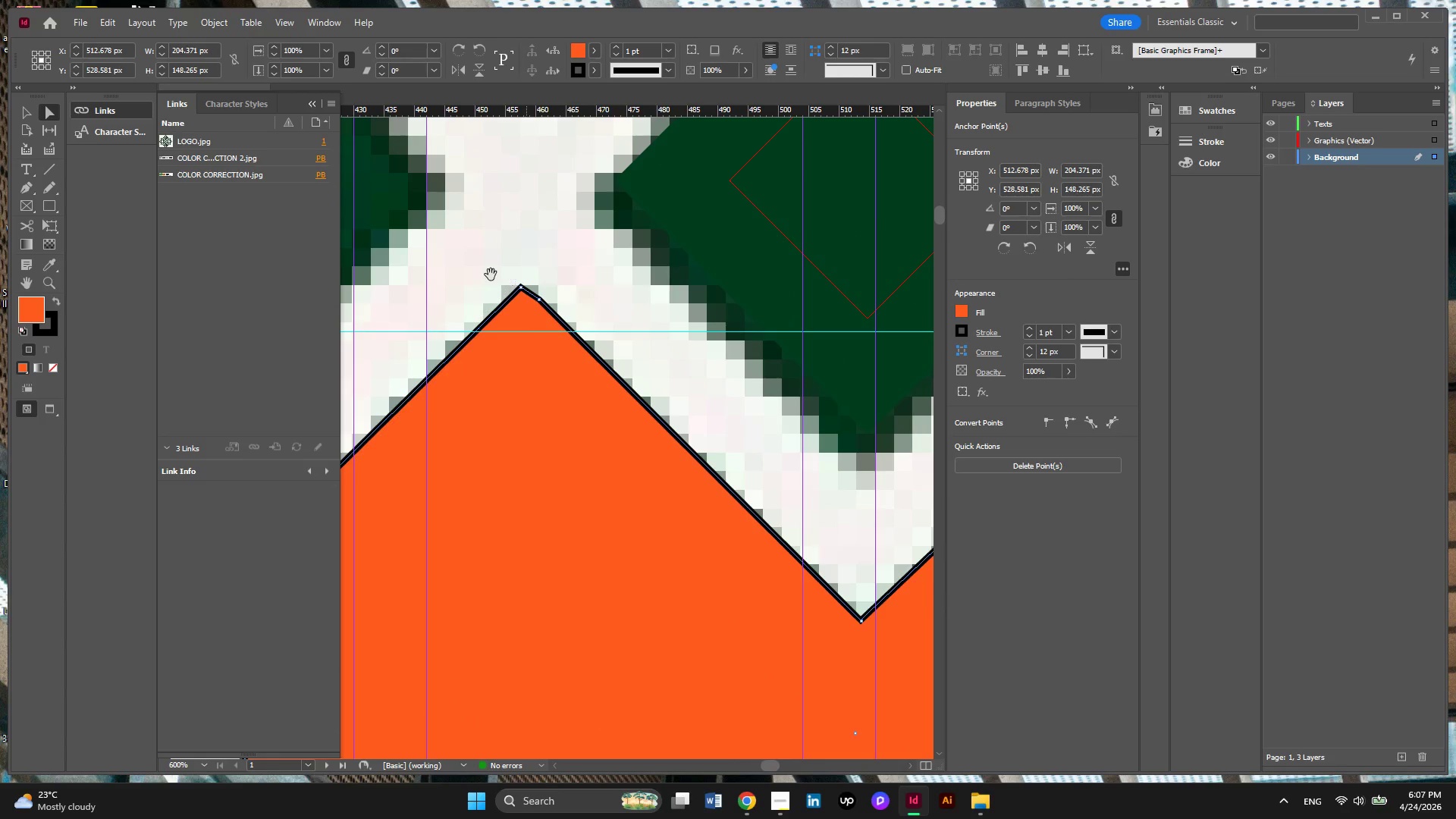 
key(Alt+AltLeft)
 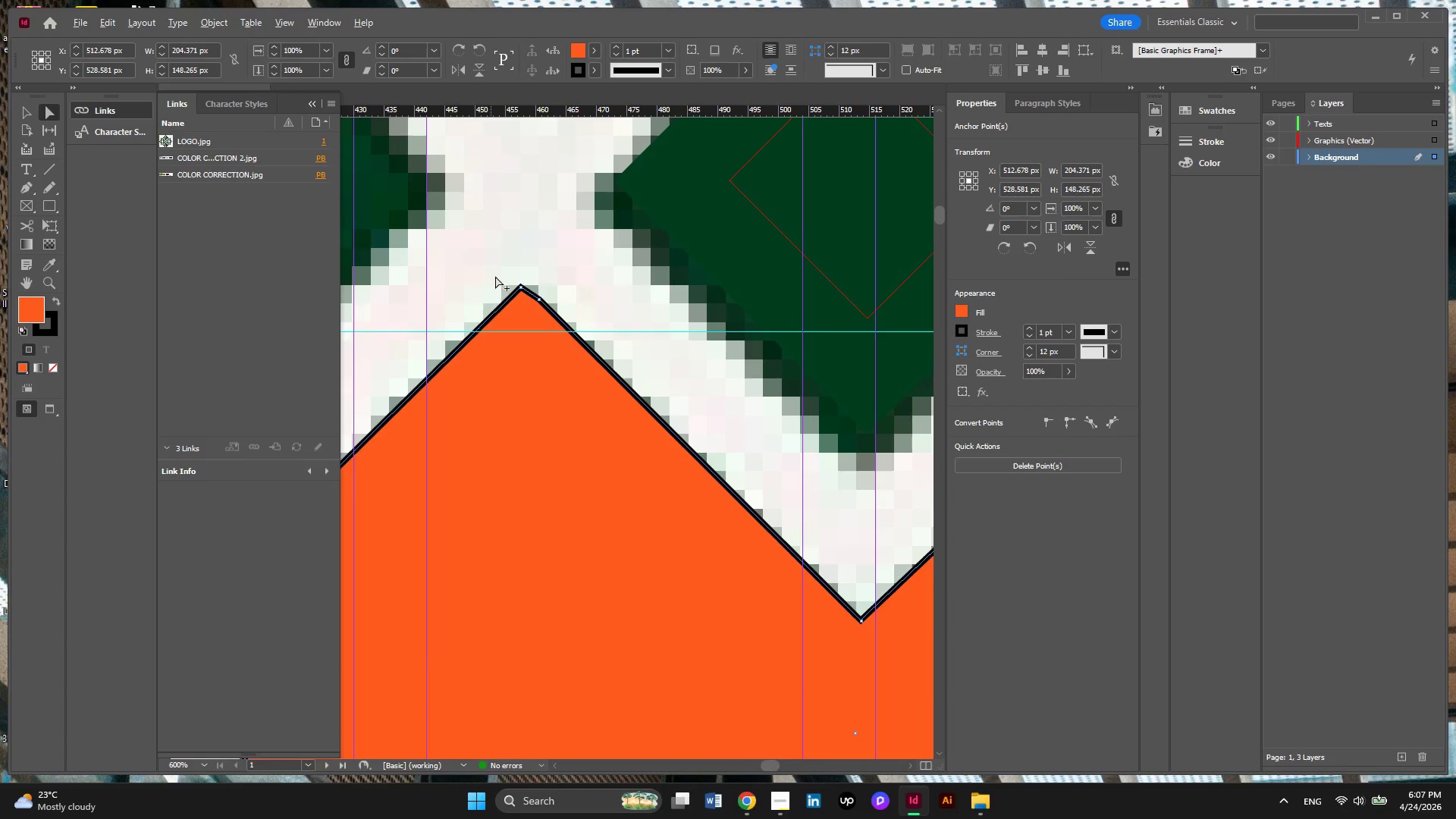 
scroll: coordinate [499, 278], scroll_direction: up, amount: 2.0
 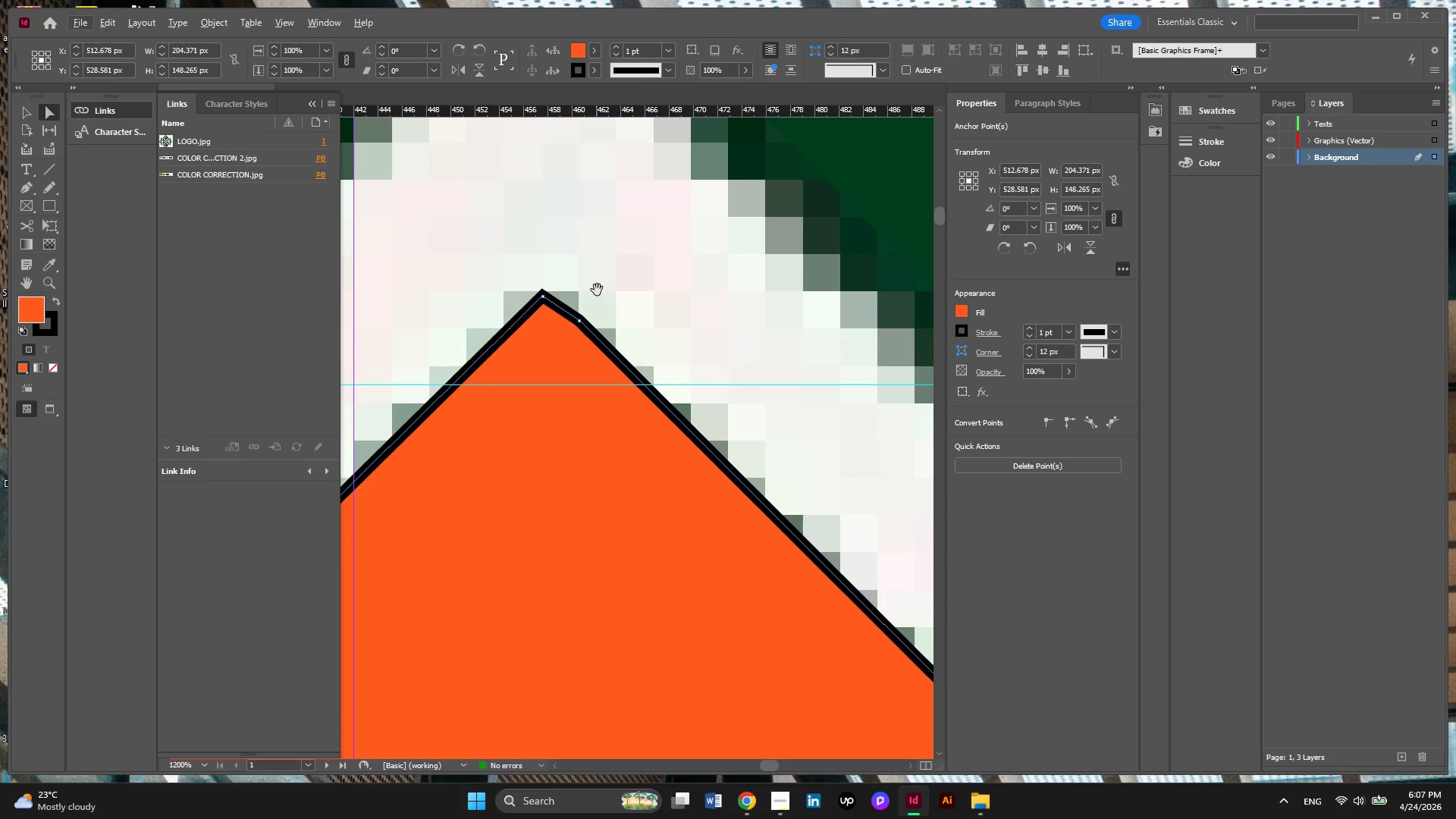 
left_click([597, 290])
 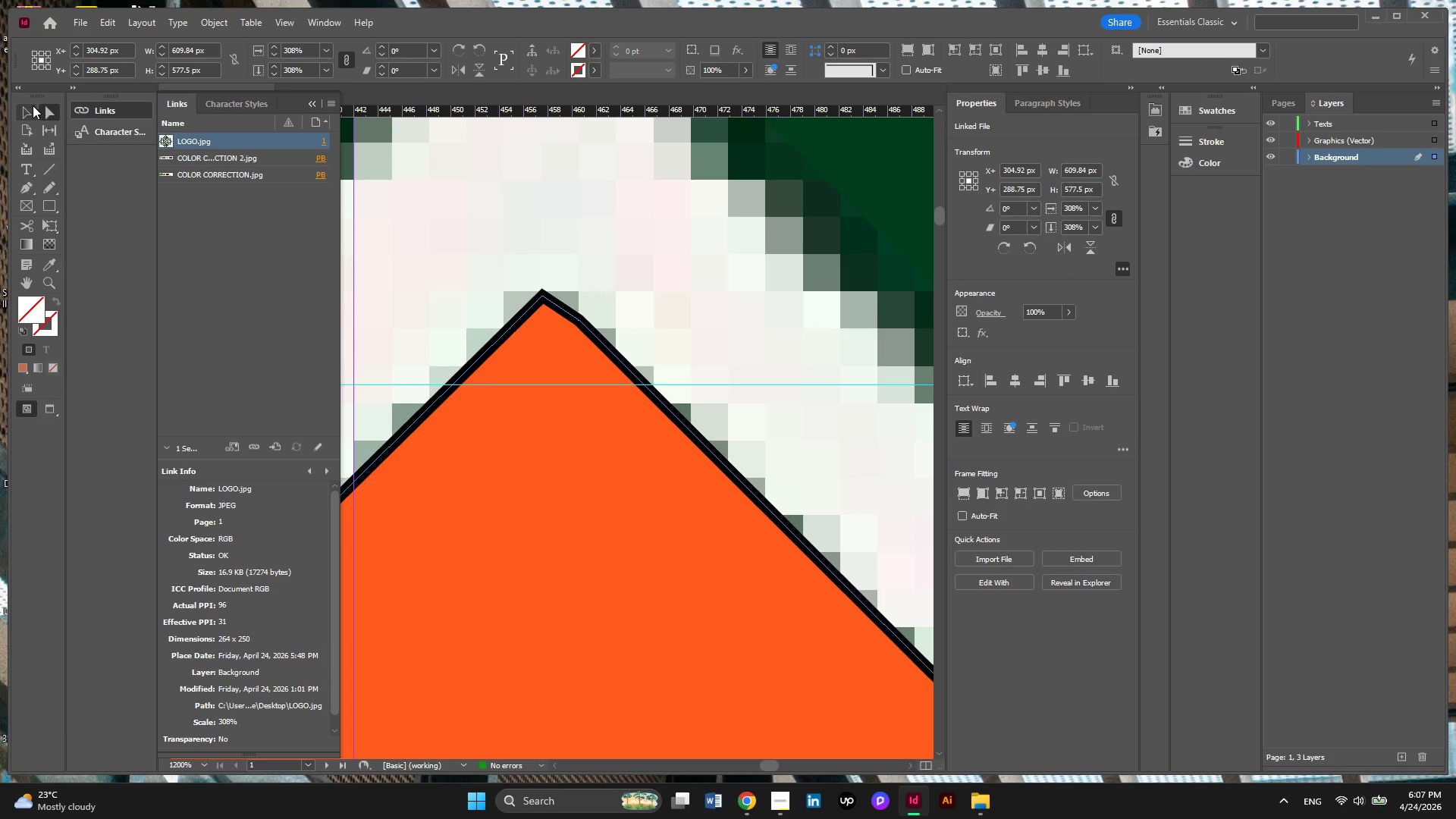 
left_click([42, 111])
 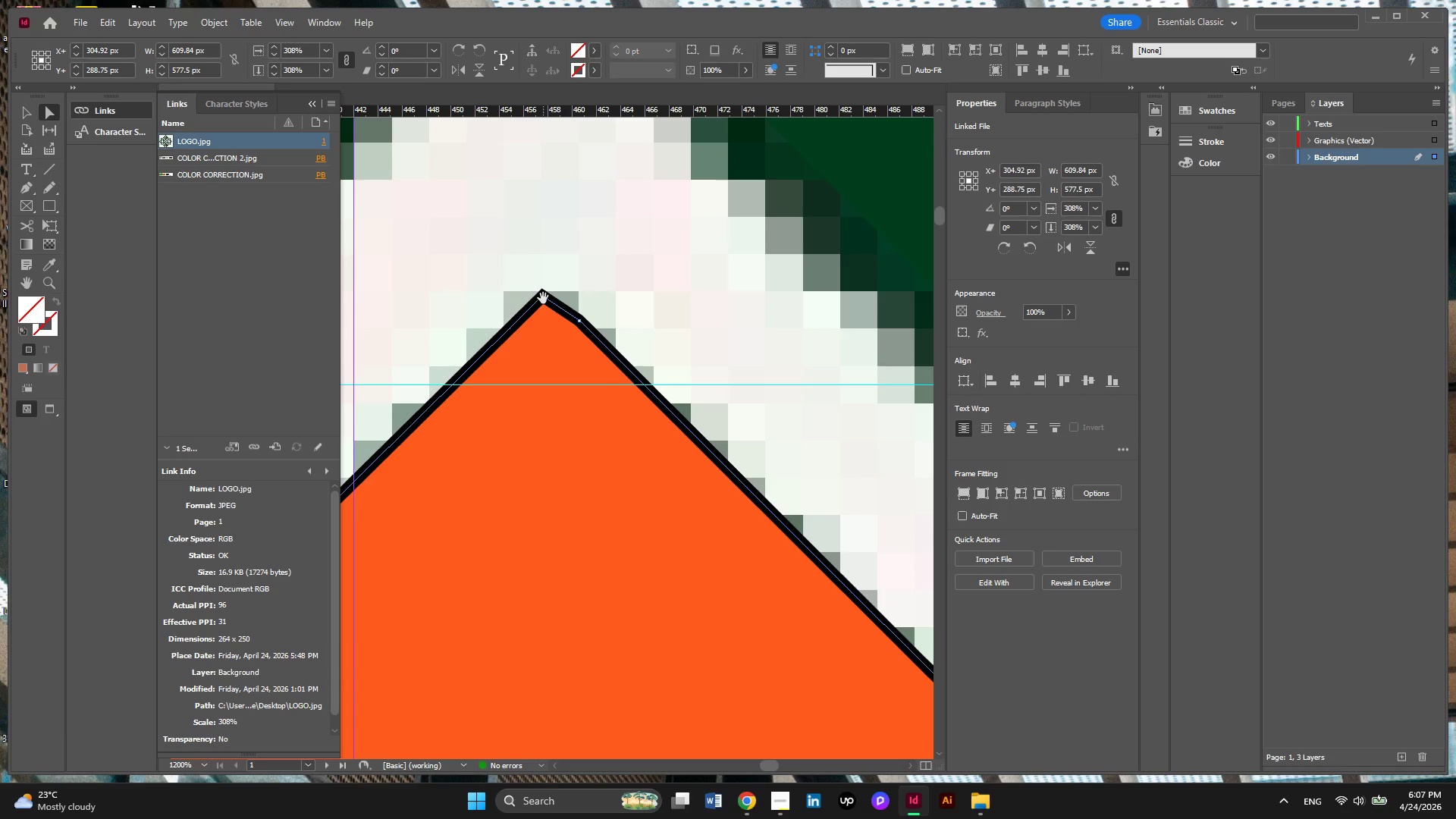 
left_click([553, 289])
 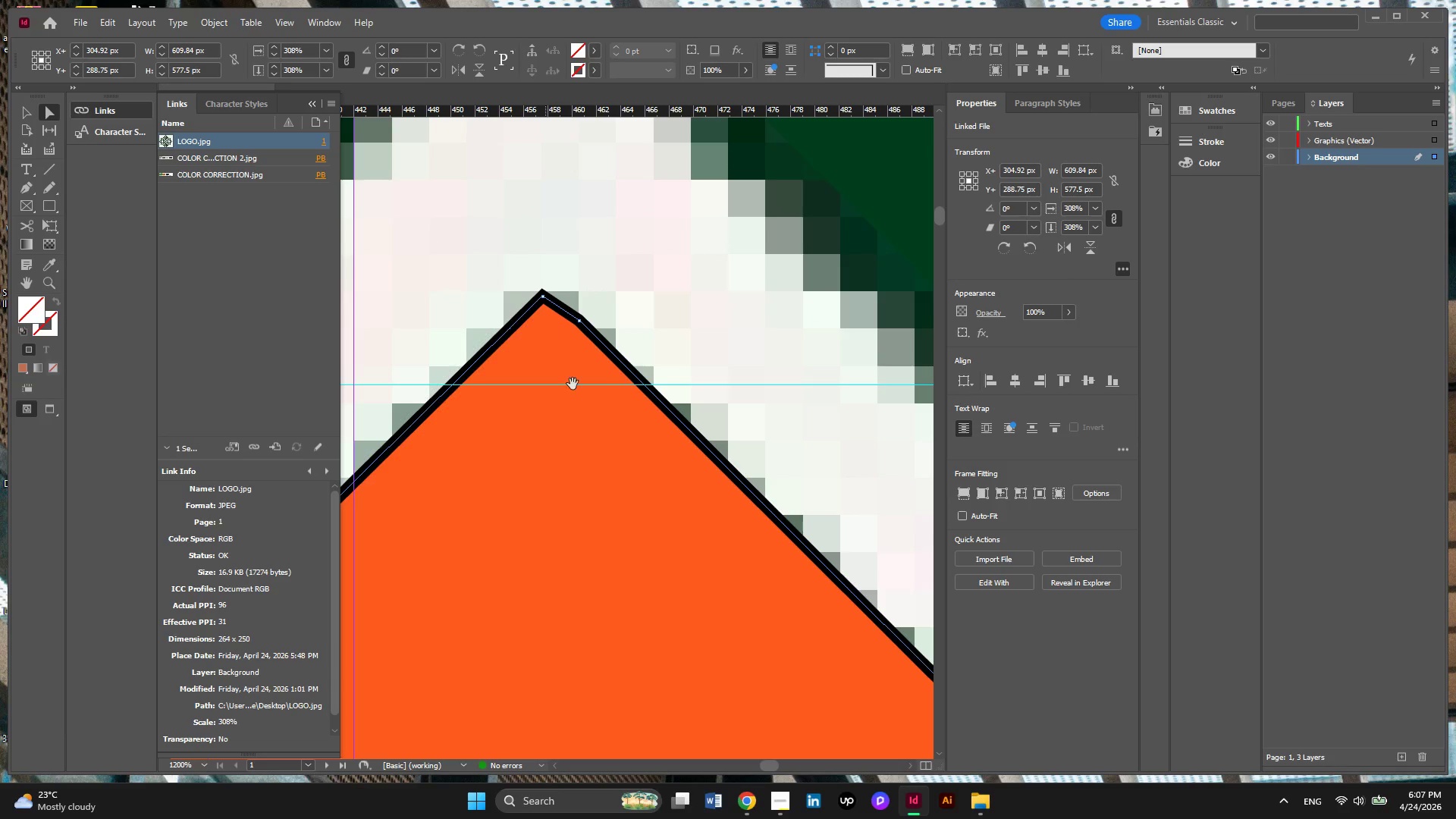 
key(Alt+AltLeft)
 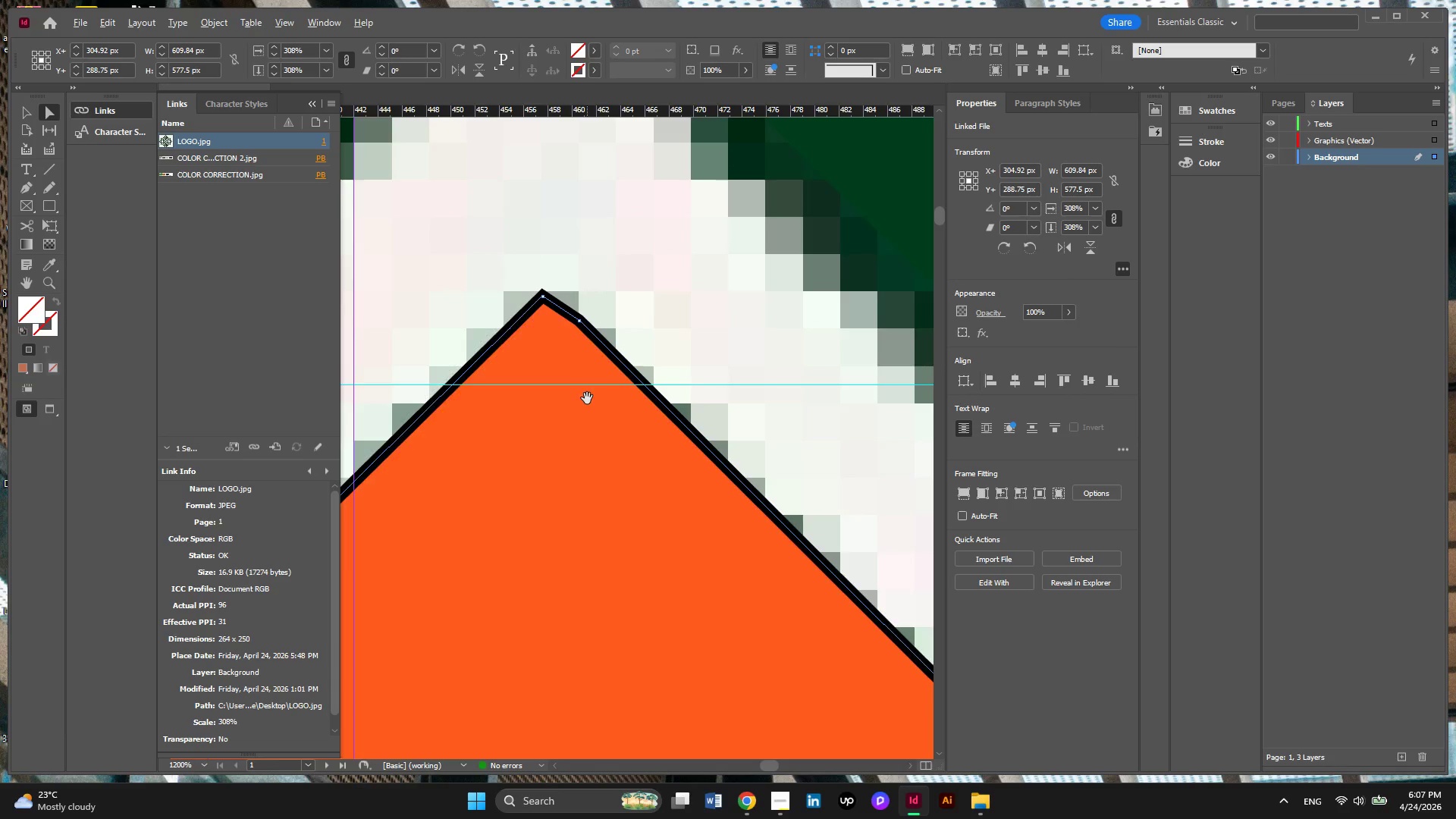 
key(Alt+AltLeft)
 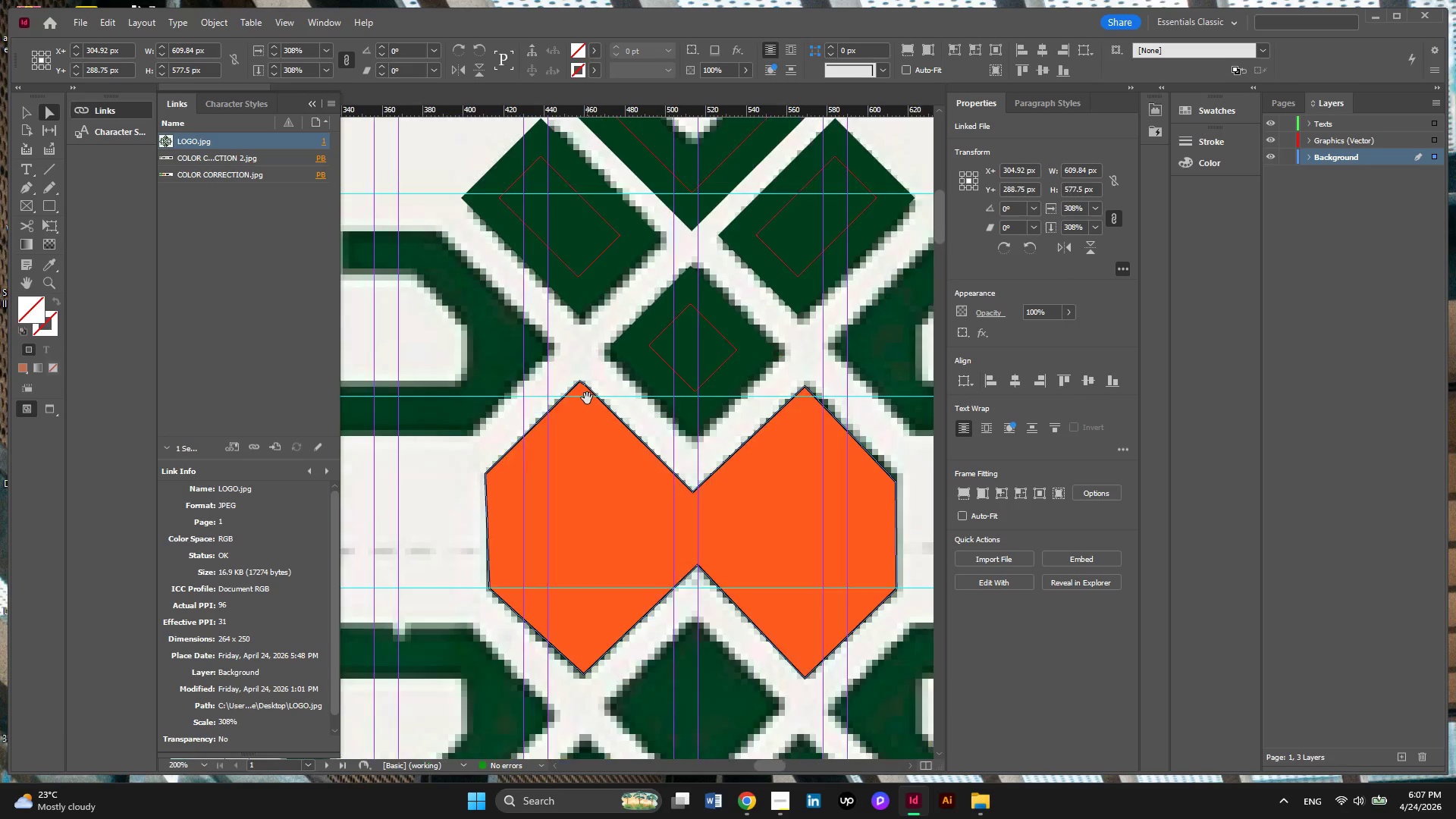 
key(Alt+AltLeft)
 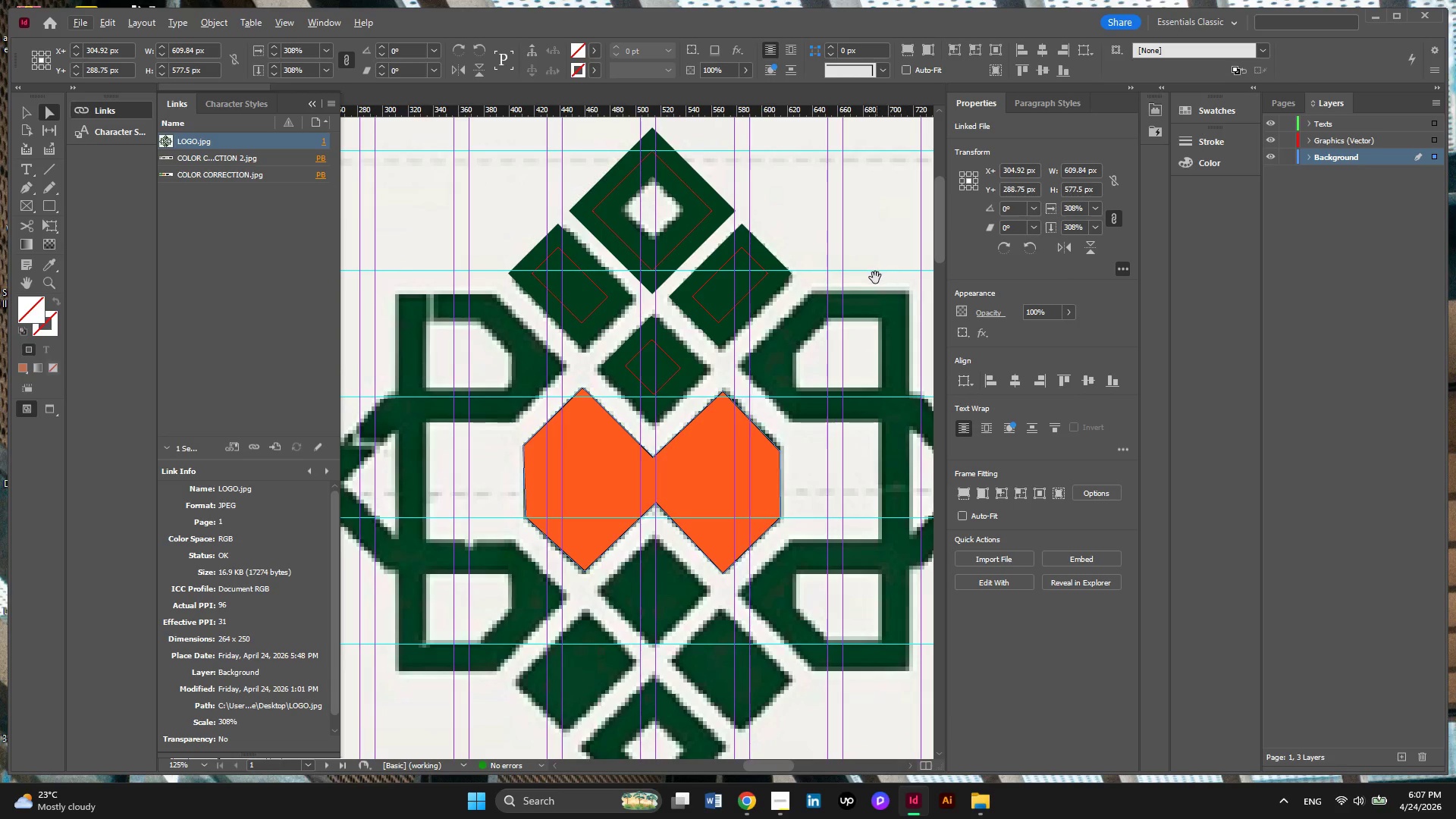 
scroll: coordinate [587, 398], scroll_direction: down, amount: 6.0
 